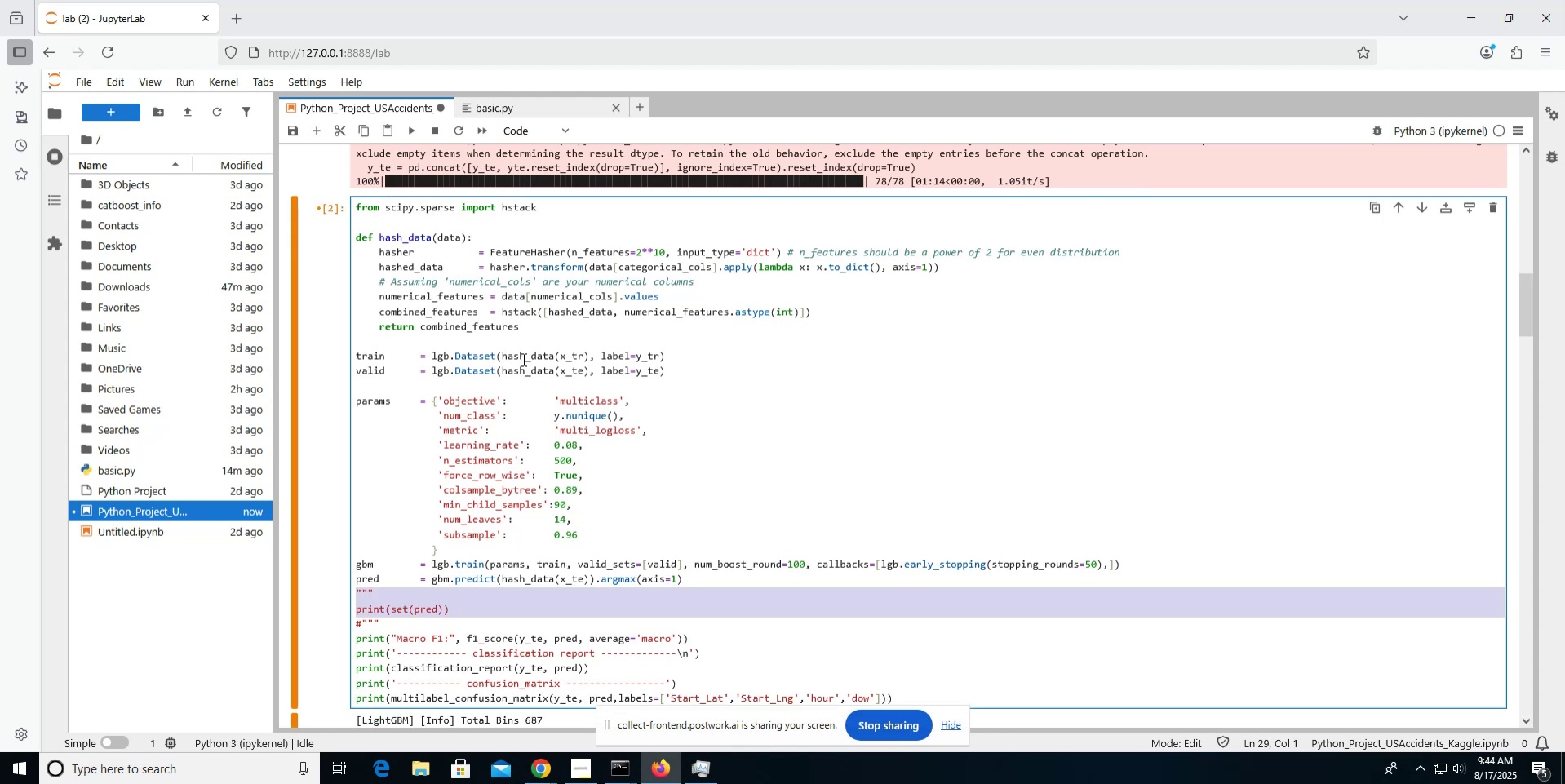 
key(Shift+ArrowDown)
 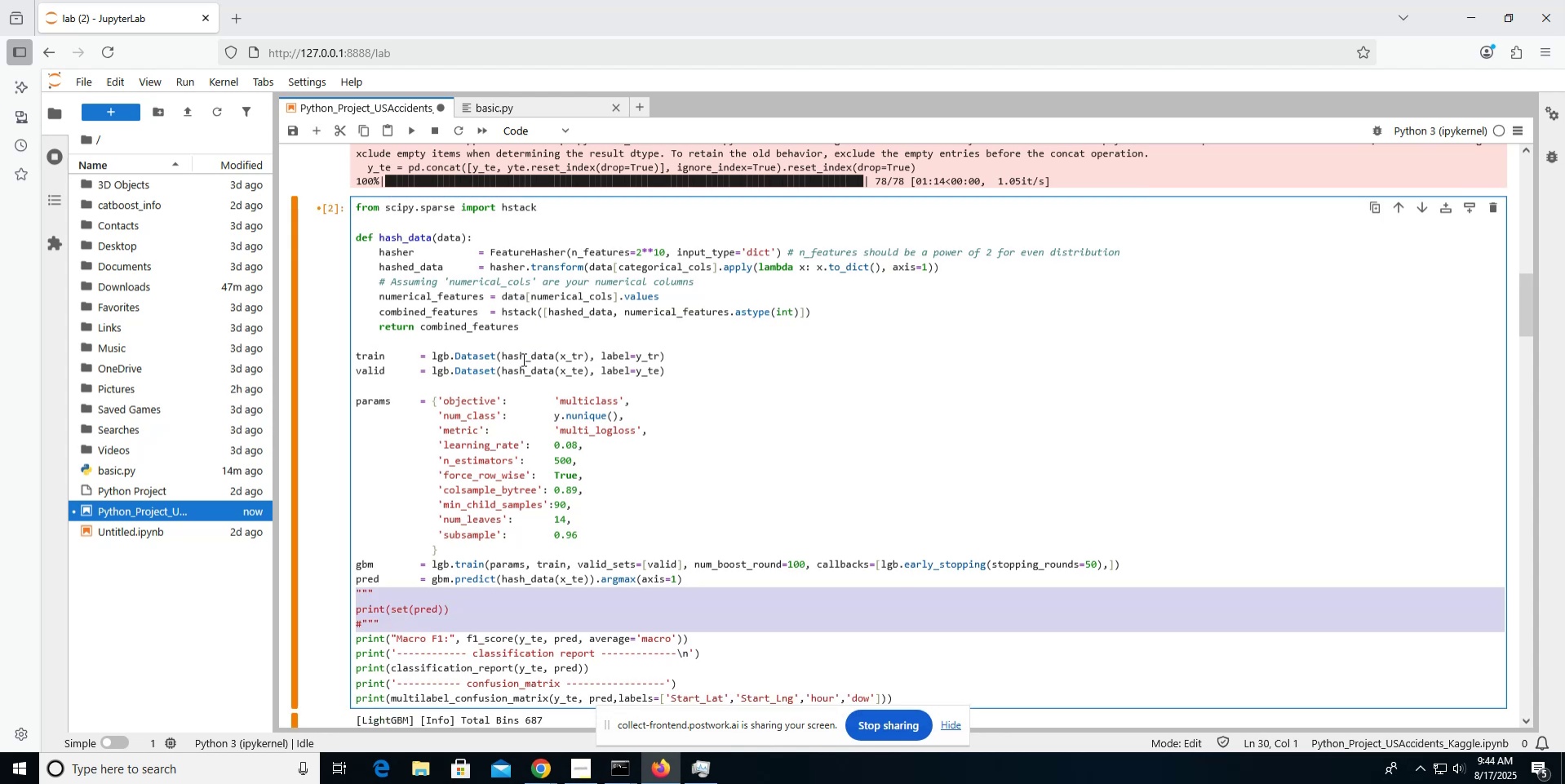 
key(Backspace)
 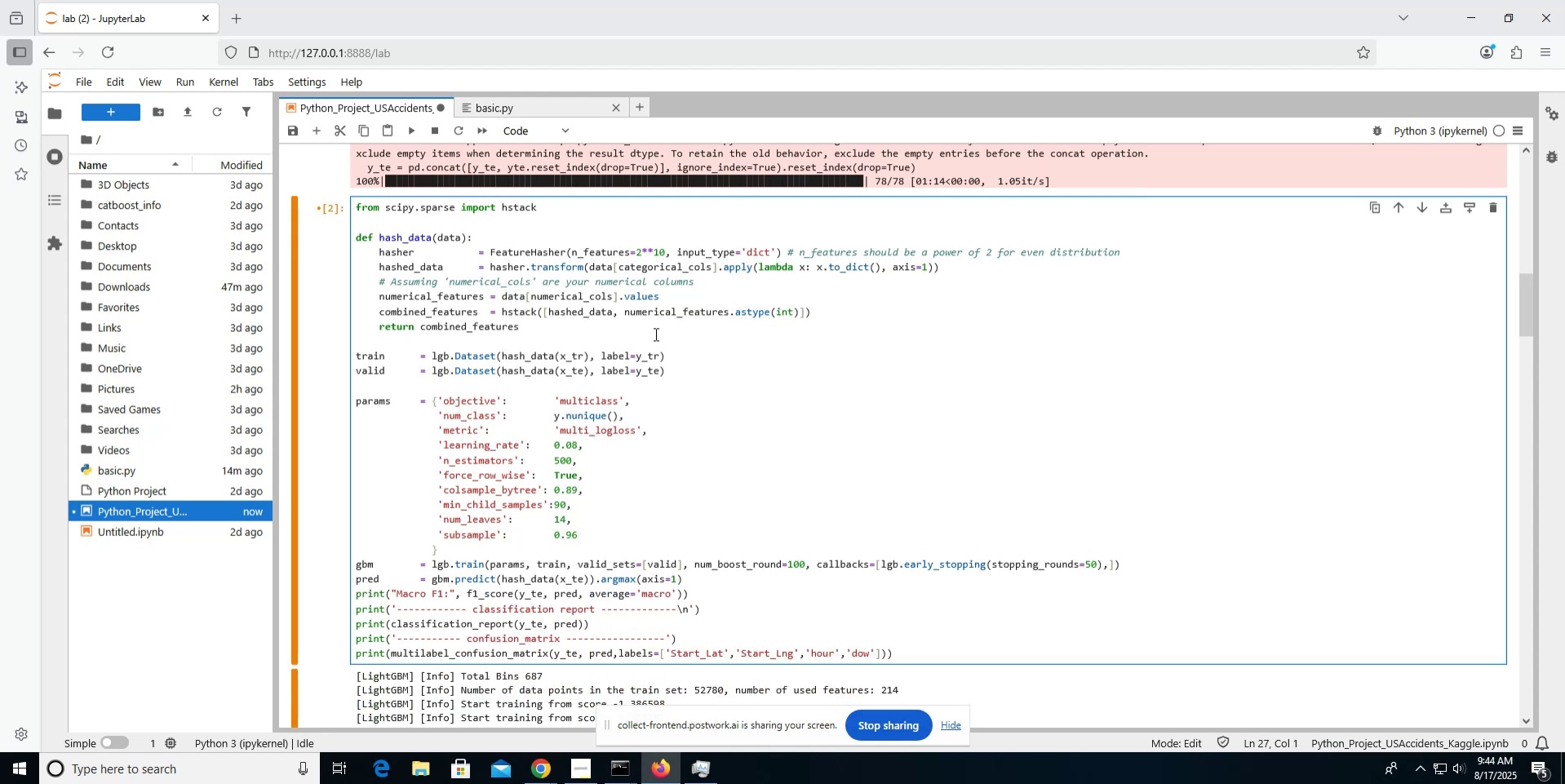 
left_click([651, 339])
 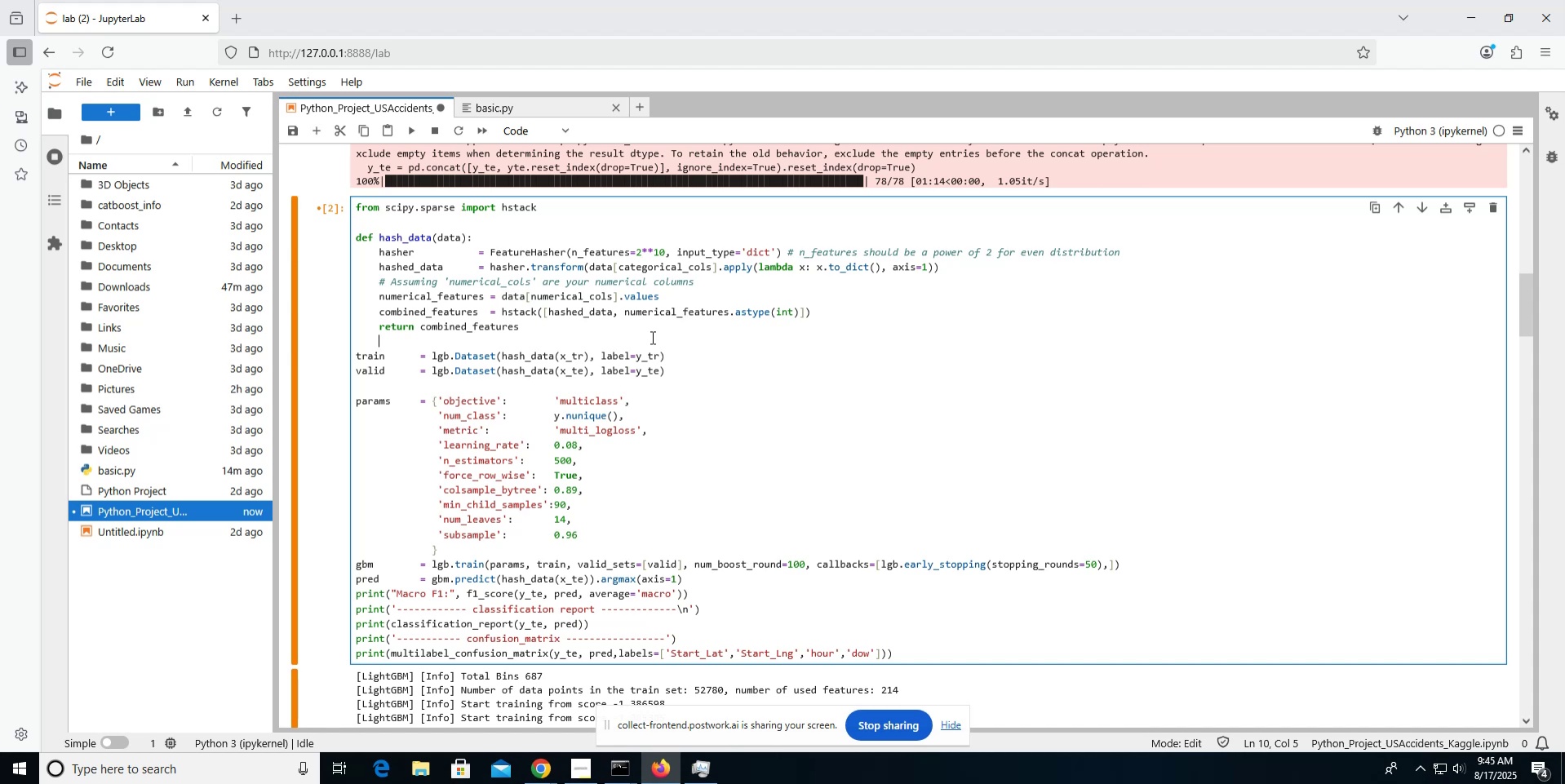 
wait(27.99)
 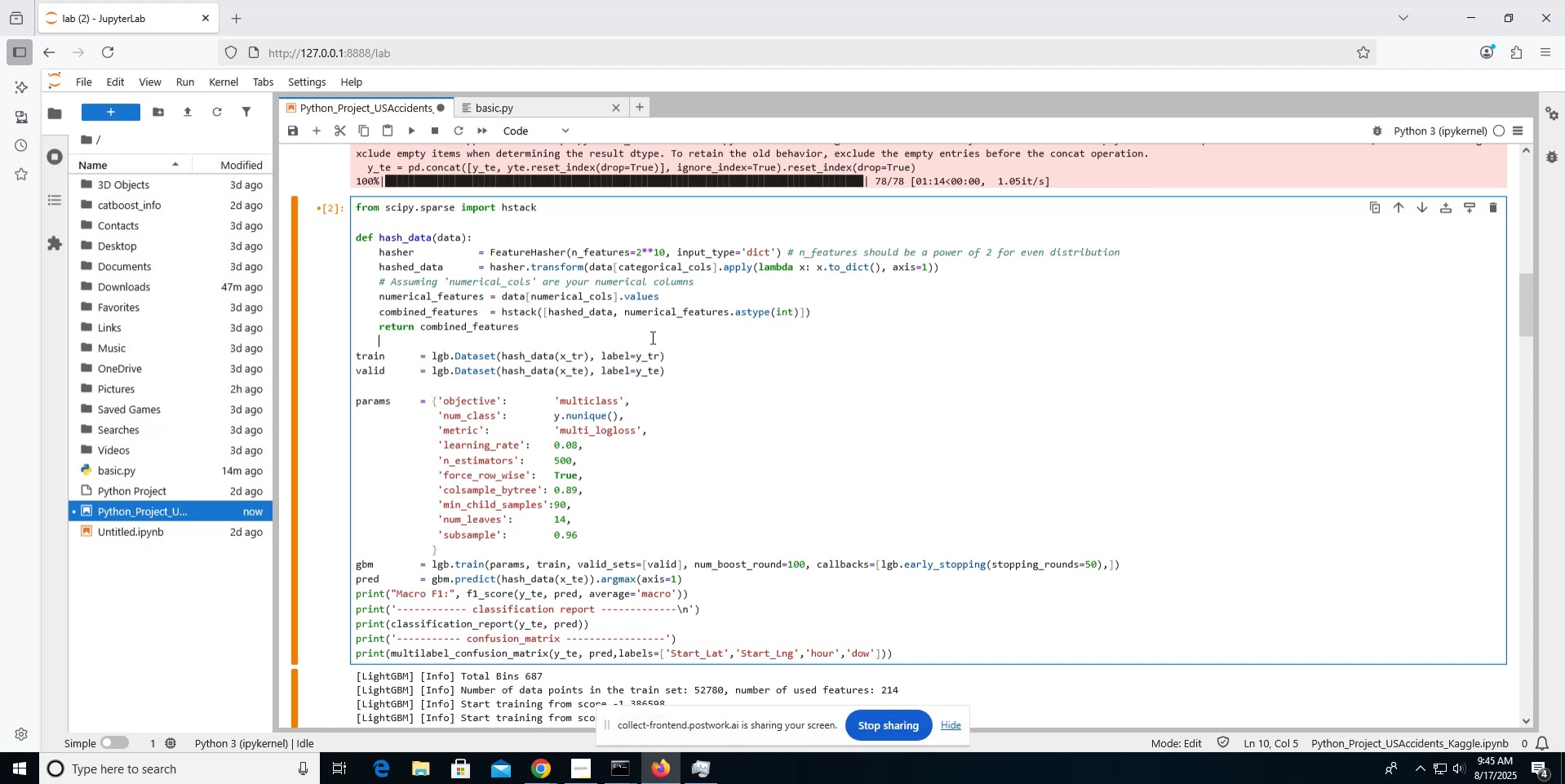 
left_click([486, 235])
 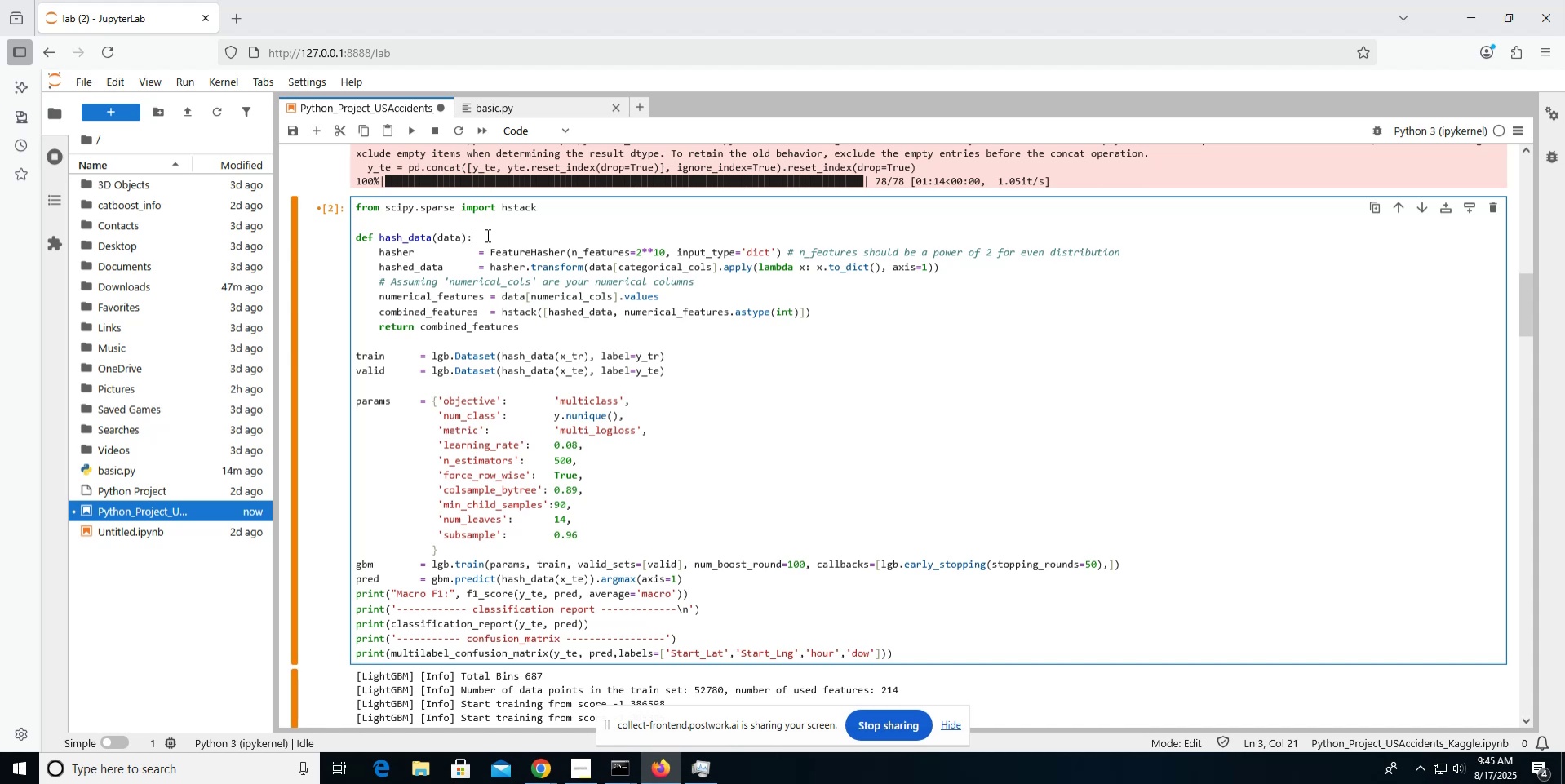 
key(Enter)
 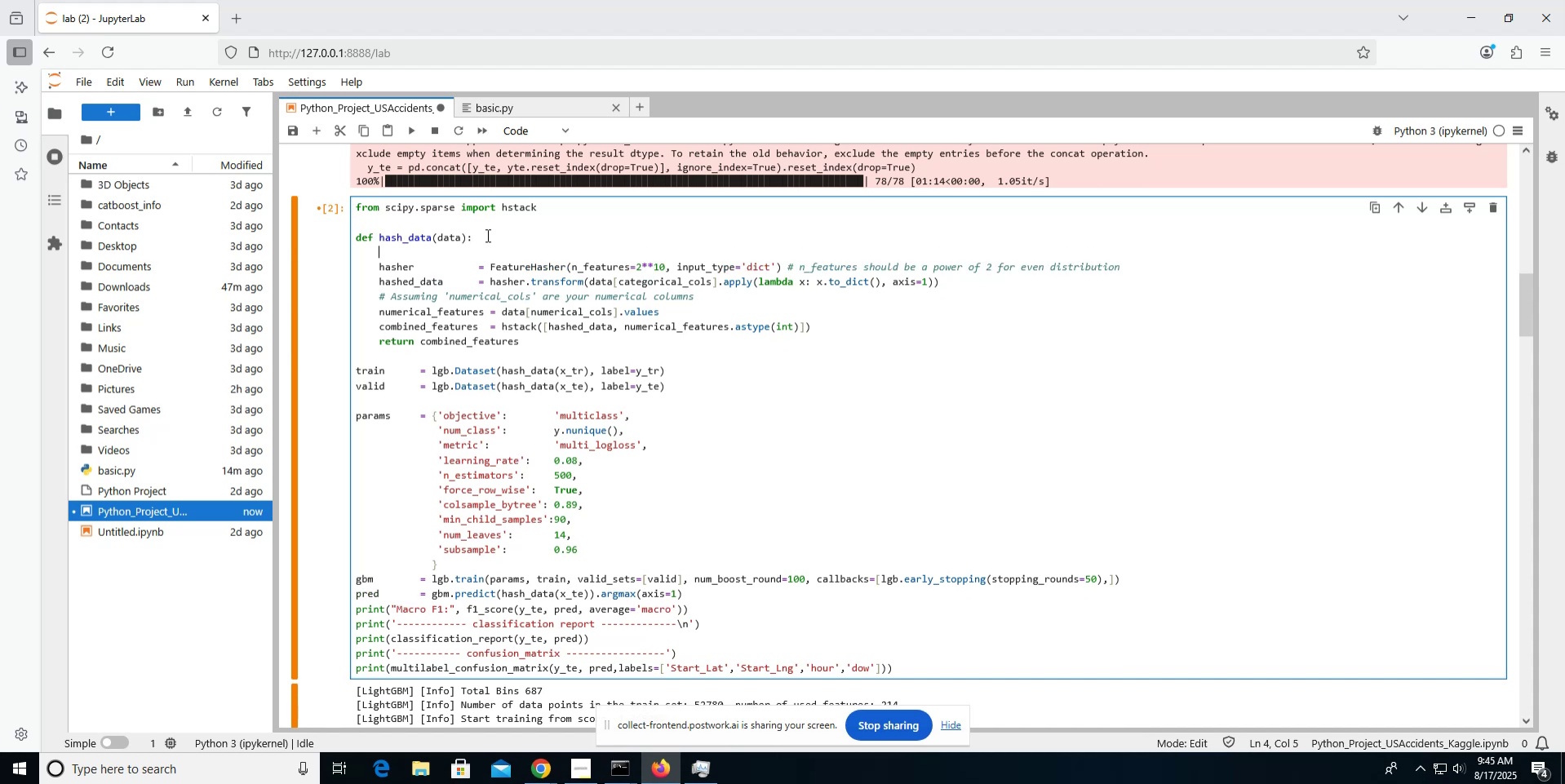 
type(# has )
key(Backspace)
key(Backspace)
key(Backspace)
key(Backspace)
 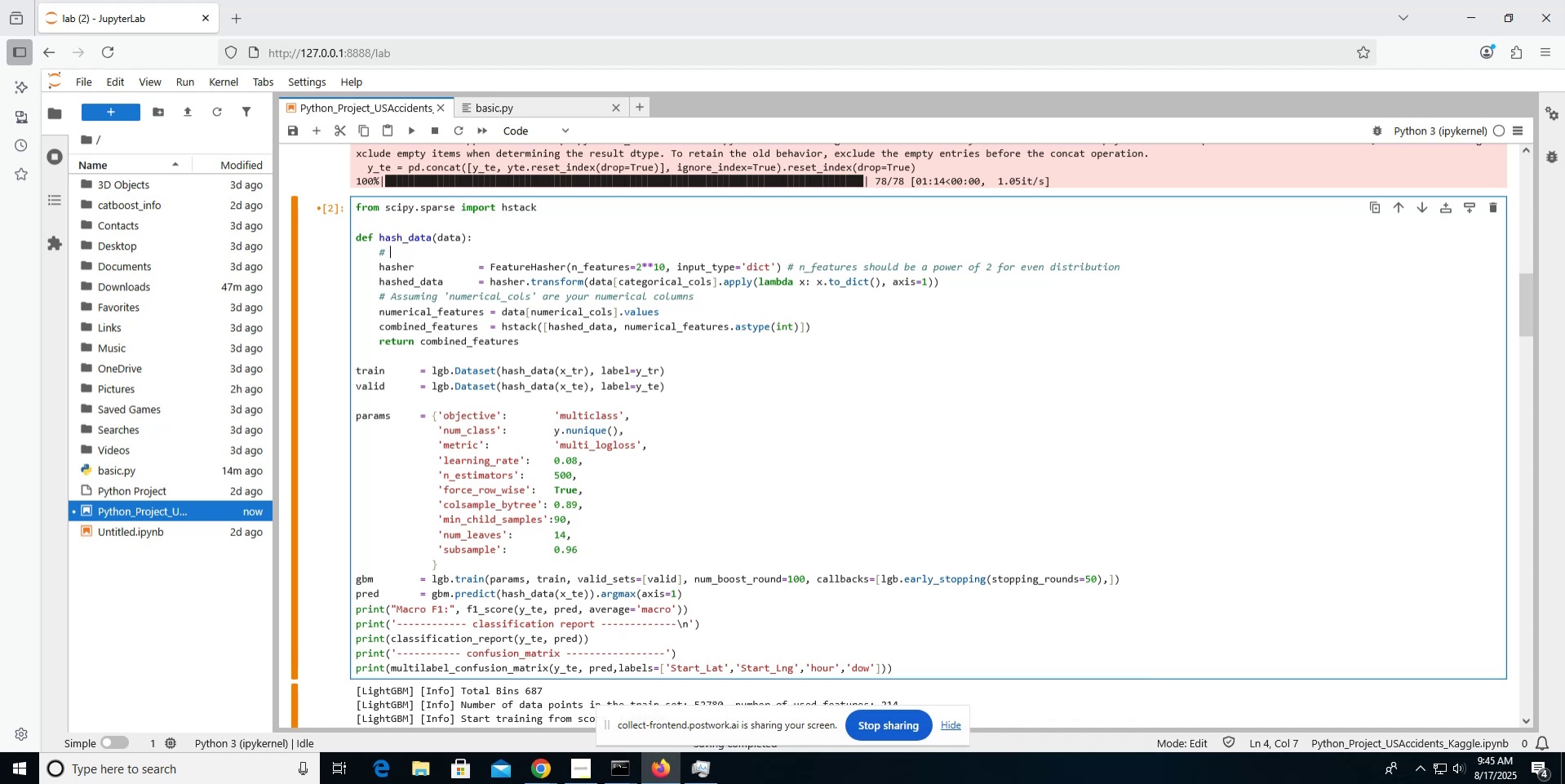 
type(has )
key(Backspace)
type(h string features together)
 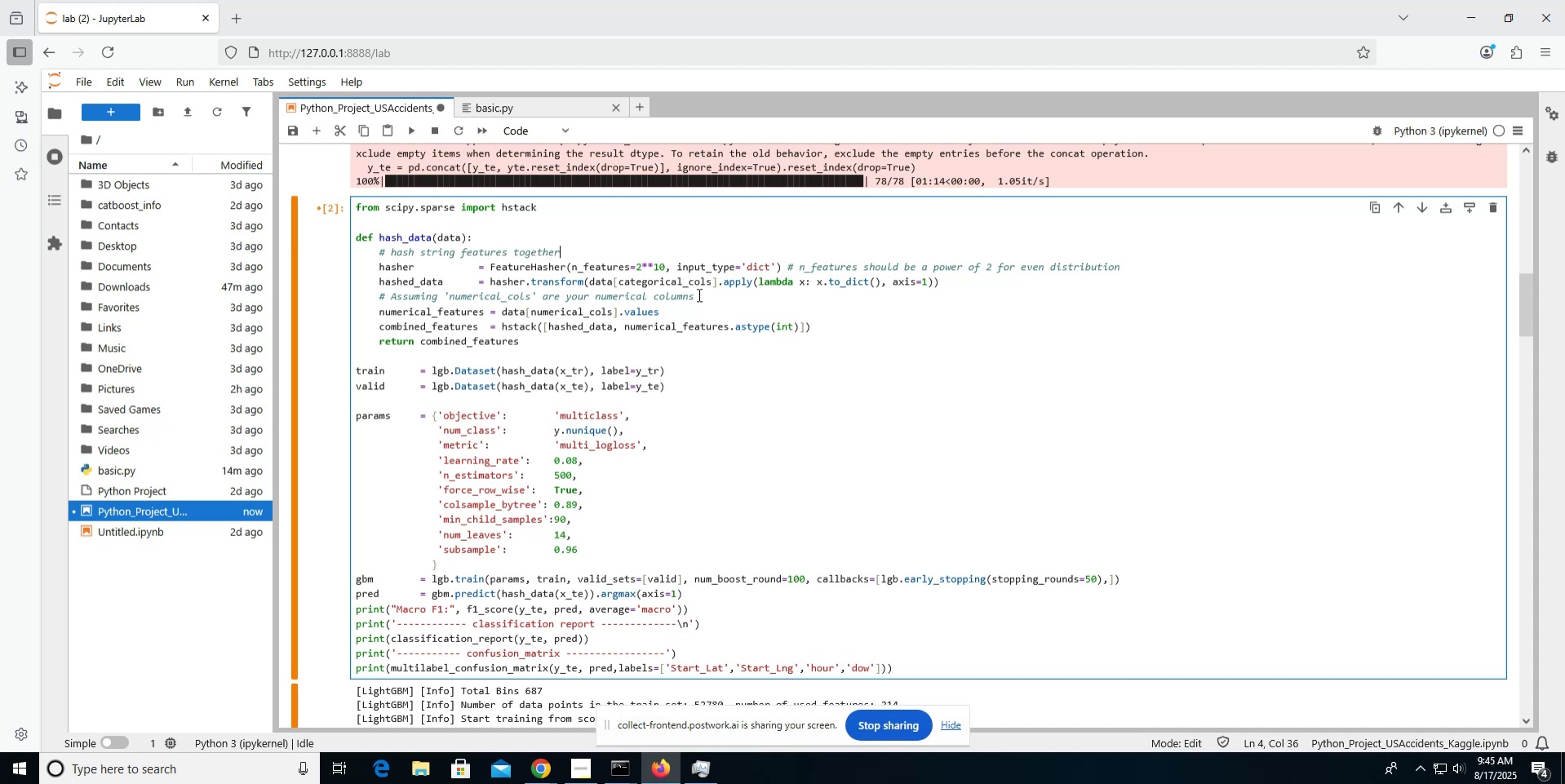 
wait(6.71)
 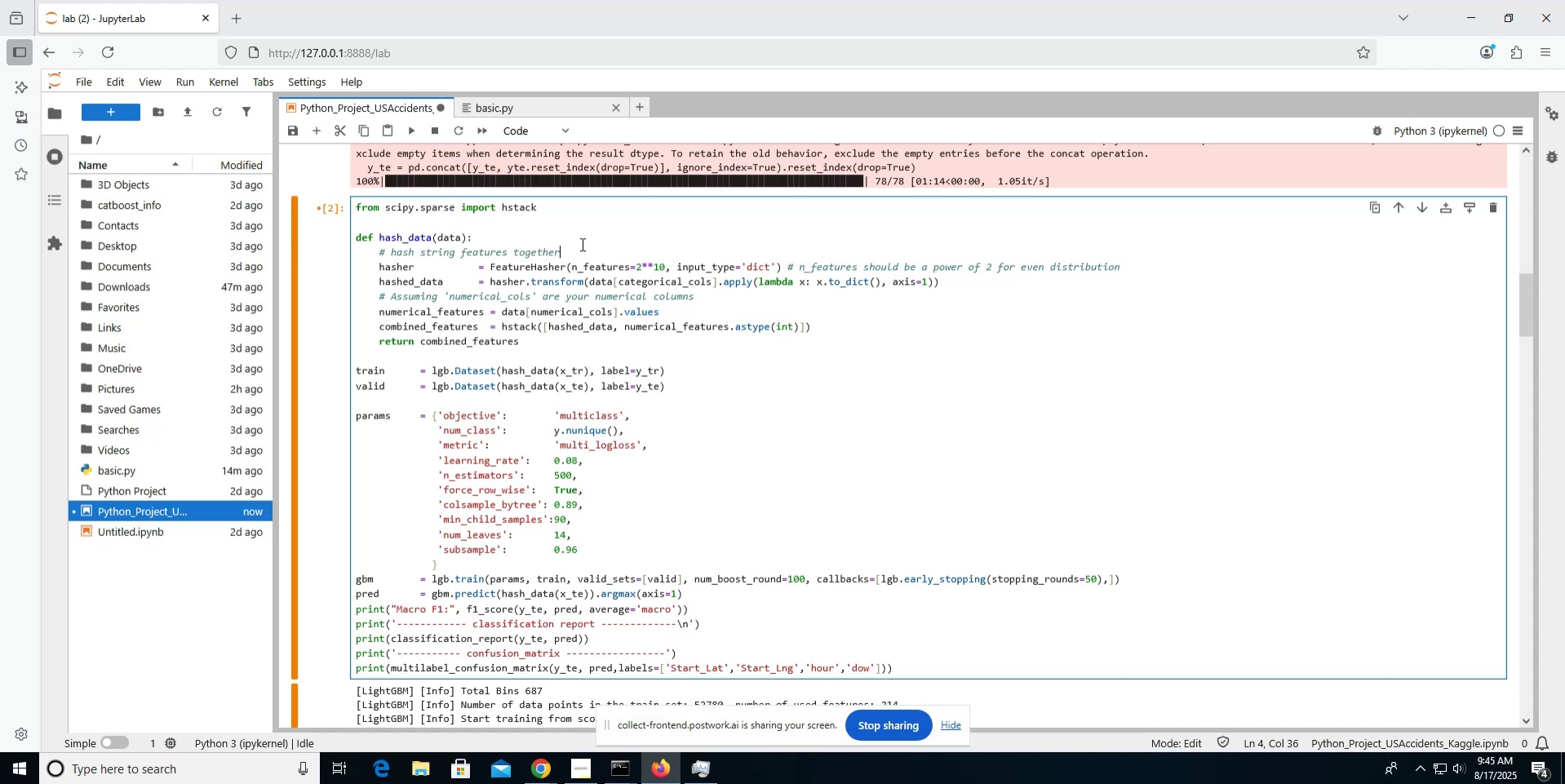 
left_click([995, 278])
 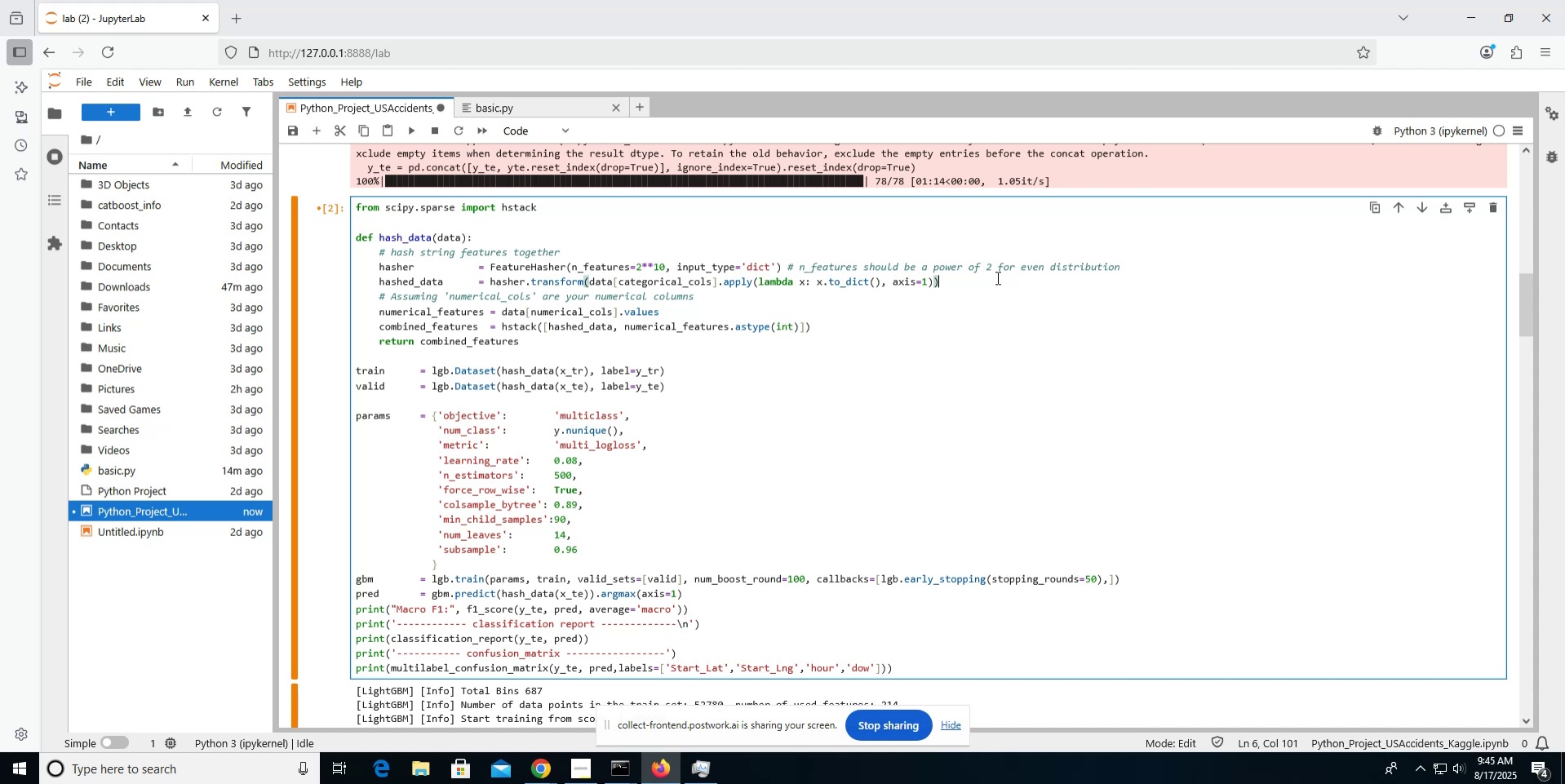 
type( # convert data into arrays)
 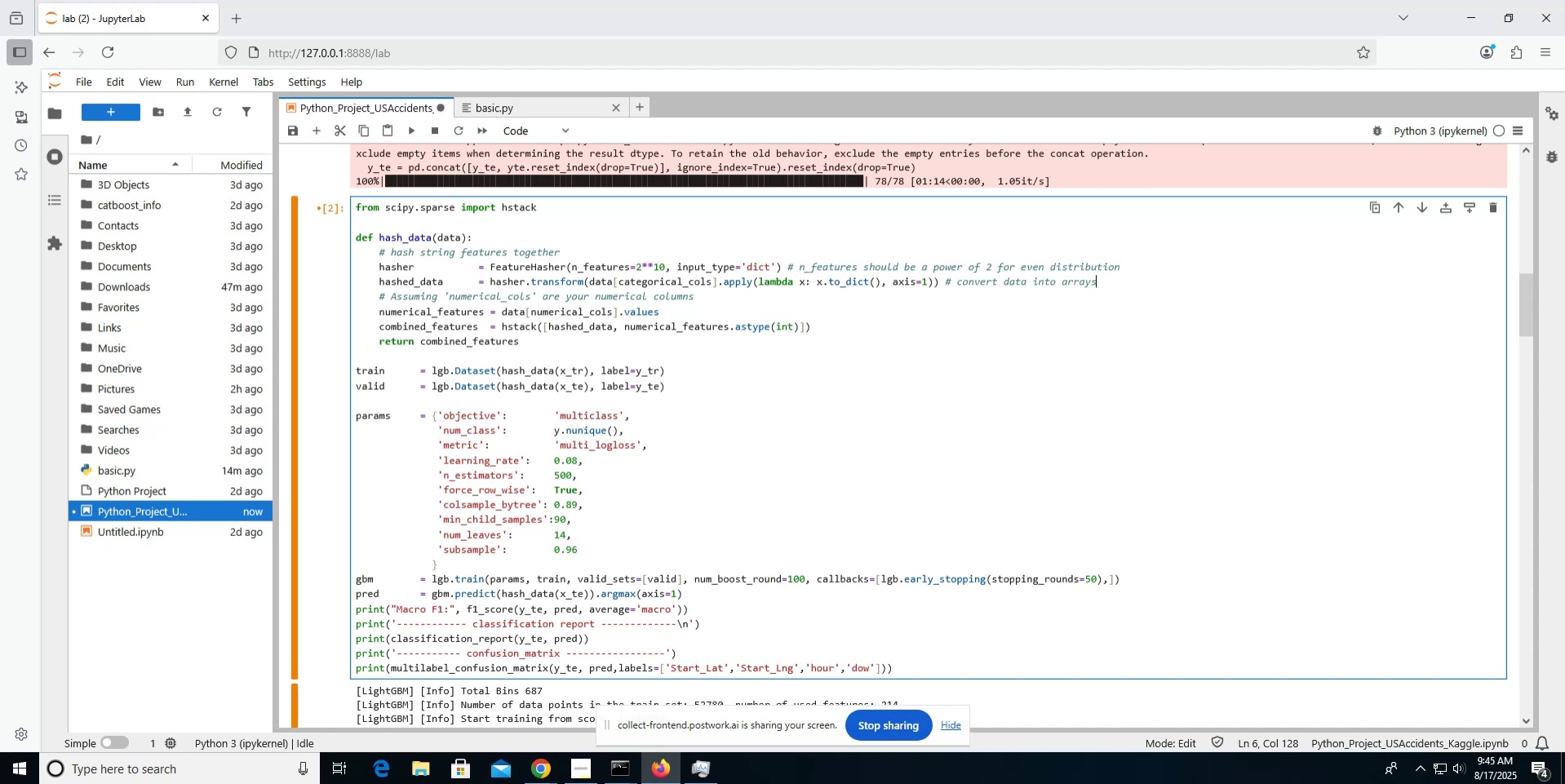 
wait(43.67)
 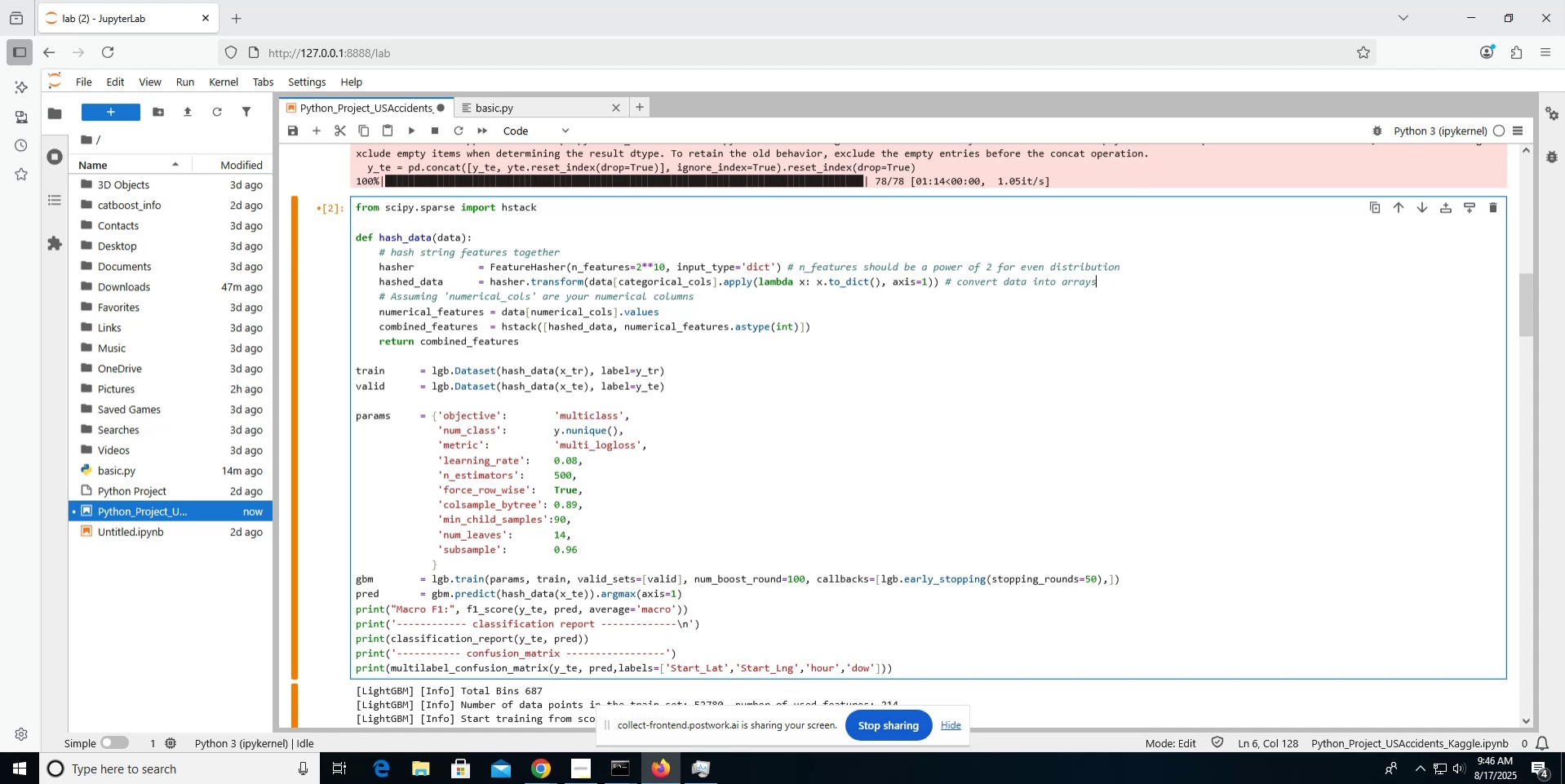 
left_click([729, 317])
 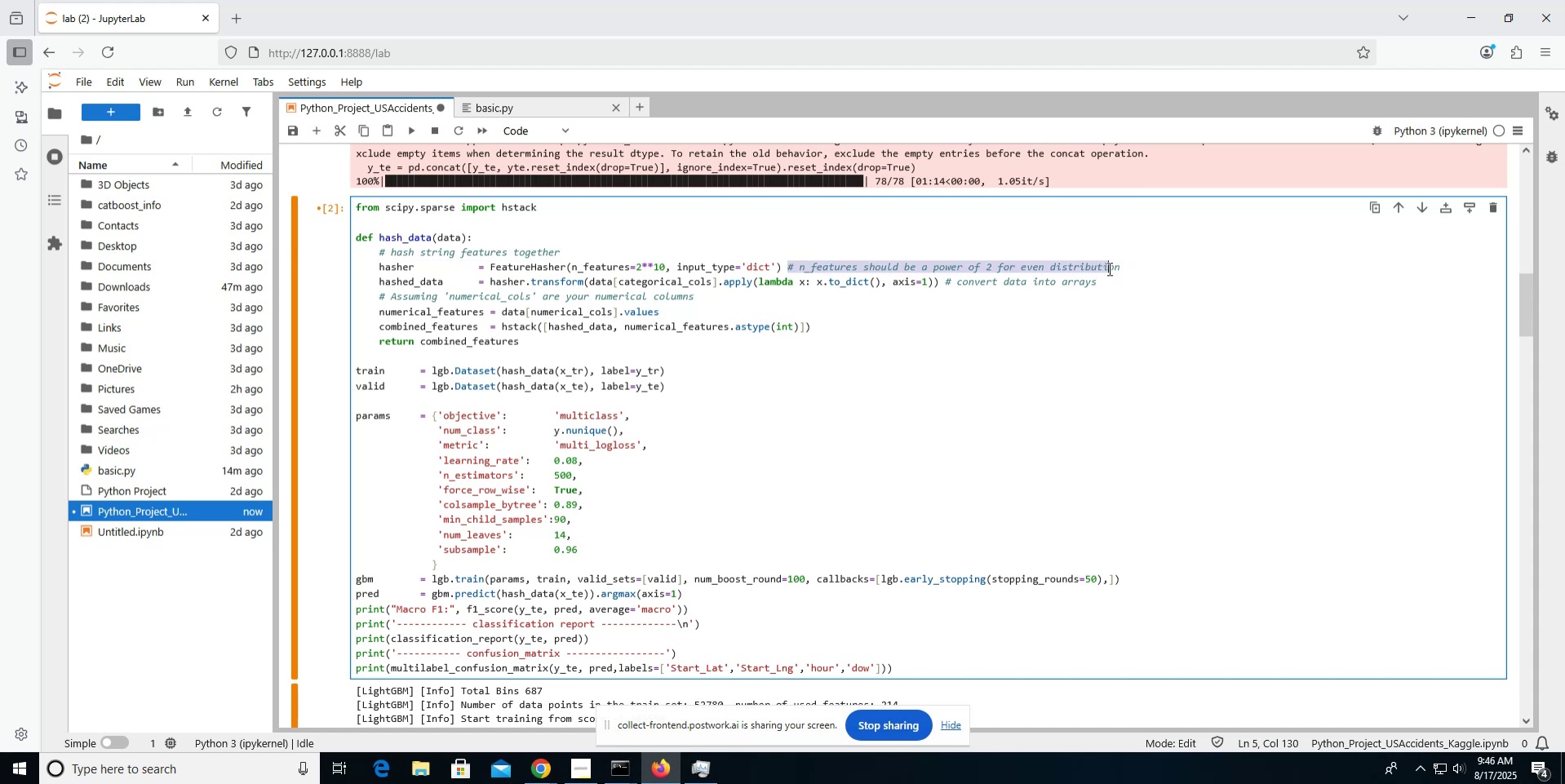 
hold_key(key=ControlLeft, duration=0.33)
 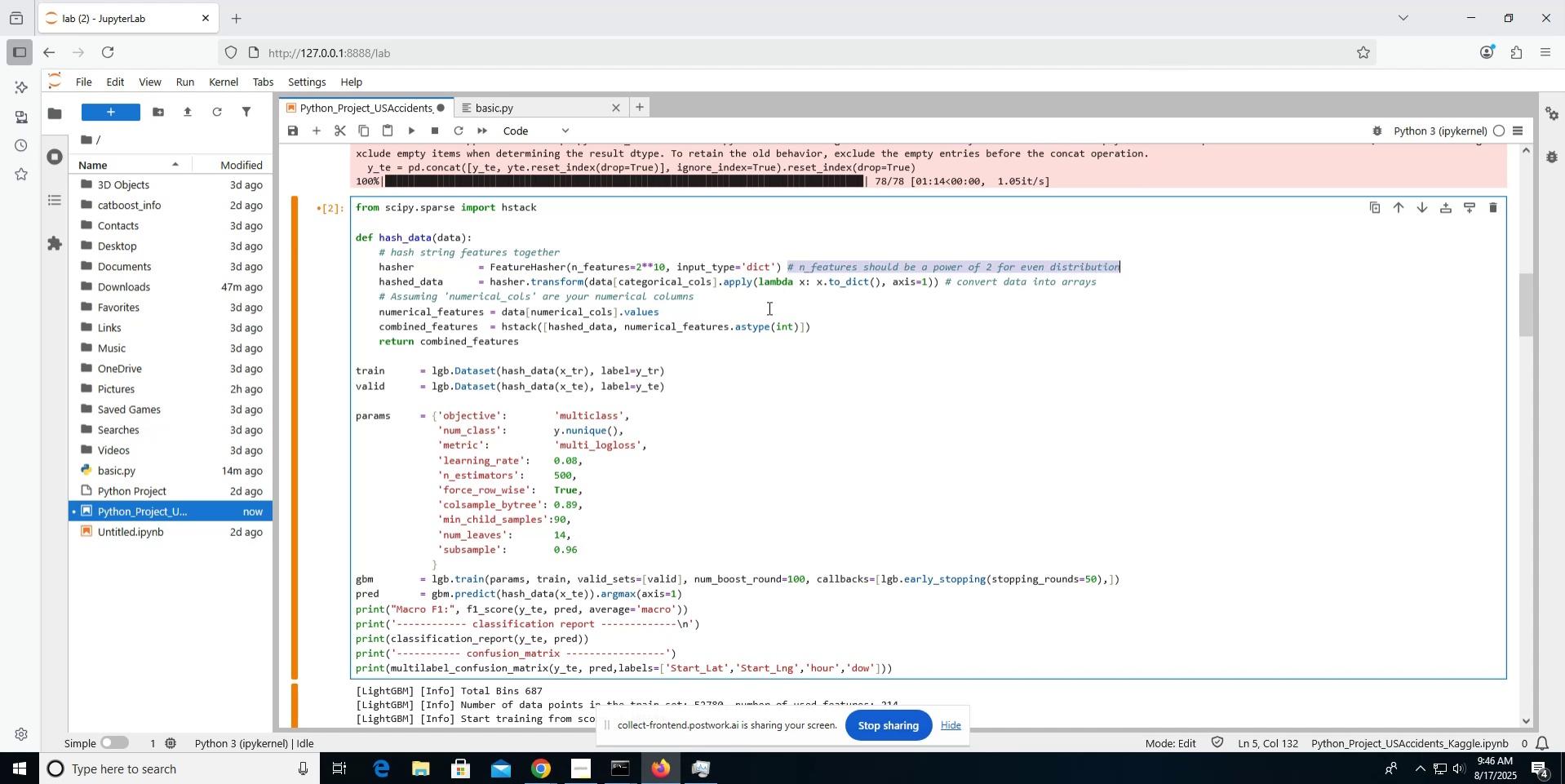 
left_click([767, 308])
 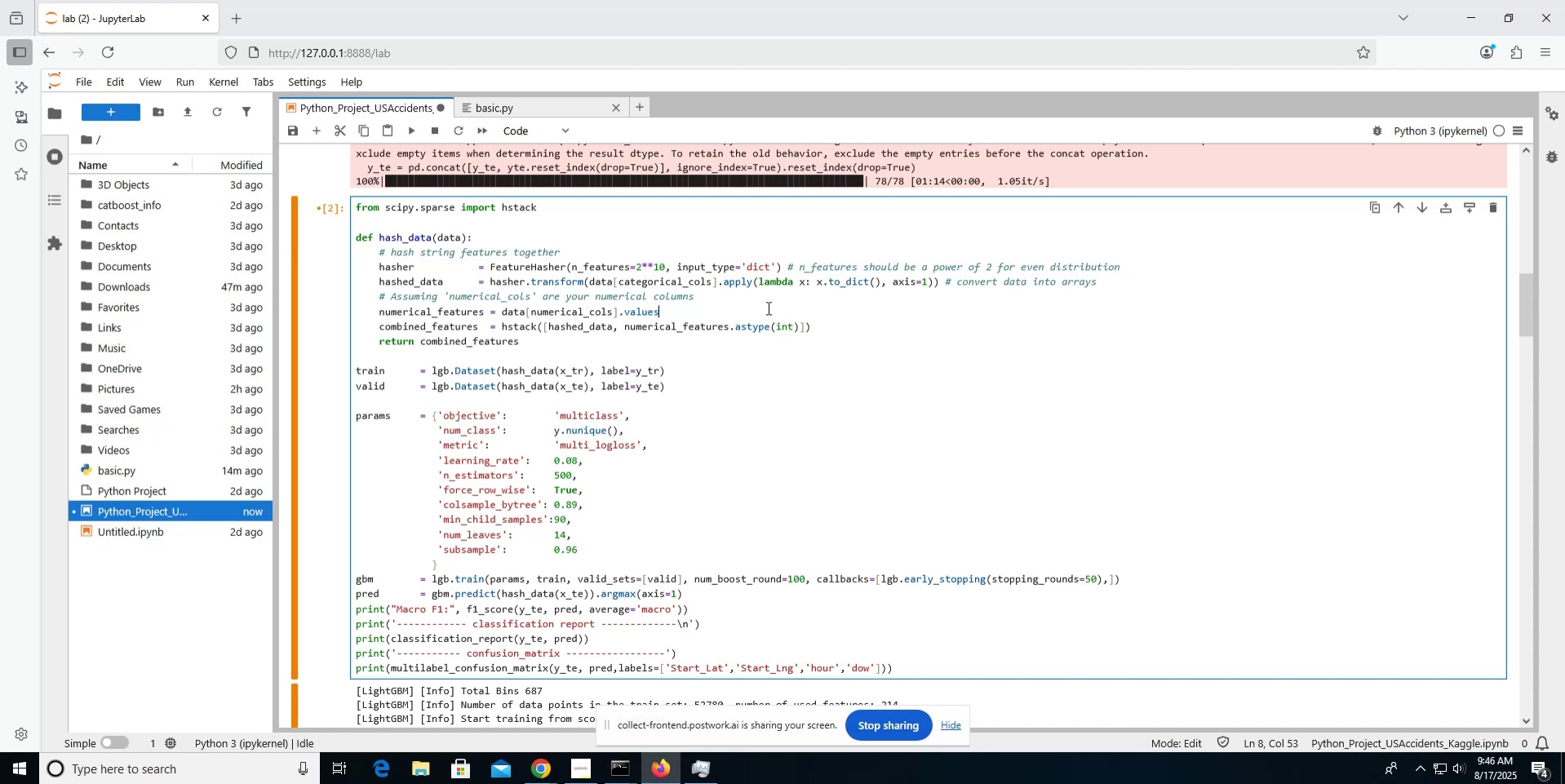 
key(Enter)
 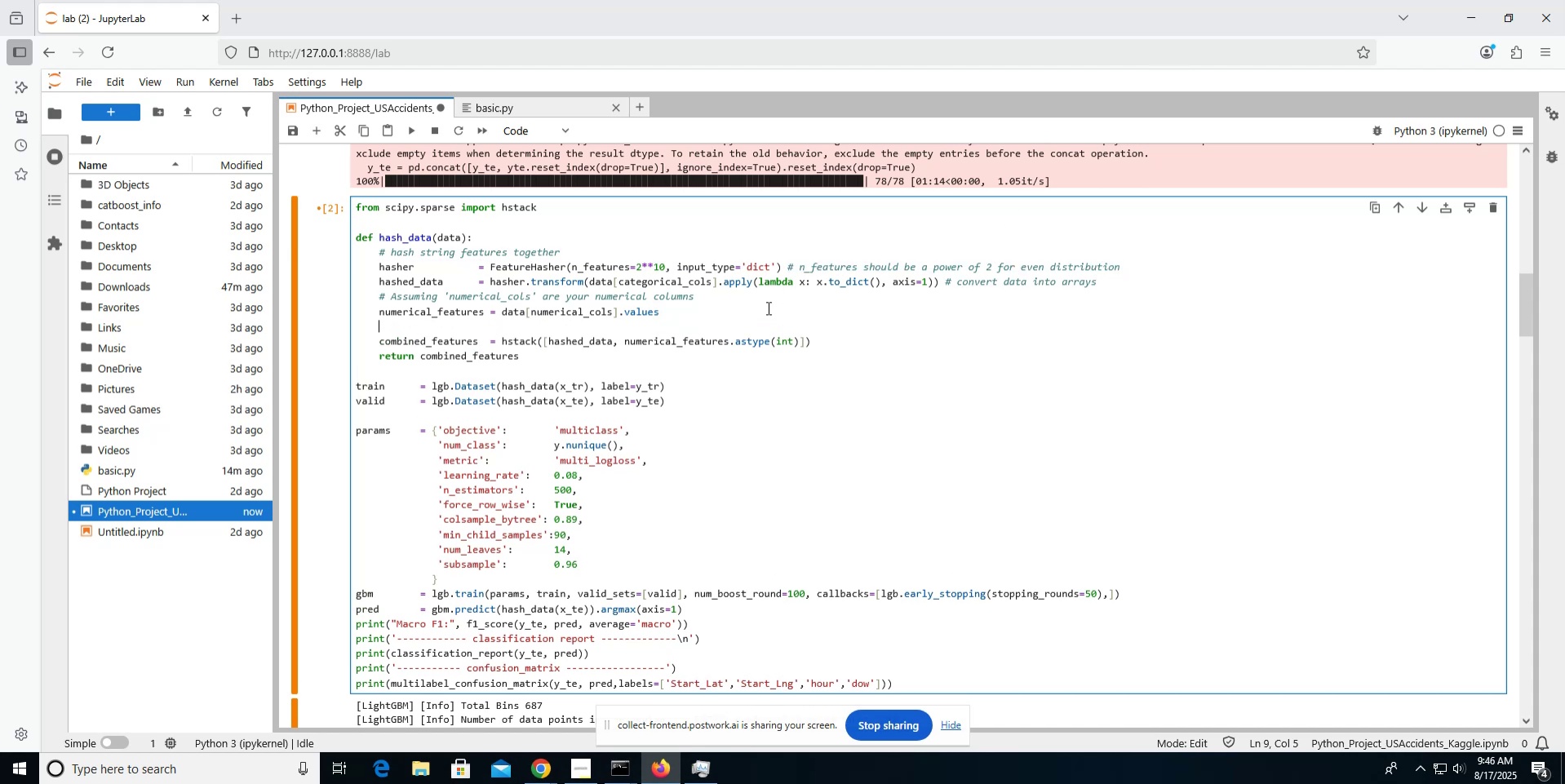 
key(Shift+3)
 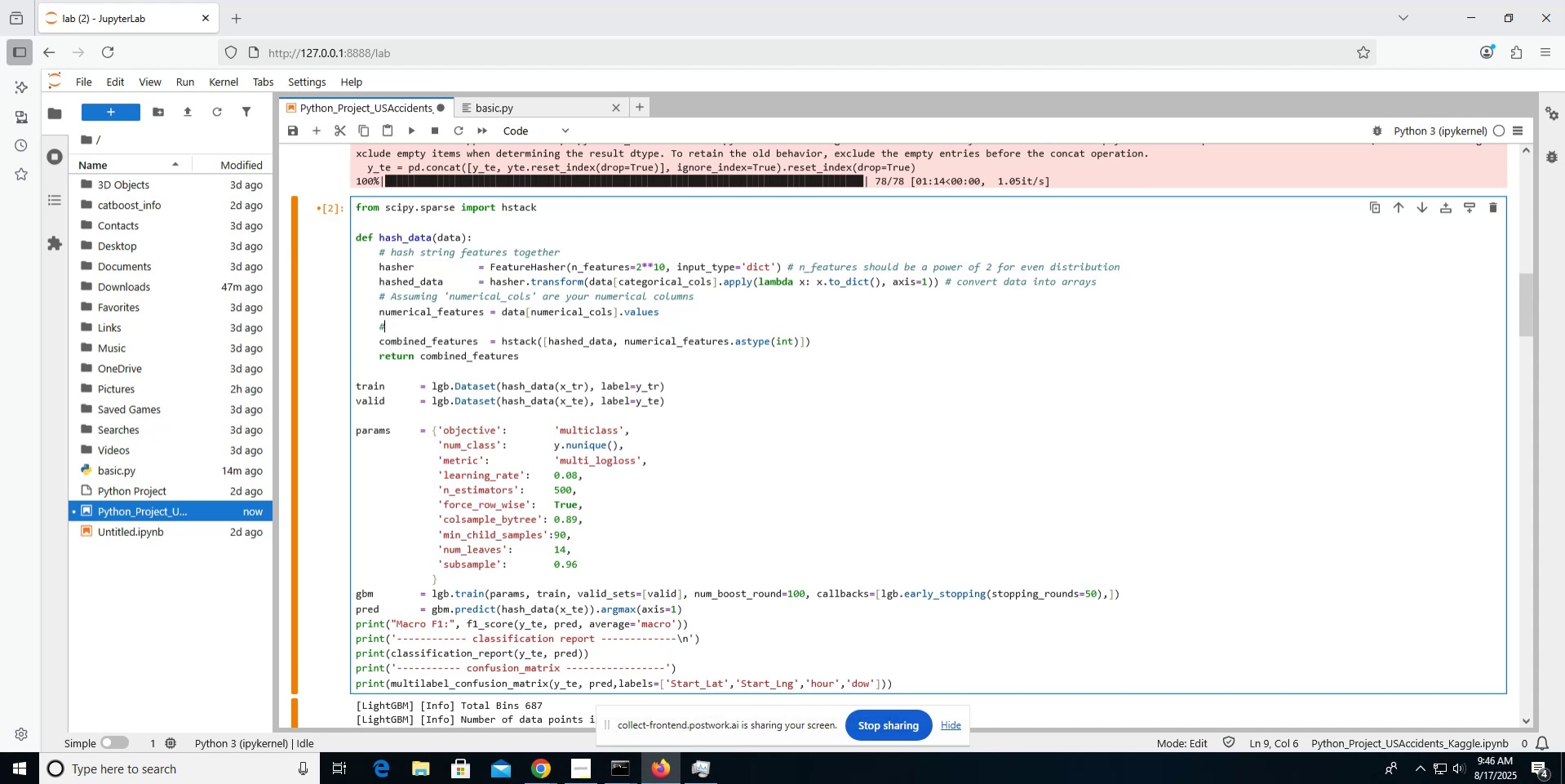 
key(Space)
 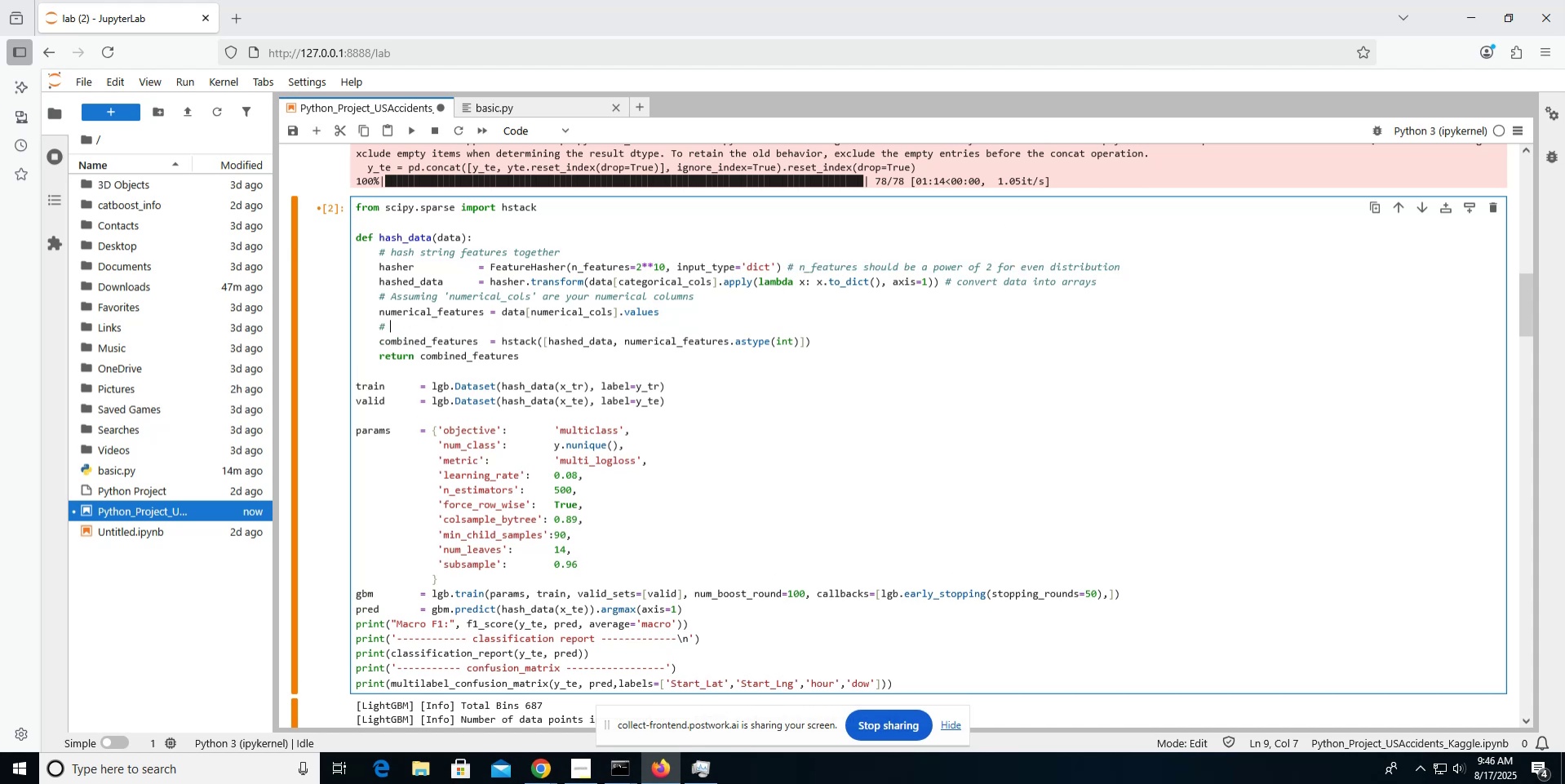 
hold_key(key=ShiftLeft, duration=1.52)
 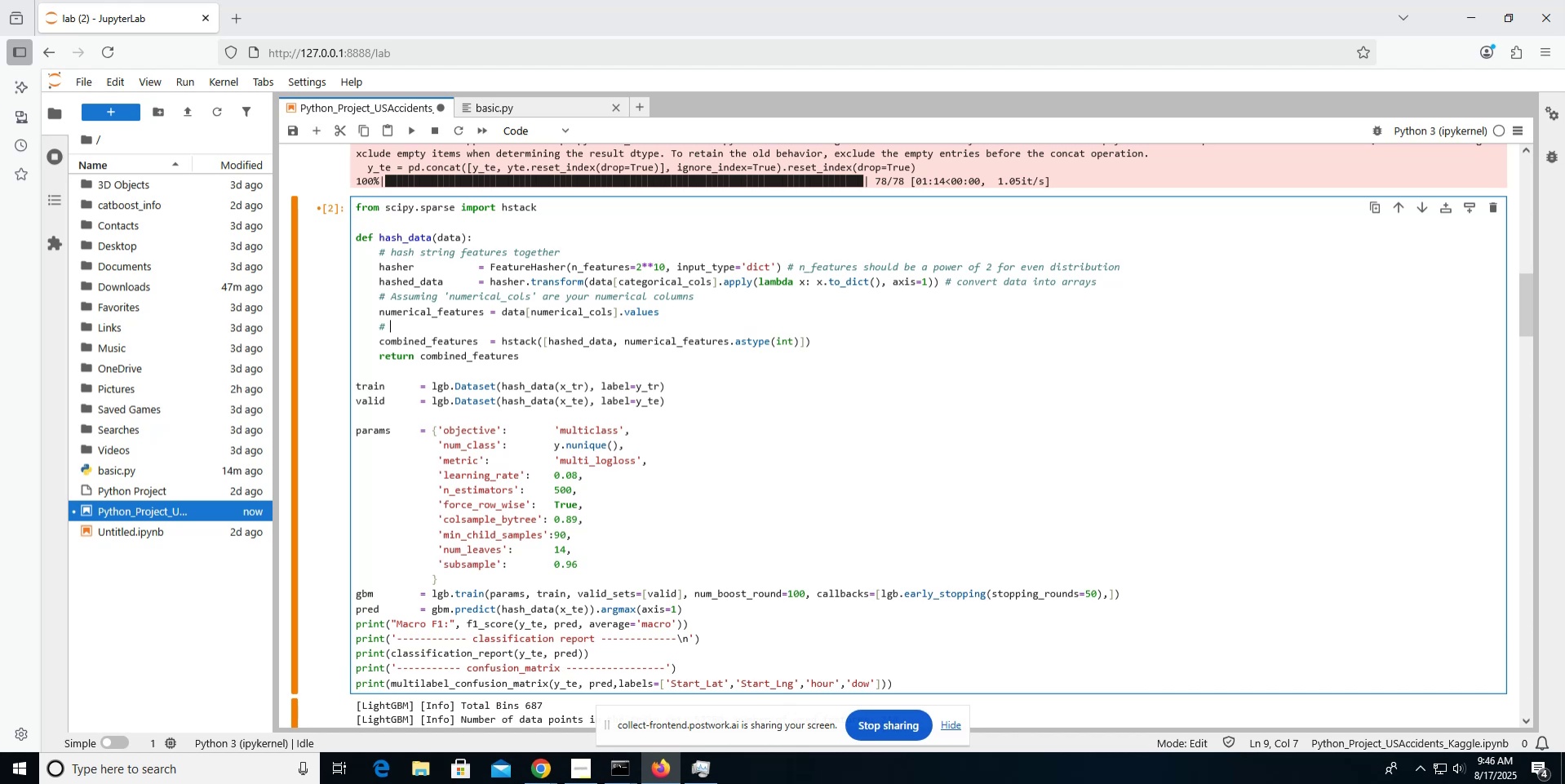 
hold_key(key=ShiftLeft, duration=1.15)
 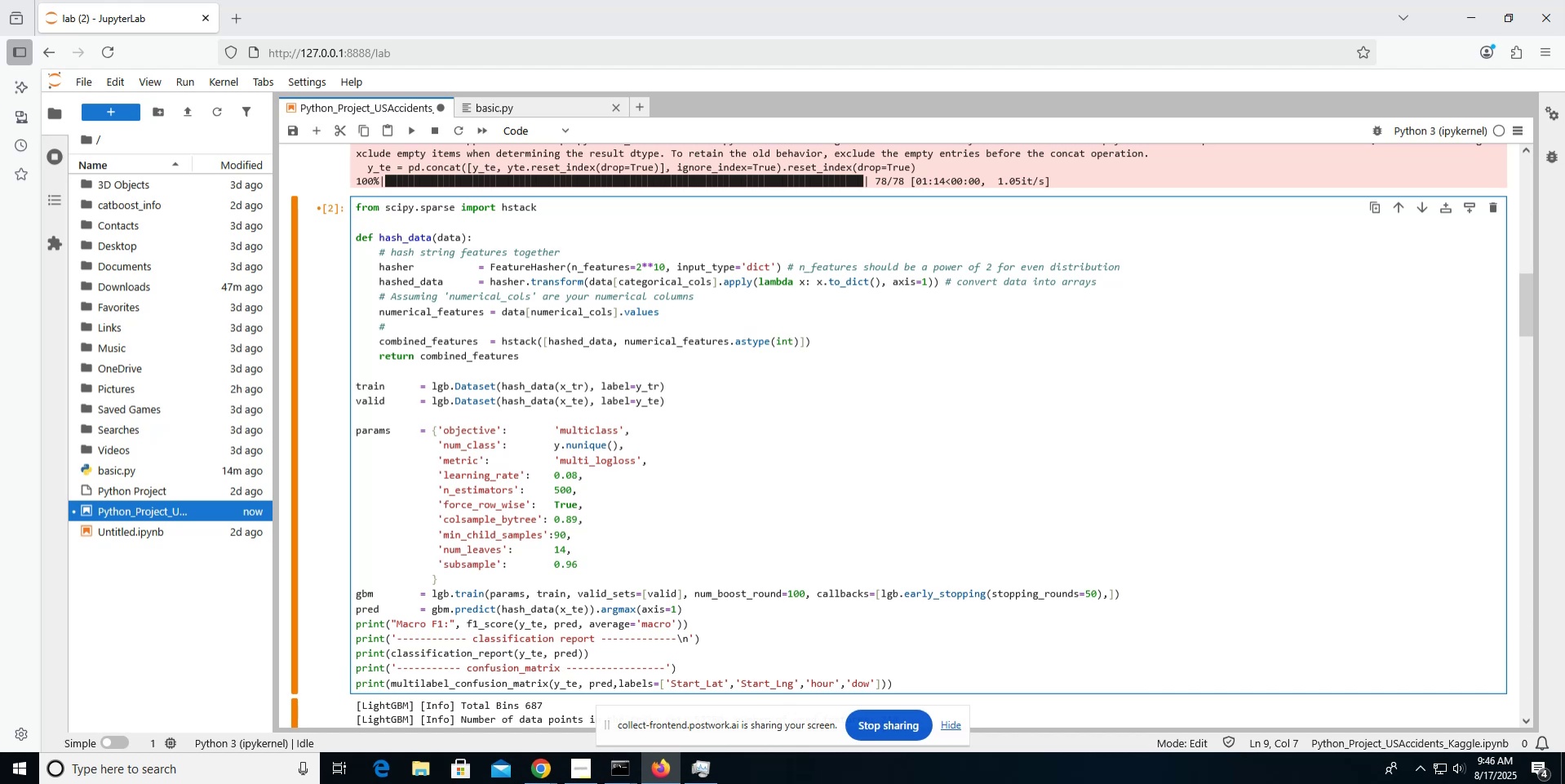 
type(stack hased data and nu)
key(Backspace)
type(on hashed ones)
 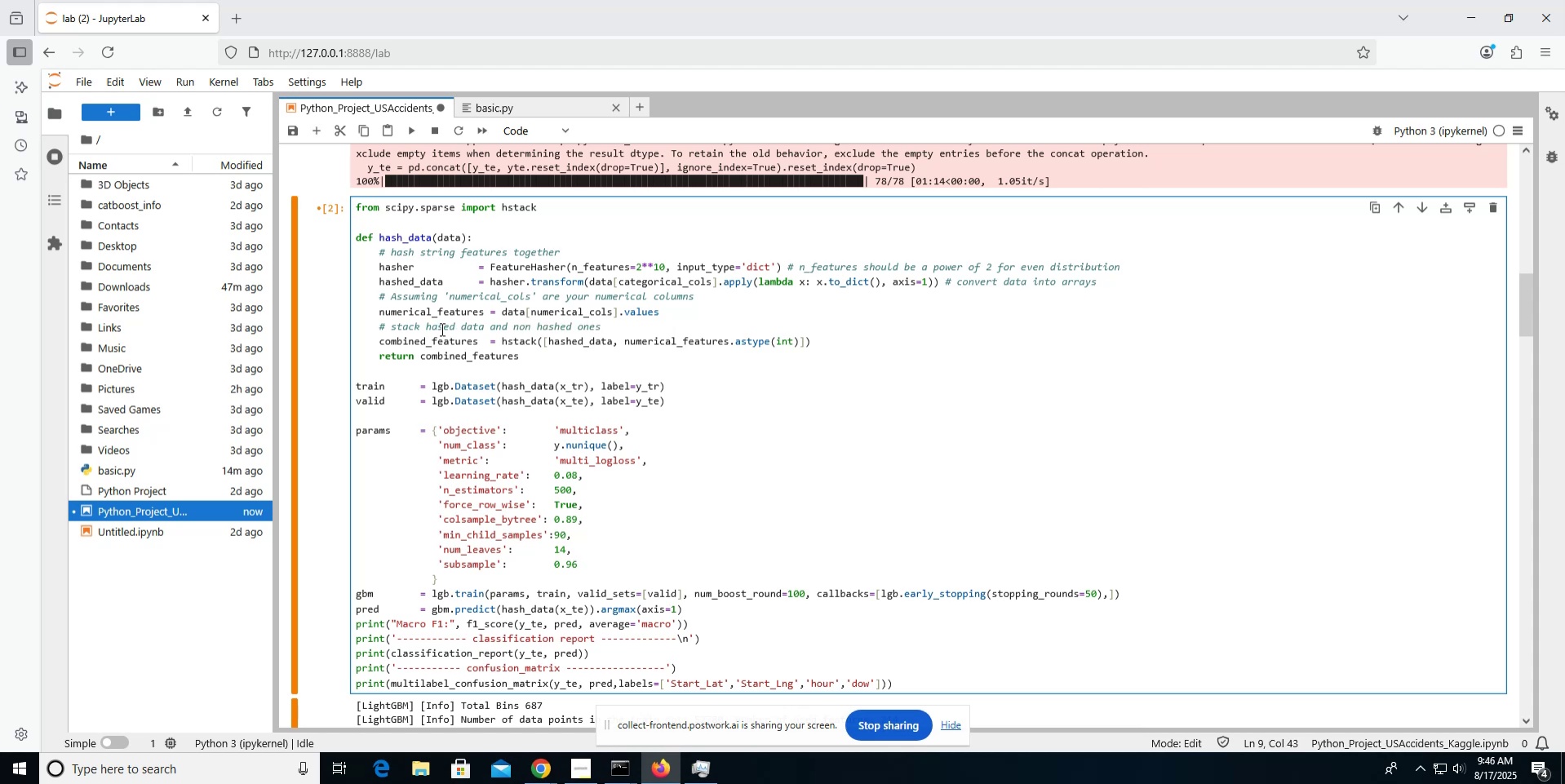 
left_click([437, 326])
 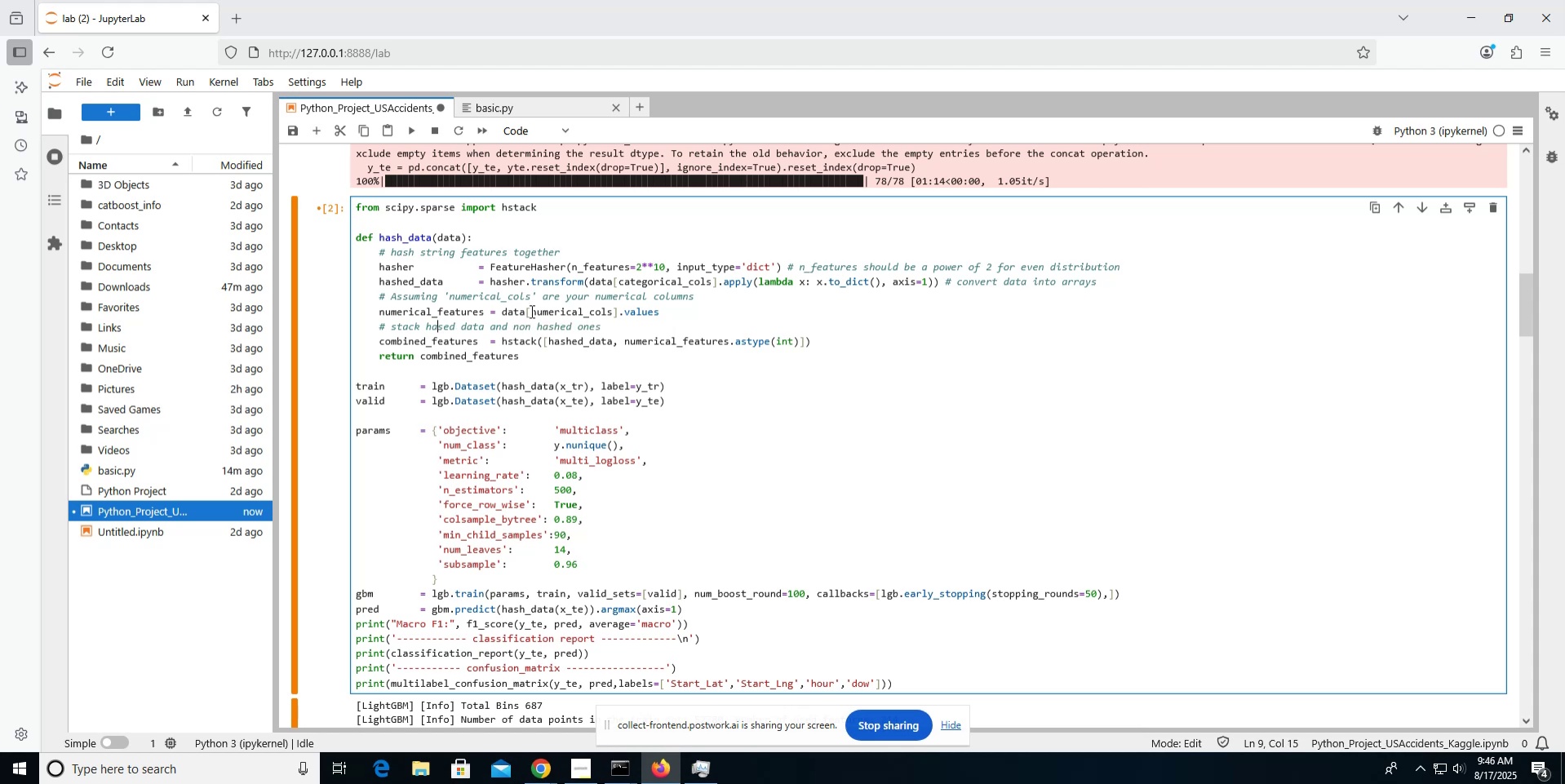 
key(ArrowRight)
 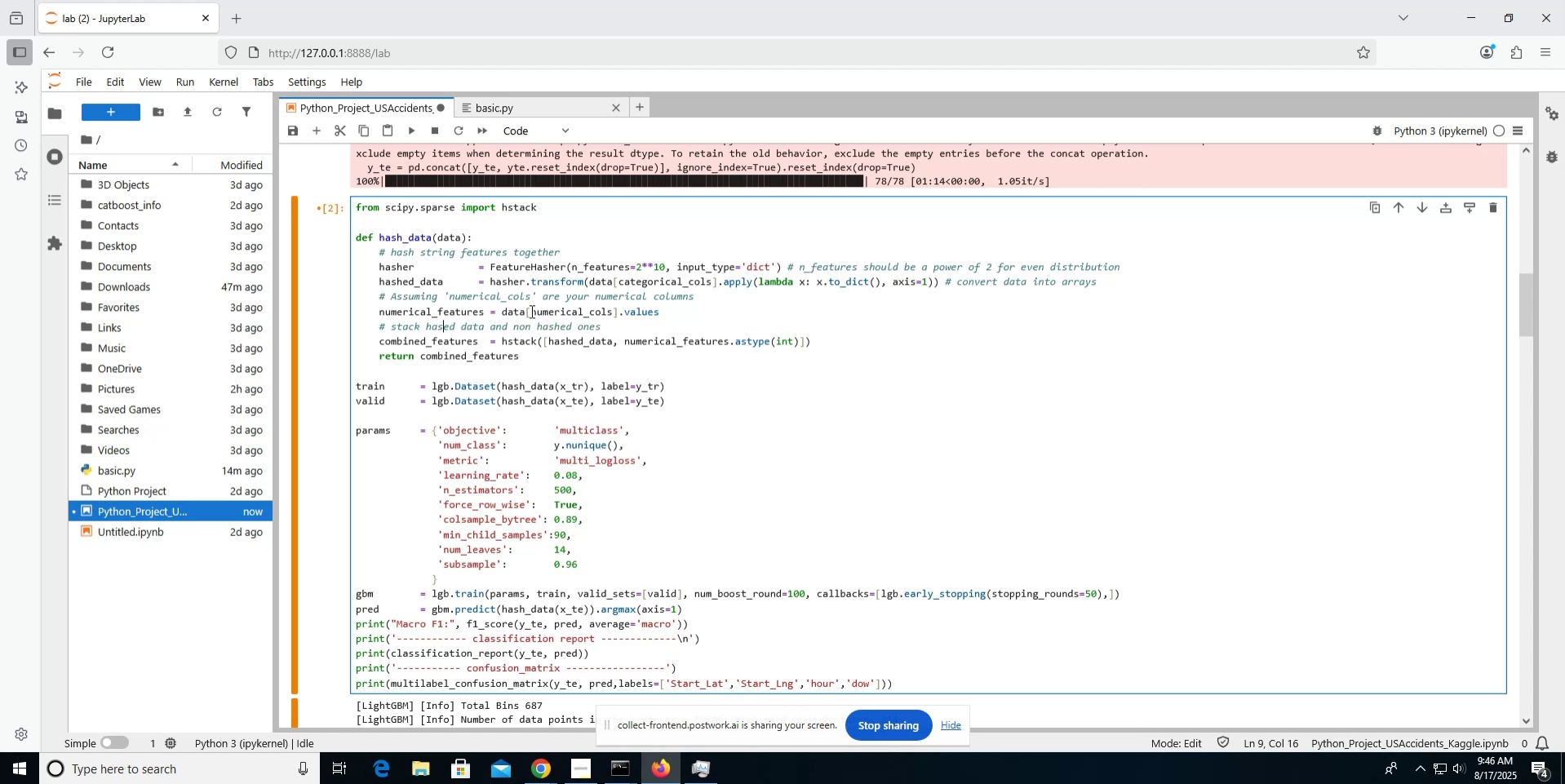 
key(H)
 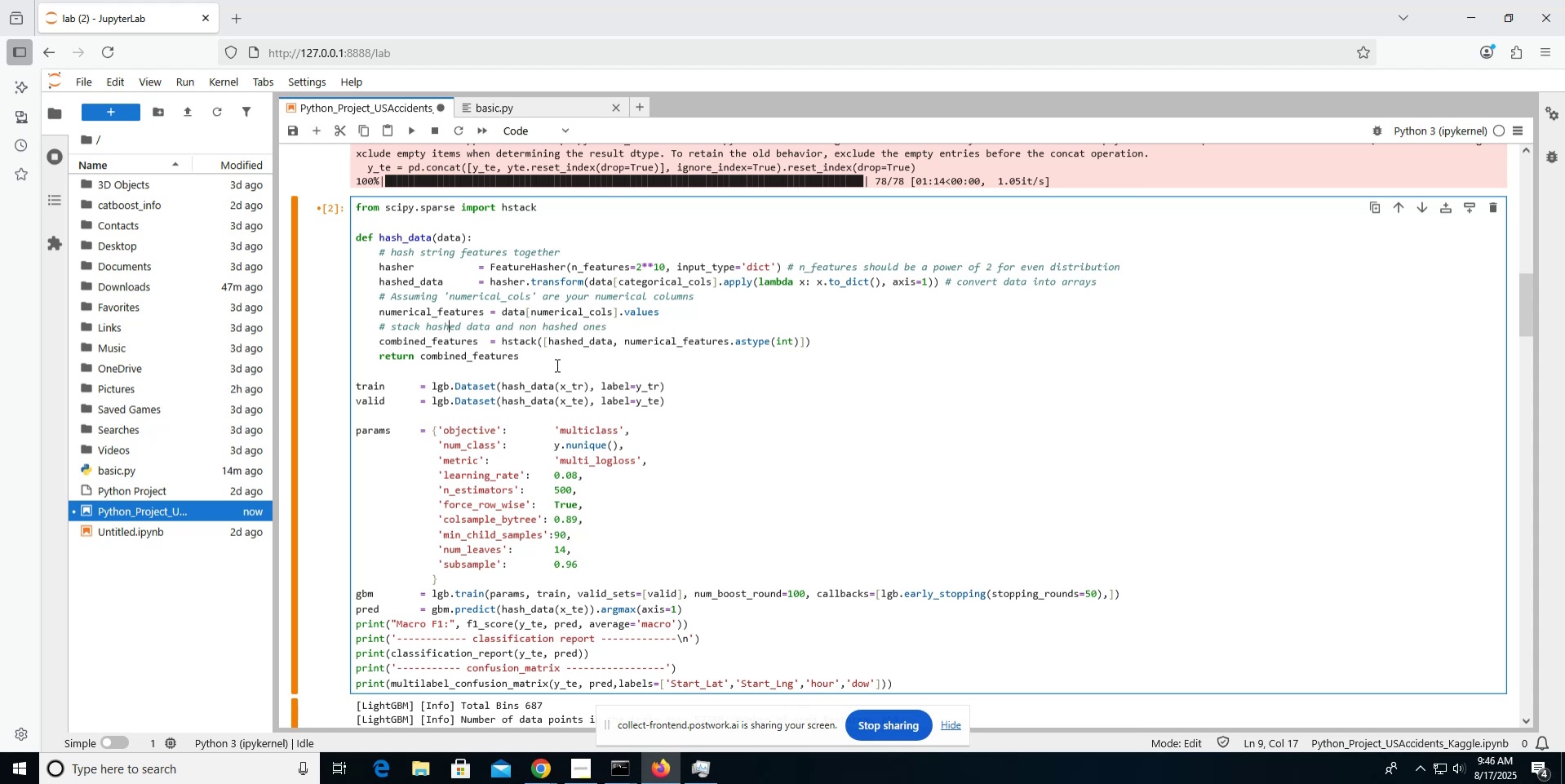 
left_click([550, 374])
 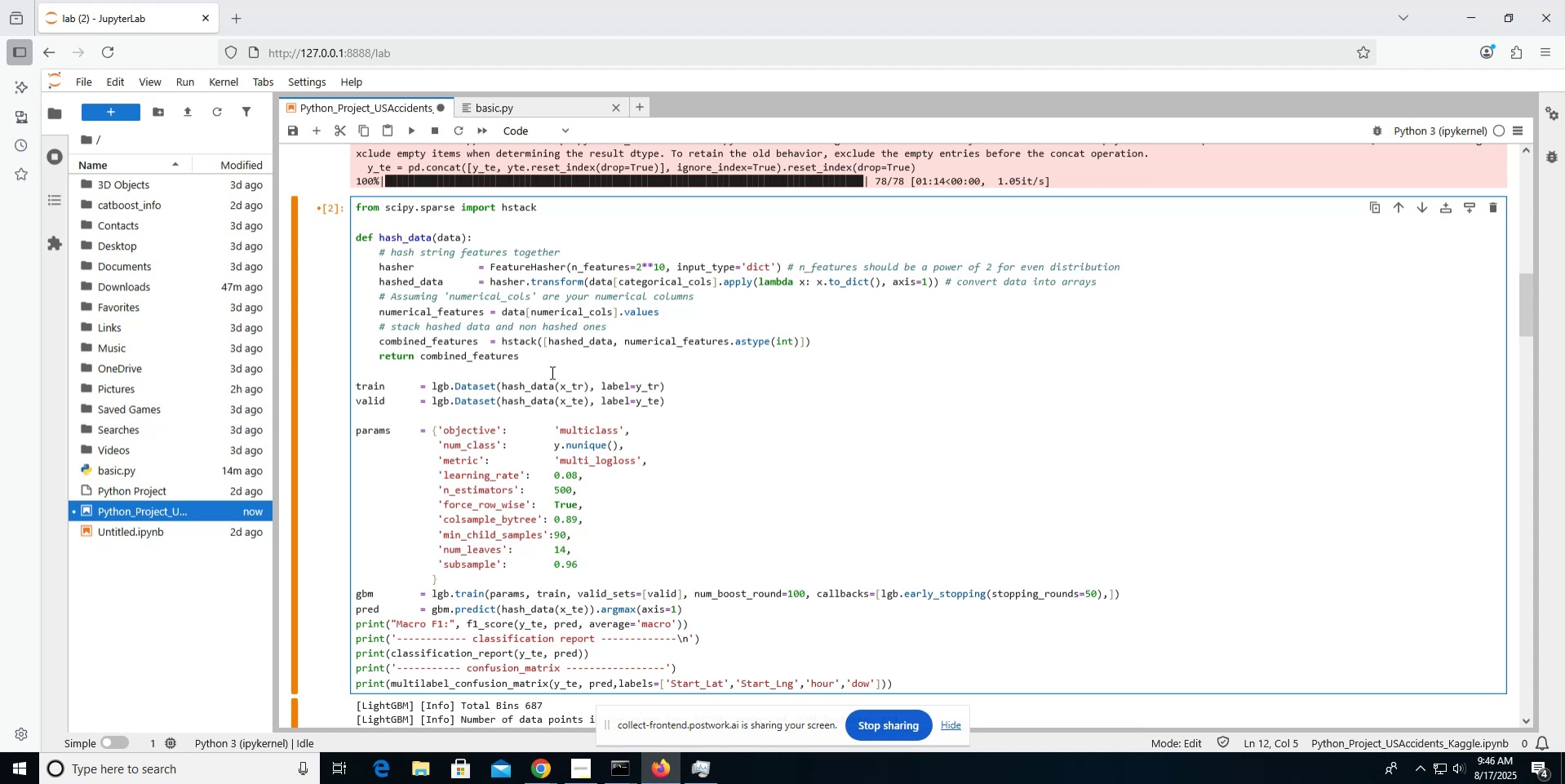 
key(Enter)
 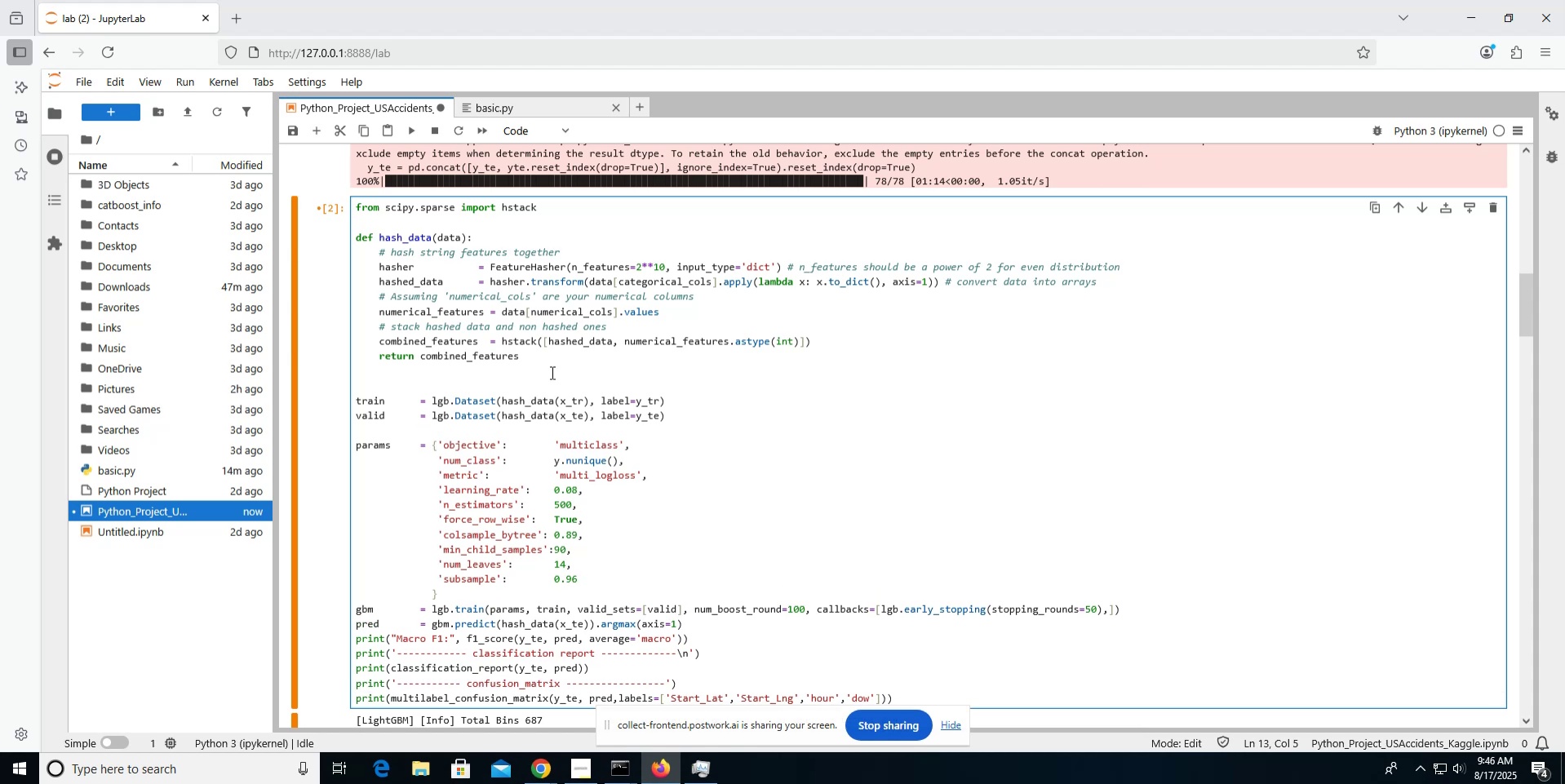 
key(Backspace)
type(# convert trainin)
key(Backspace)
key(Backspace)
key(Backspace)
key(Backspace)
type(data into dataset for processing.)
 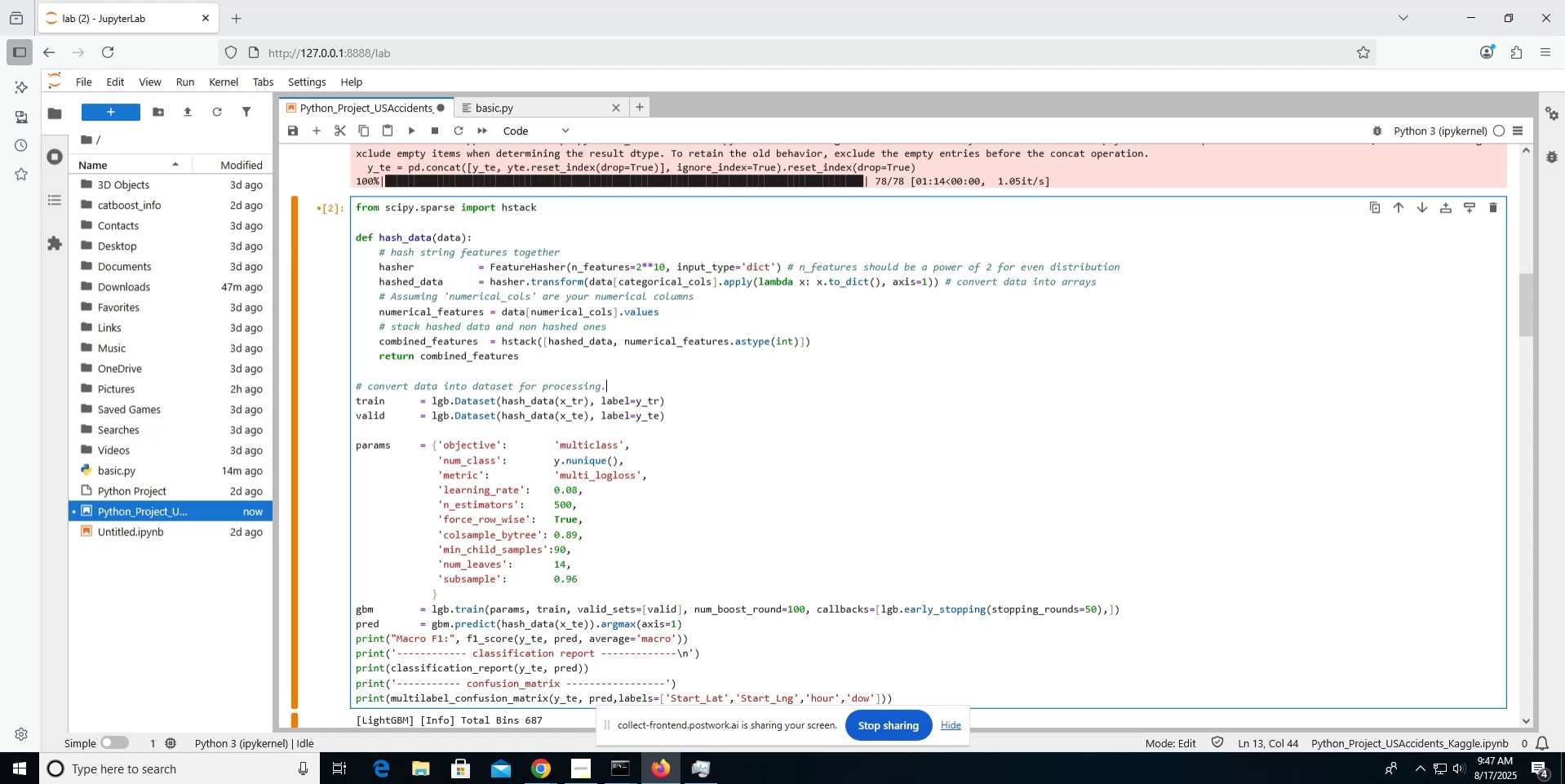 
left_click([633, 591])
 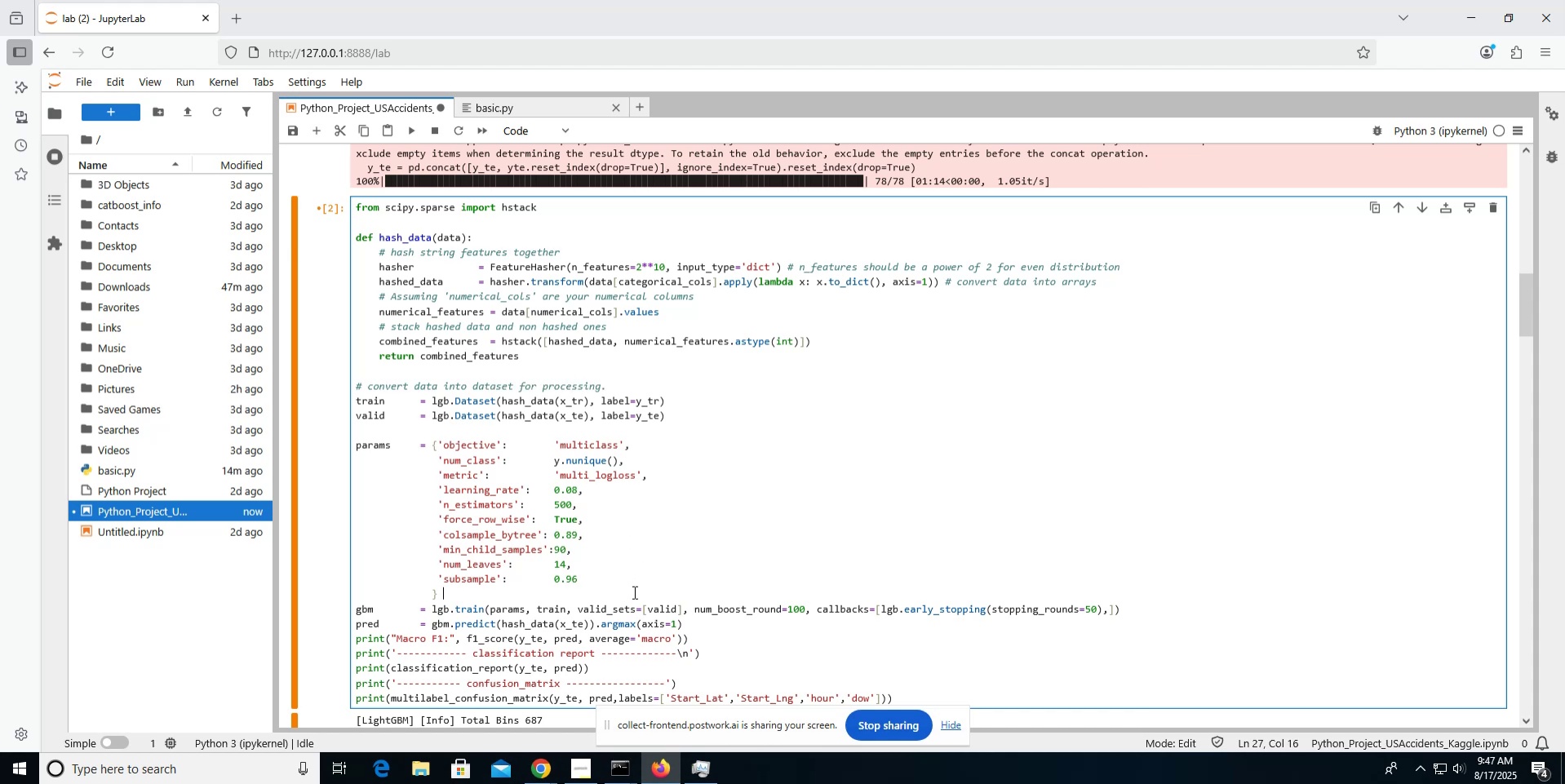 
key(Enter)
 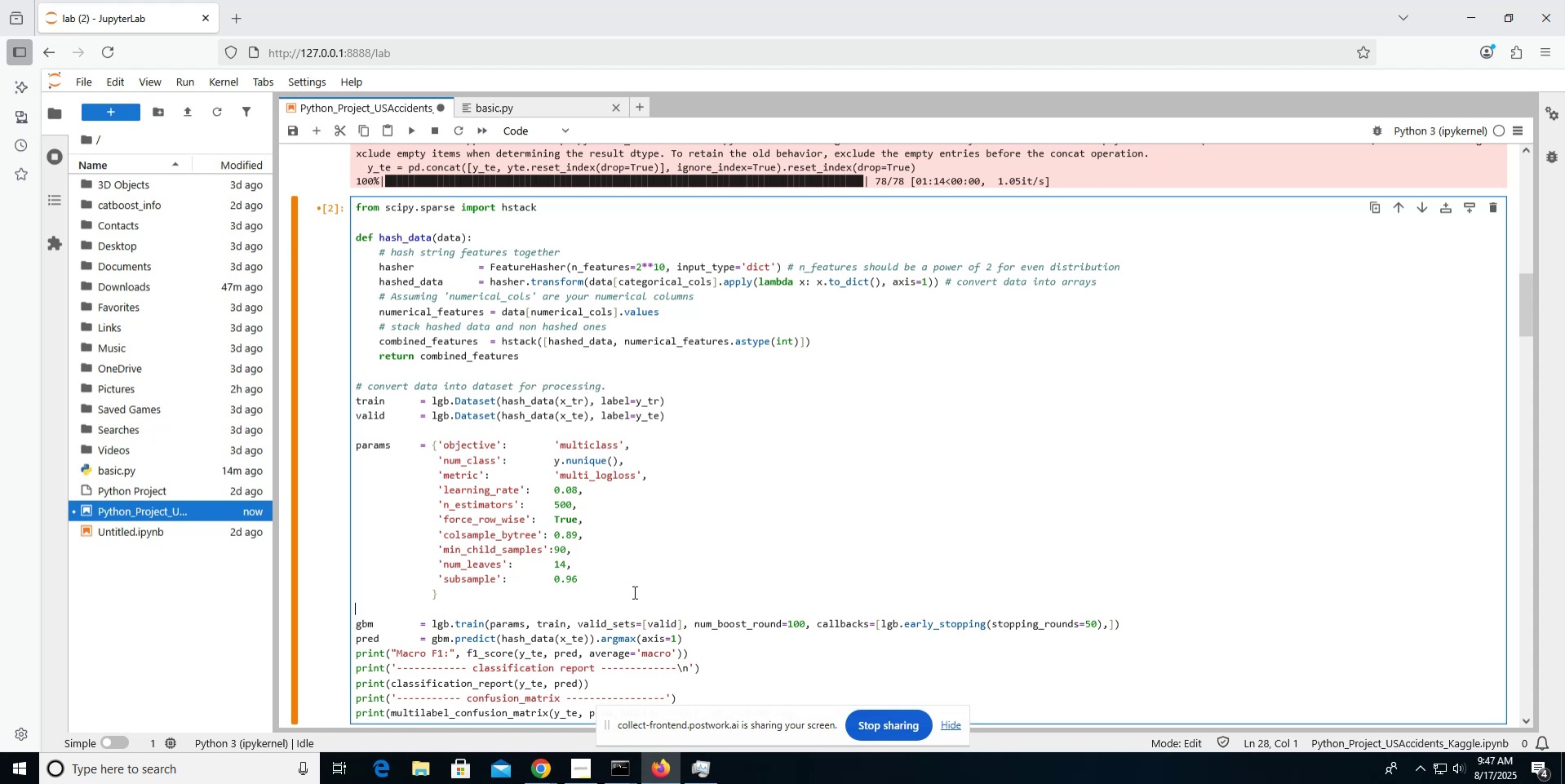 
type(# Train model)
 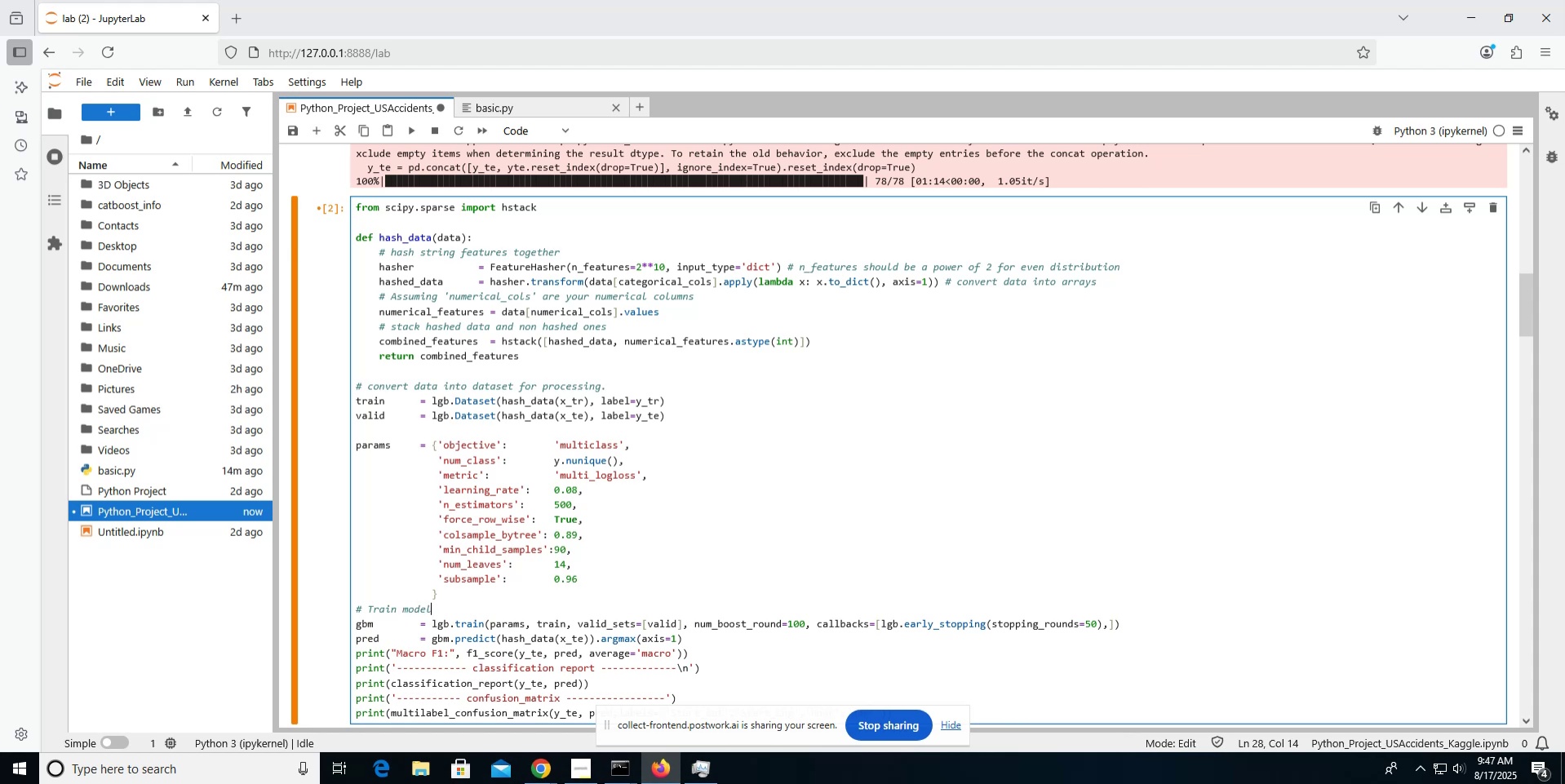 
left_click([1139, 630])
 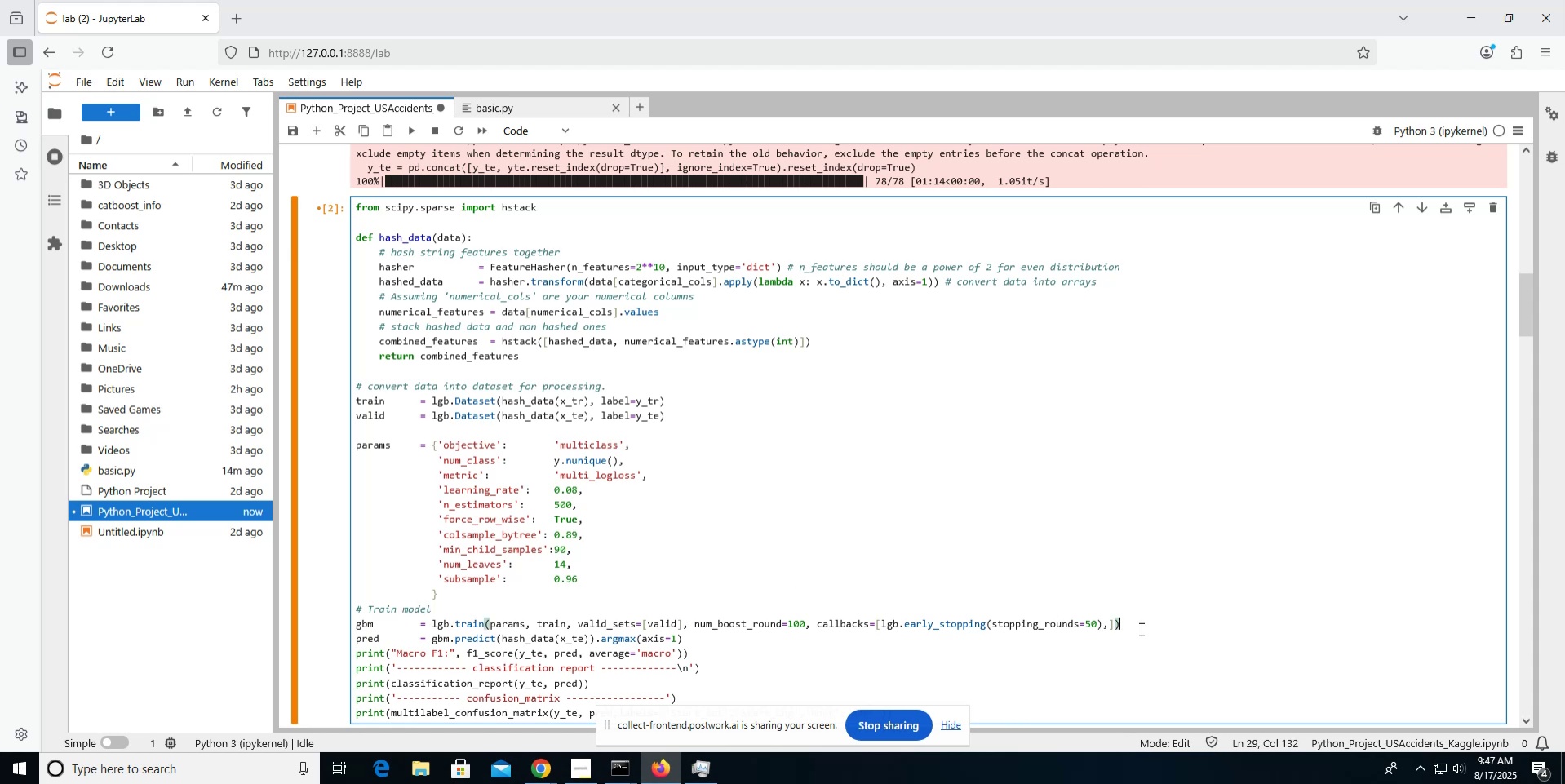 
key(Enter)
 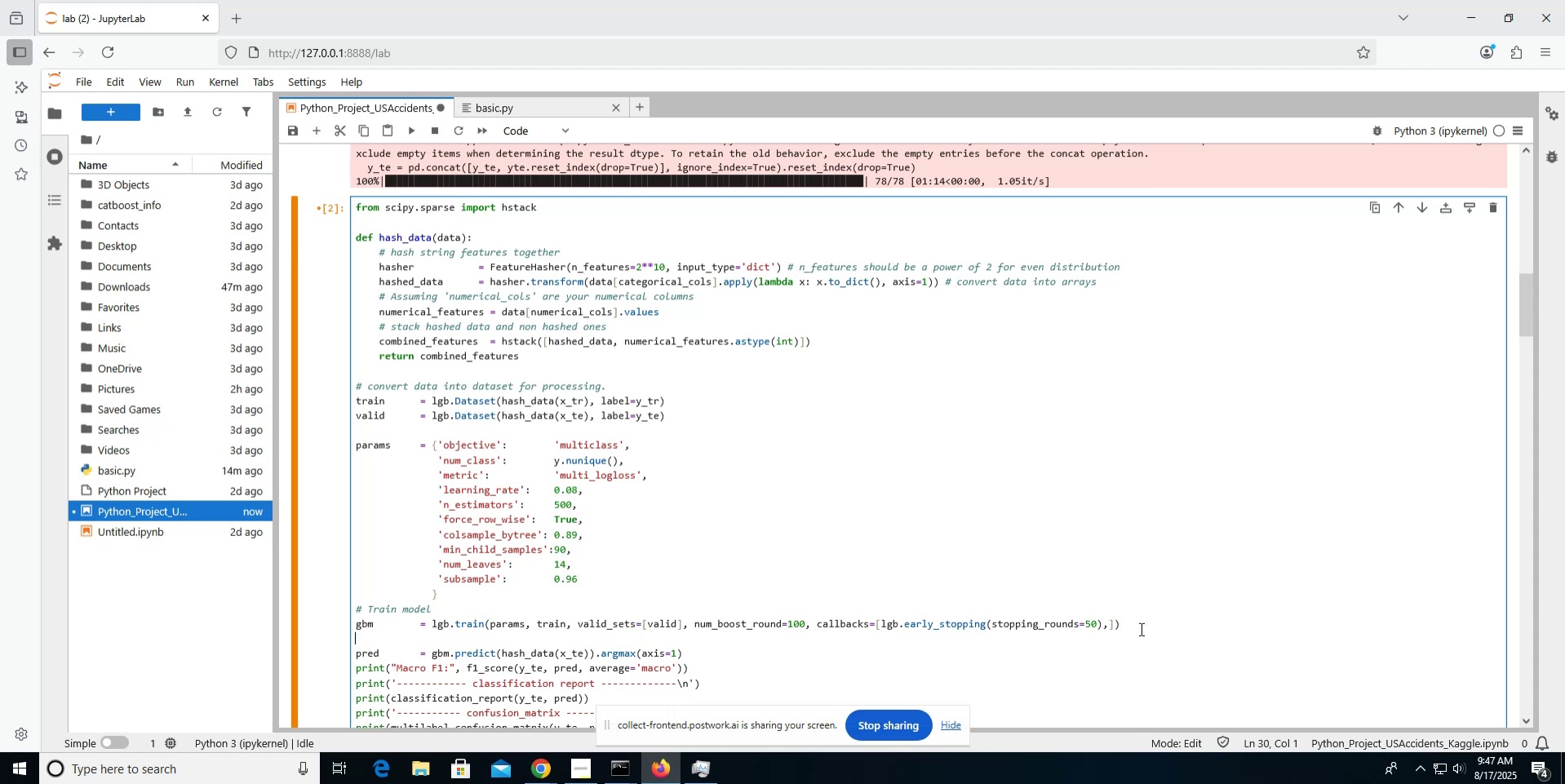 
type(# per)
key(Backspace)
key(Backspace)
type(redict data)
 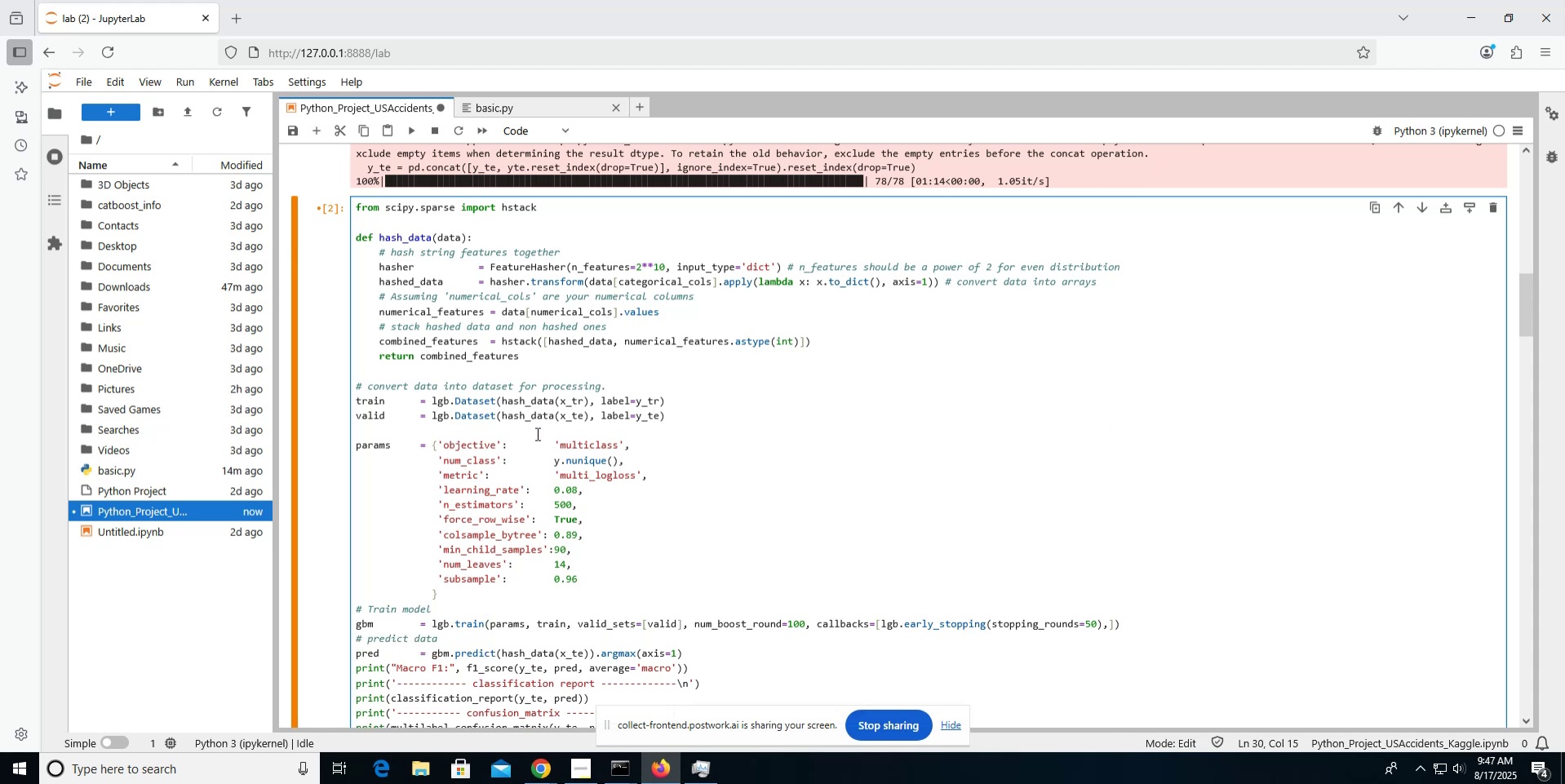 
key(Enter)
 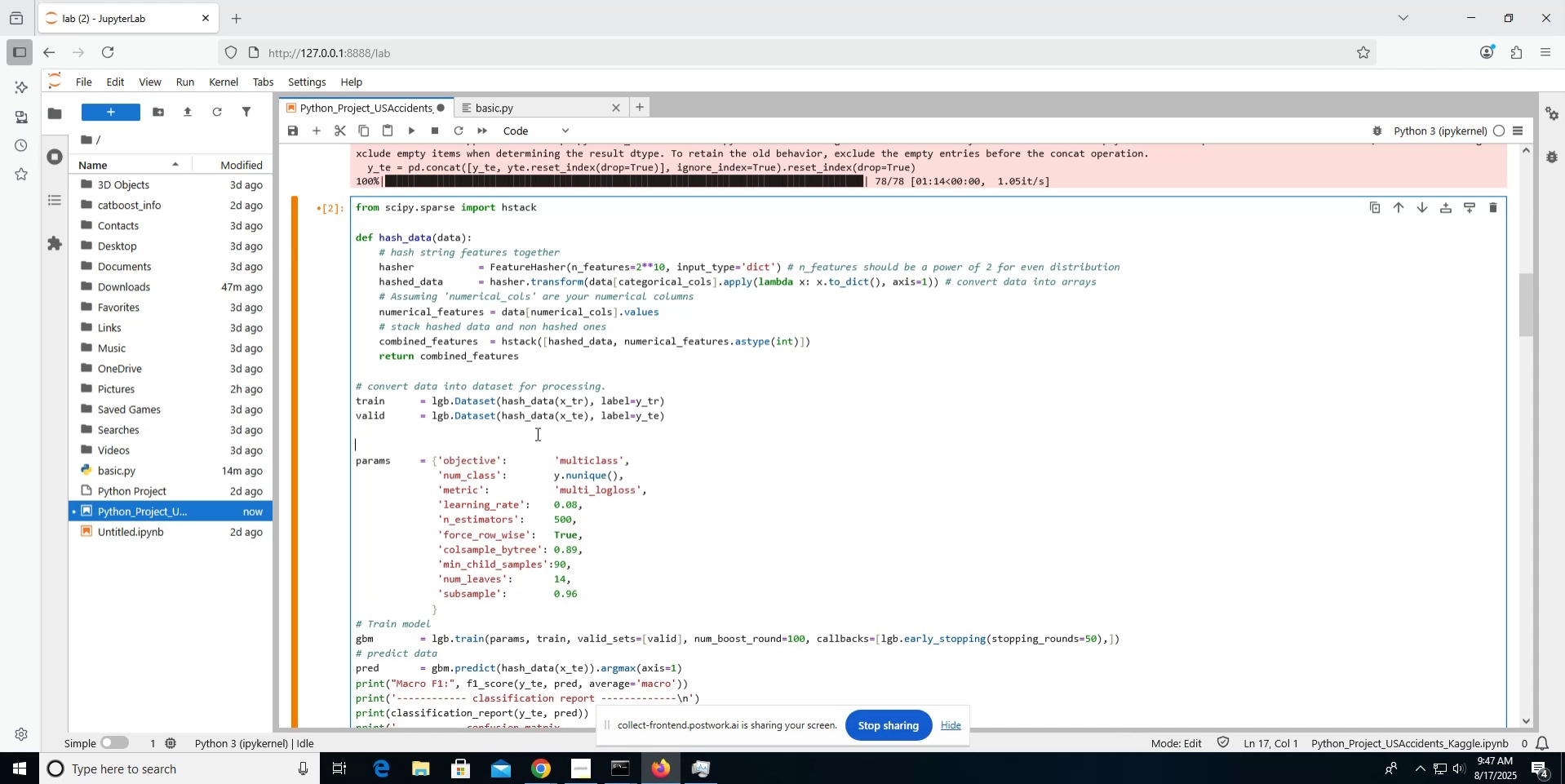 
type(# optimal parameters)
 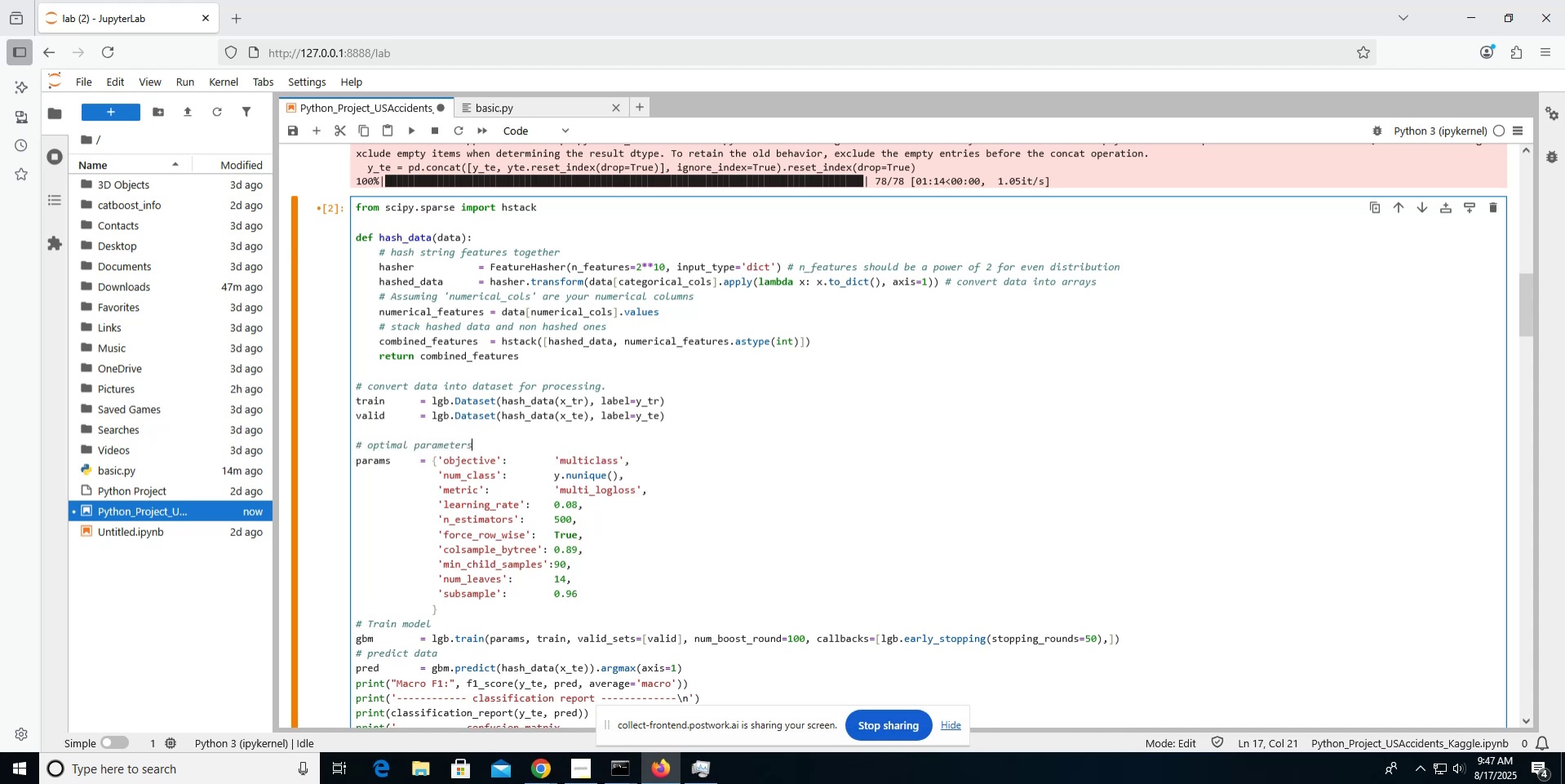 
scroll: coordinate [536, 433], scroll_direction: up, amount: 7.0
 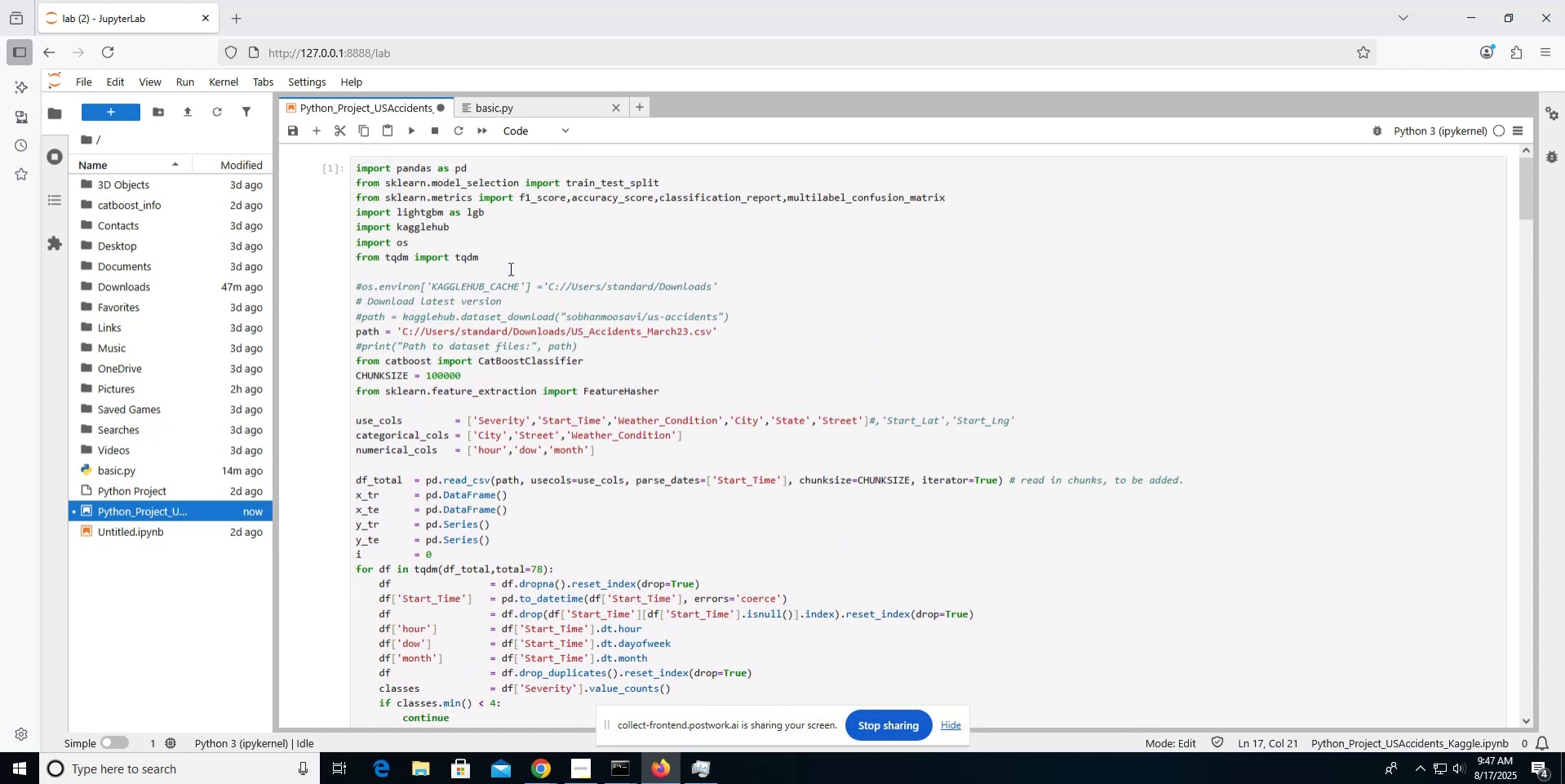 
left_click([494, 268])
 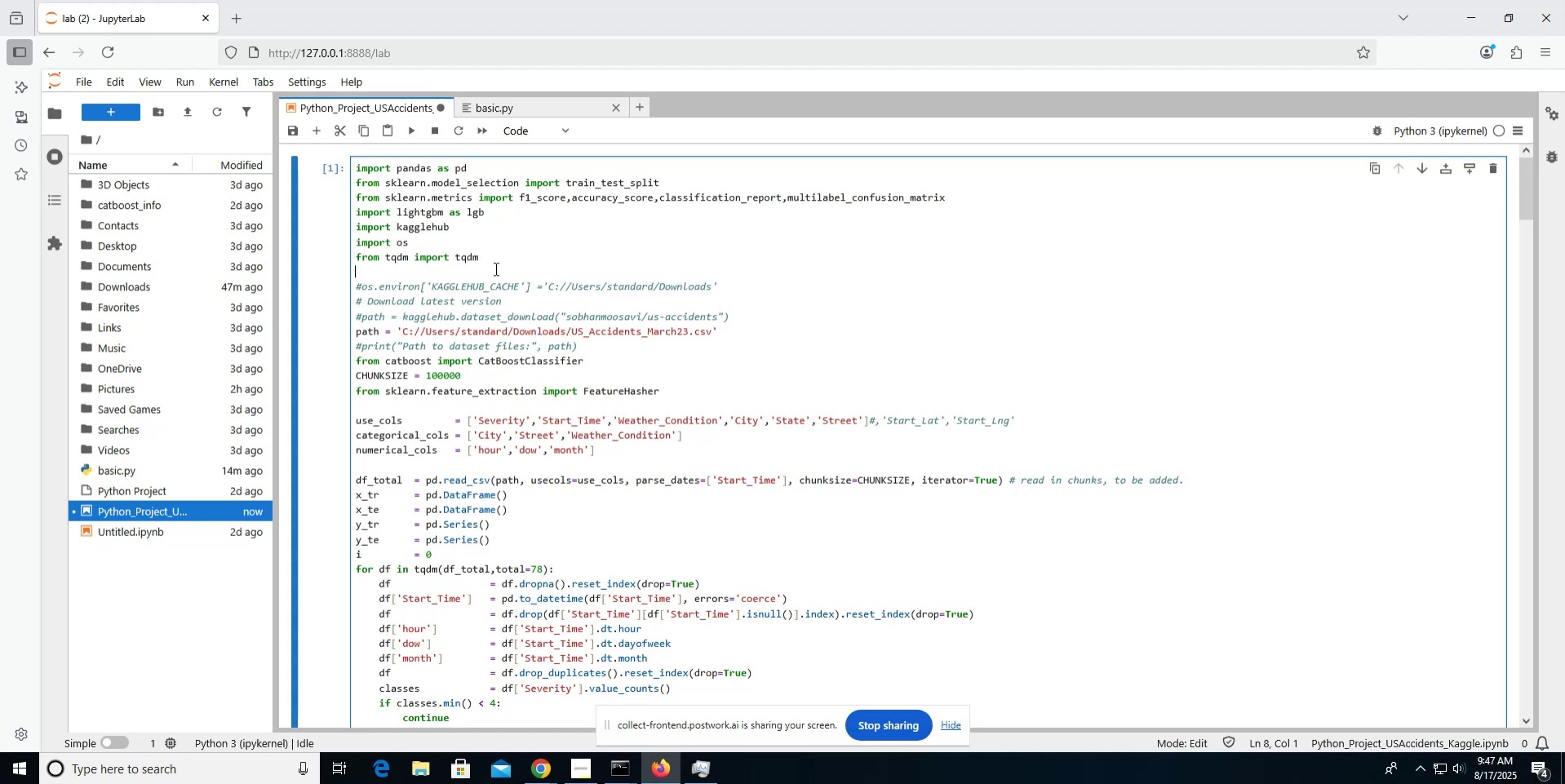 
key(ArrowDown)
 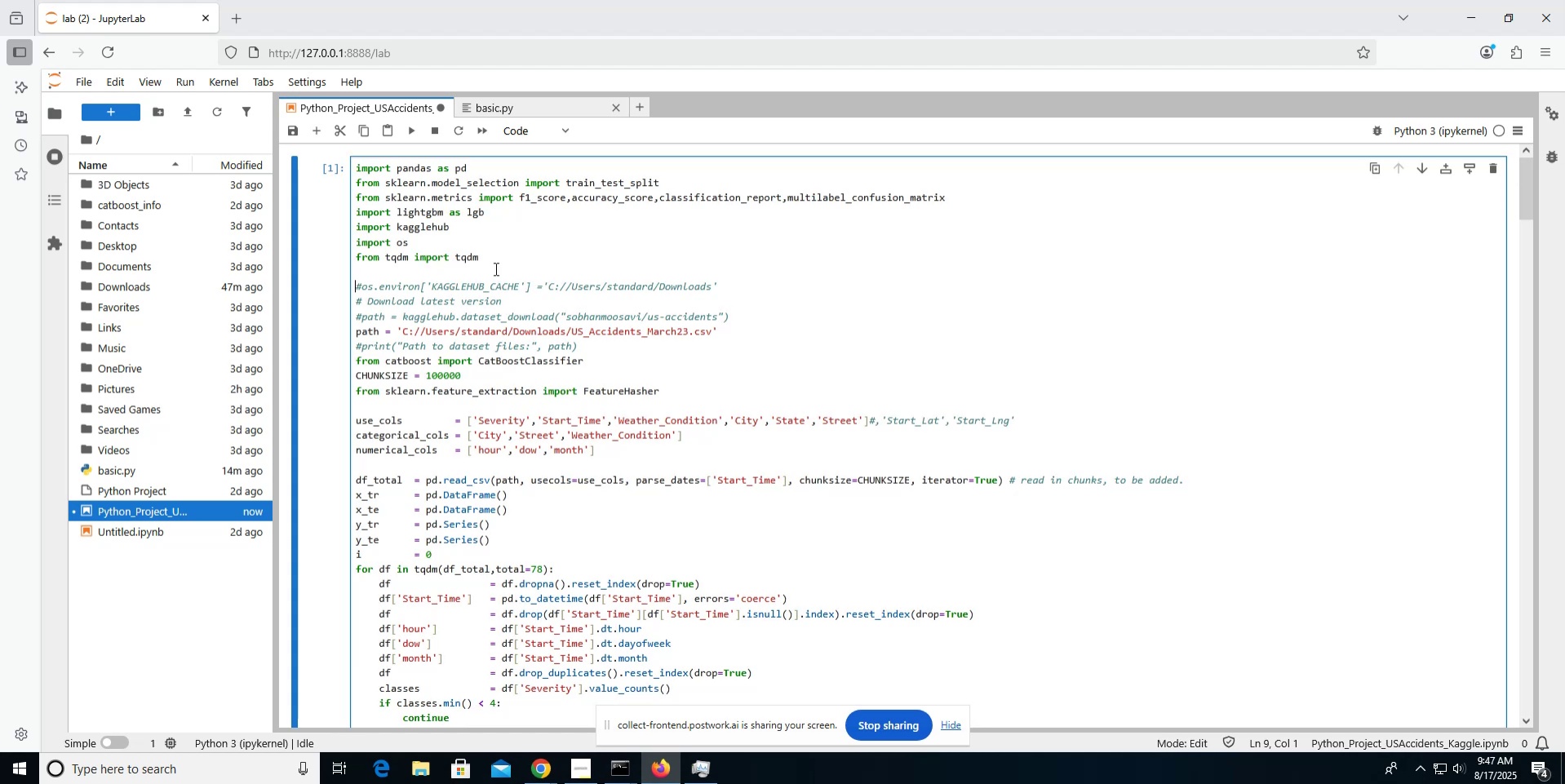 
key(ArrowRight)
 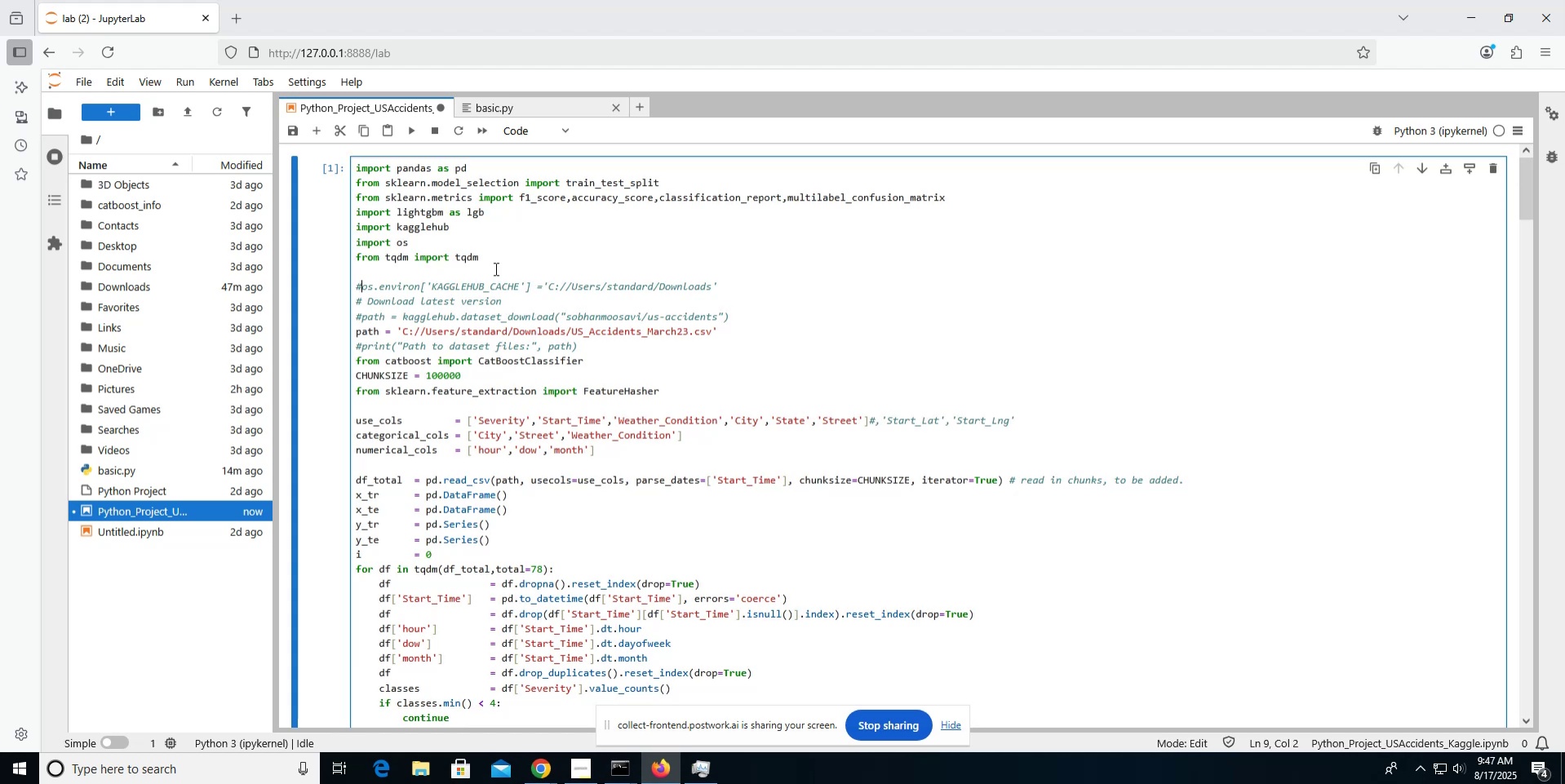 
key(Backspace)
 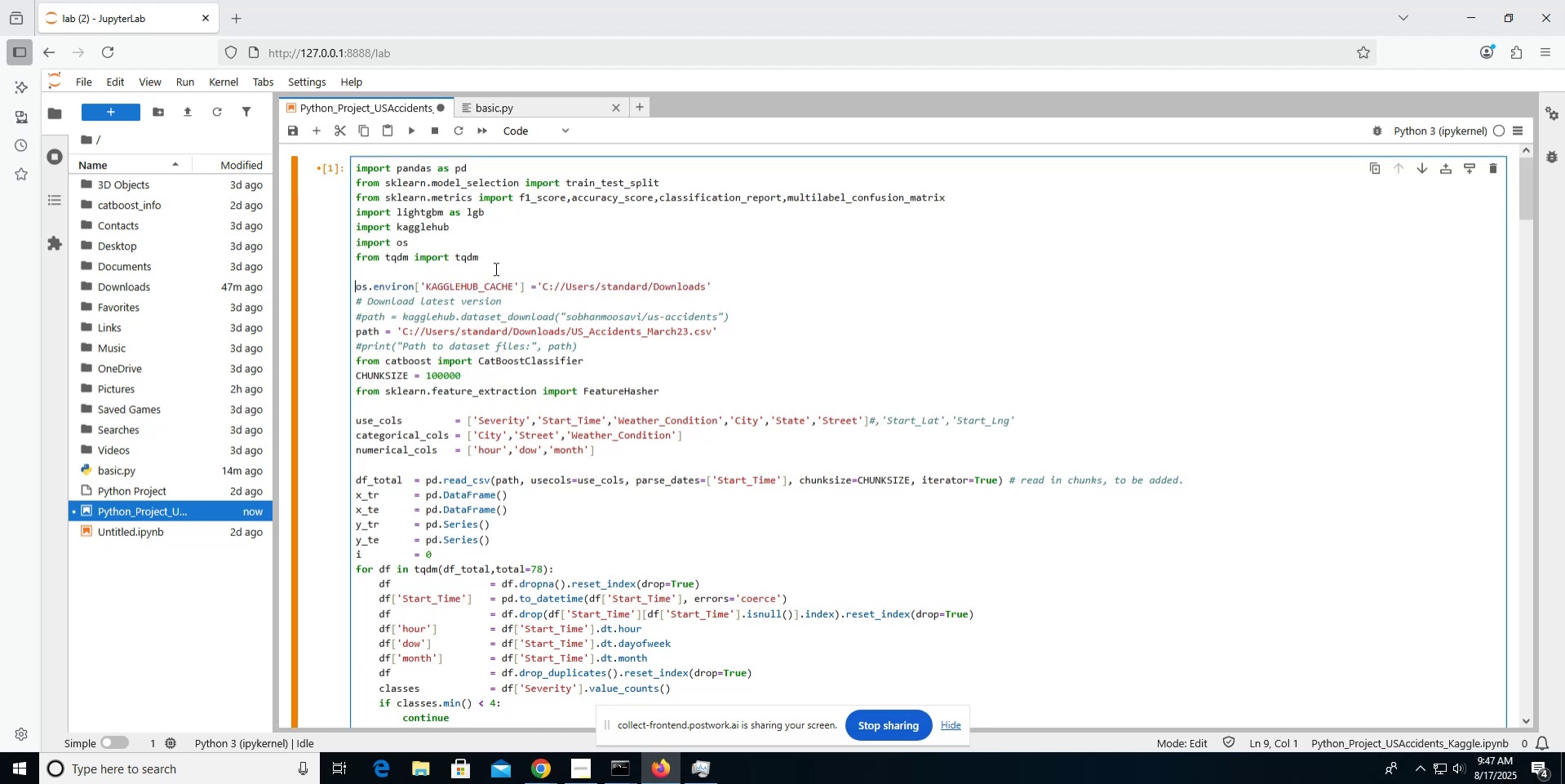 
key(ArrowDown)
 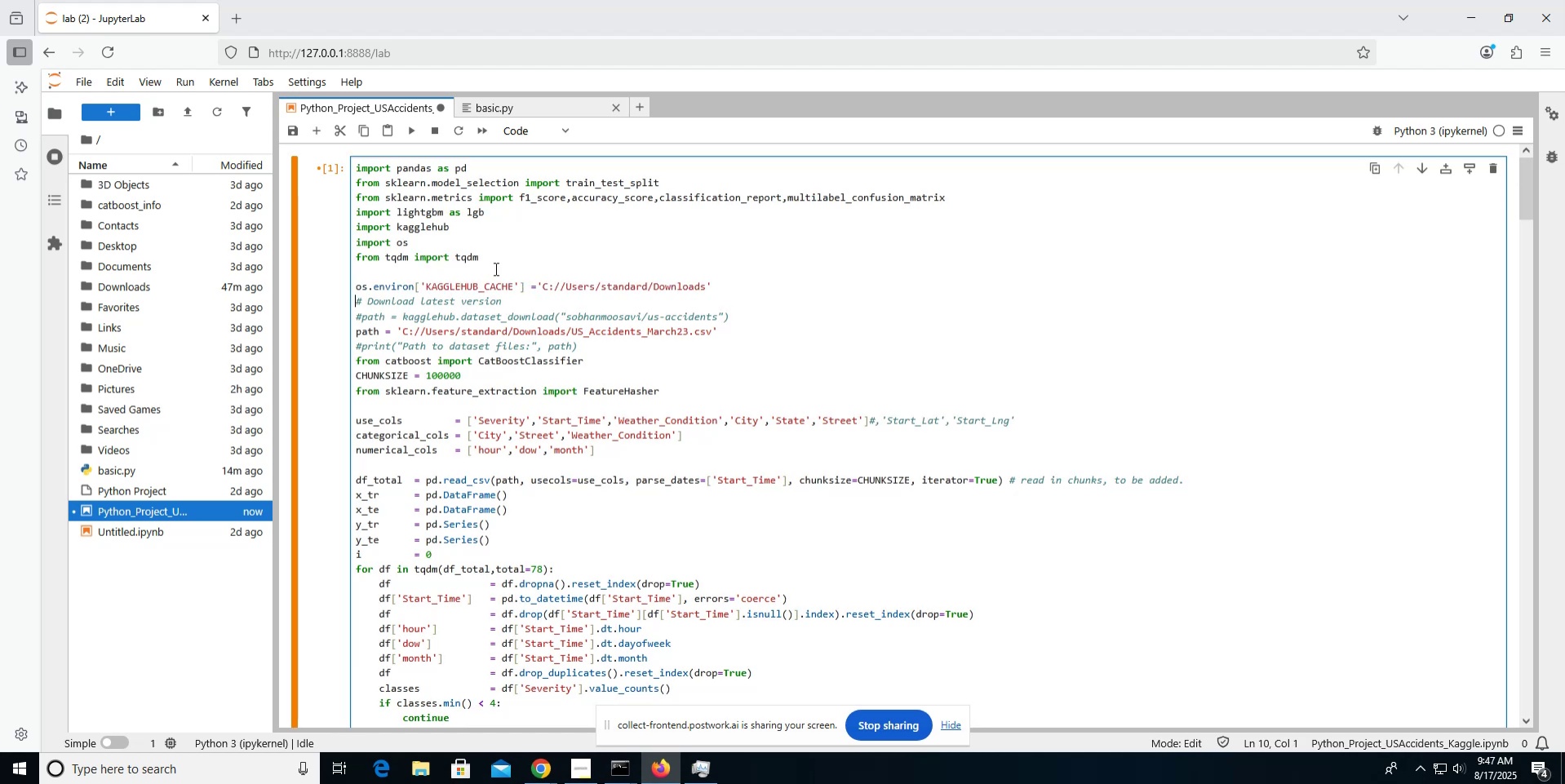 
key(ArrowDown)
 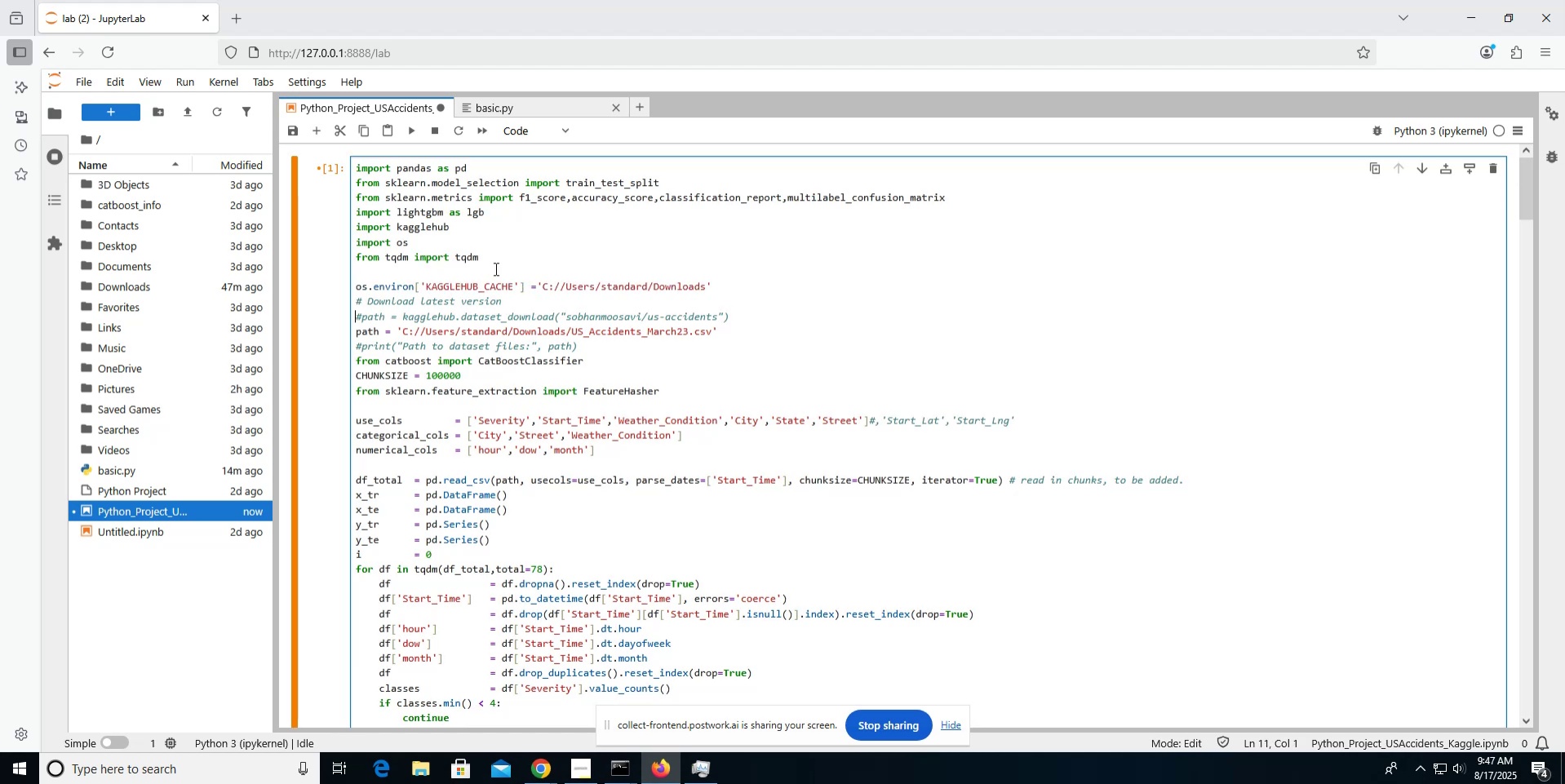 
key(ArrowRight)
 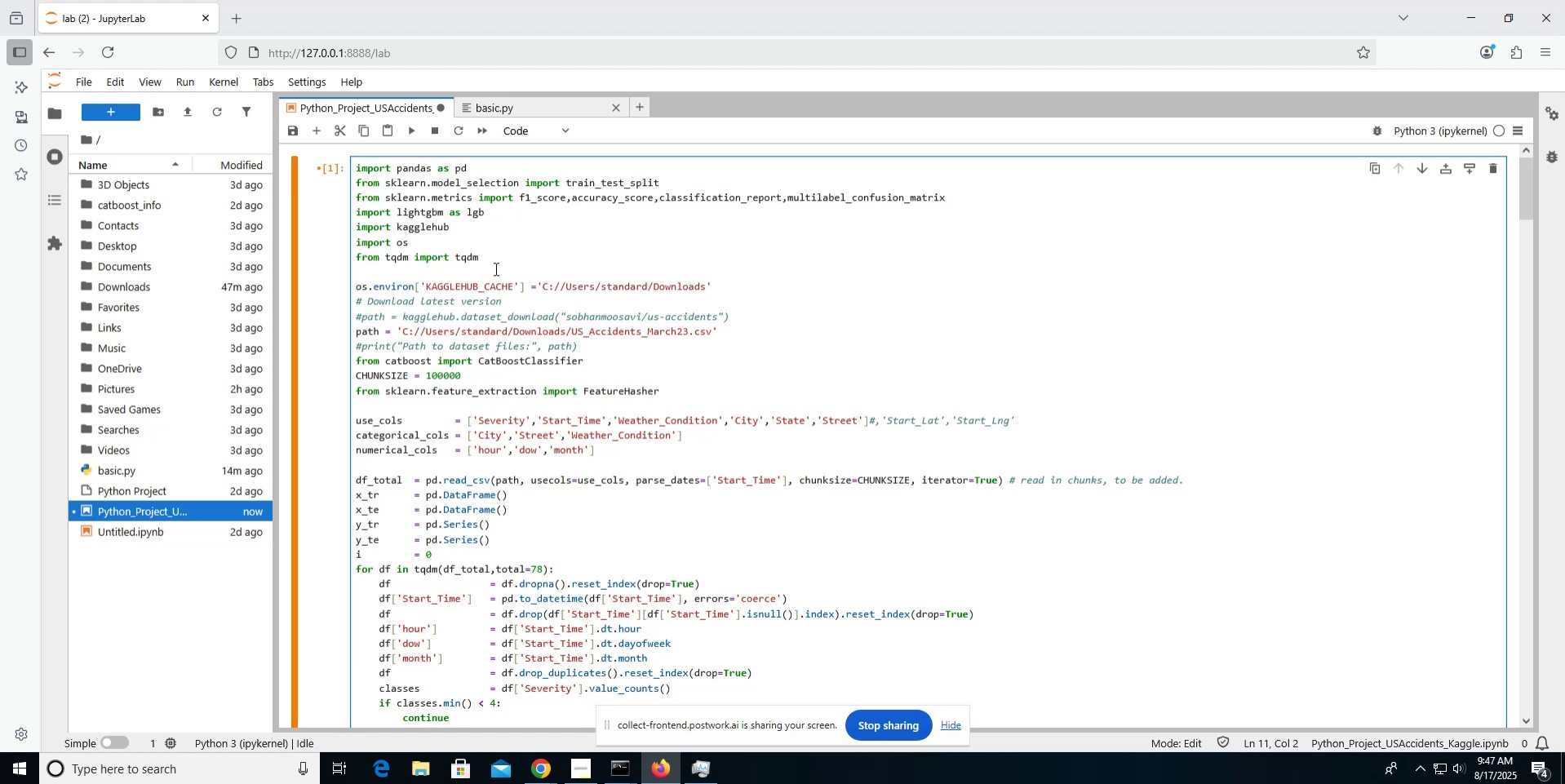 
key(Backspace)
 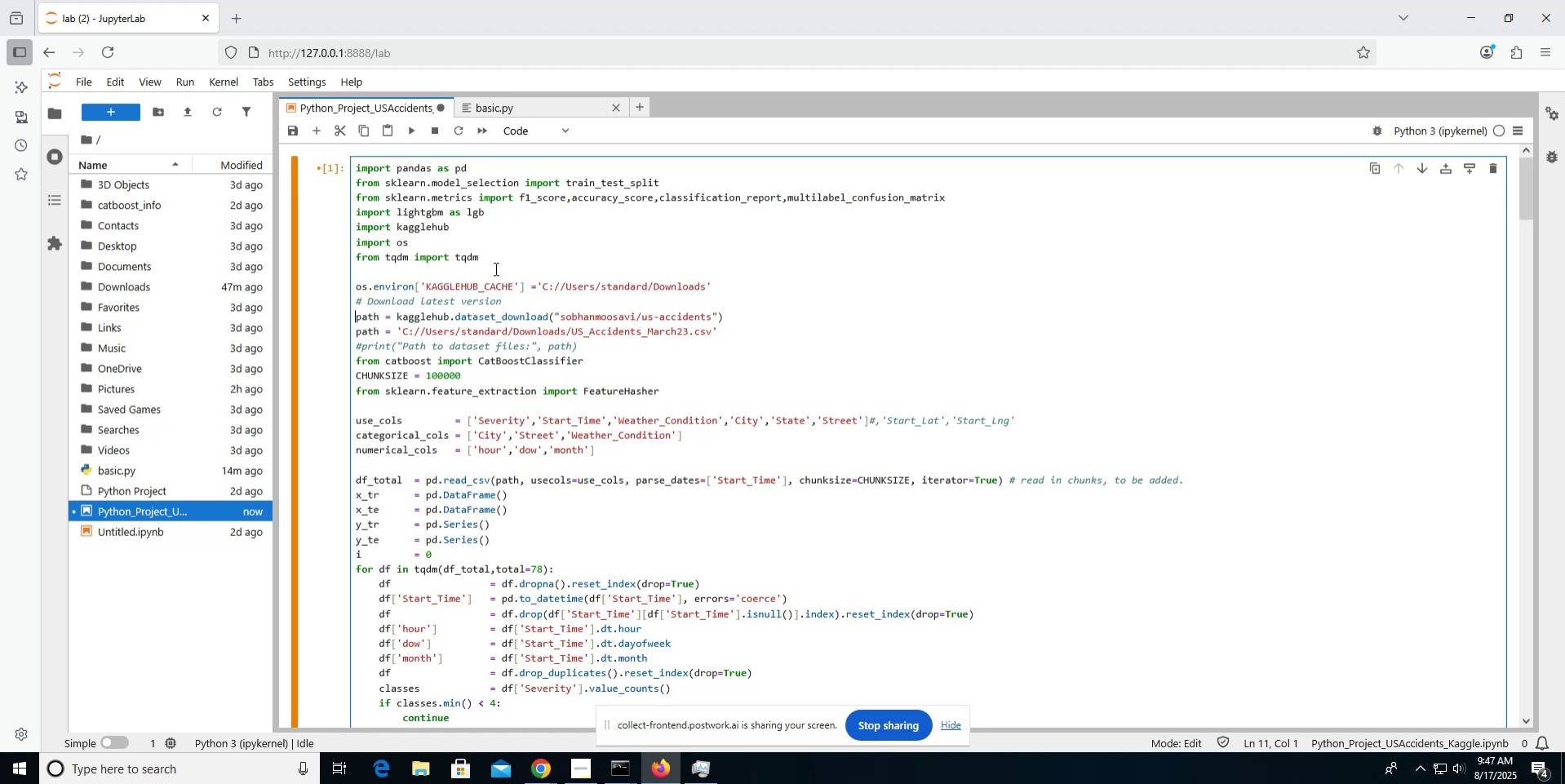 
key(ArrowDown)
 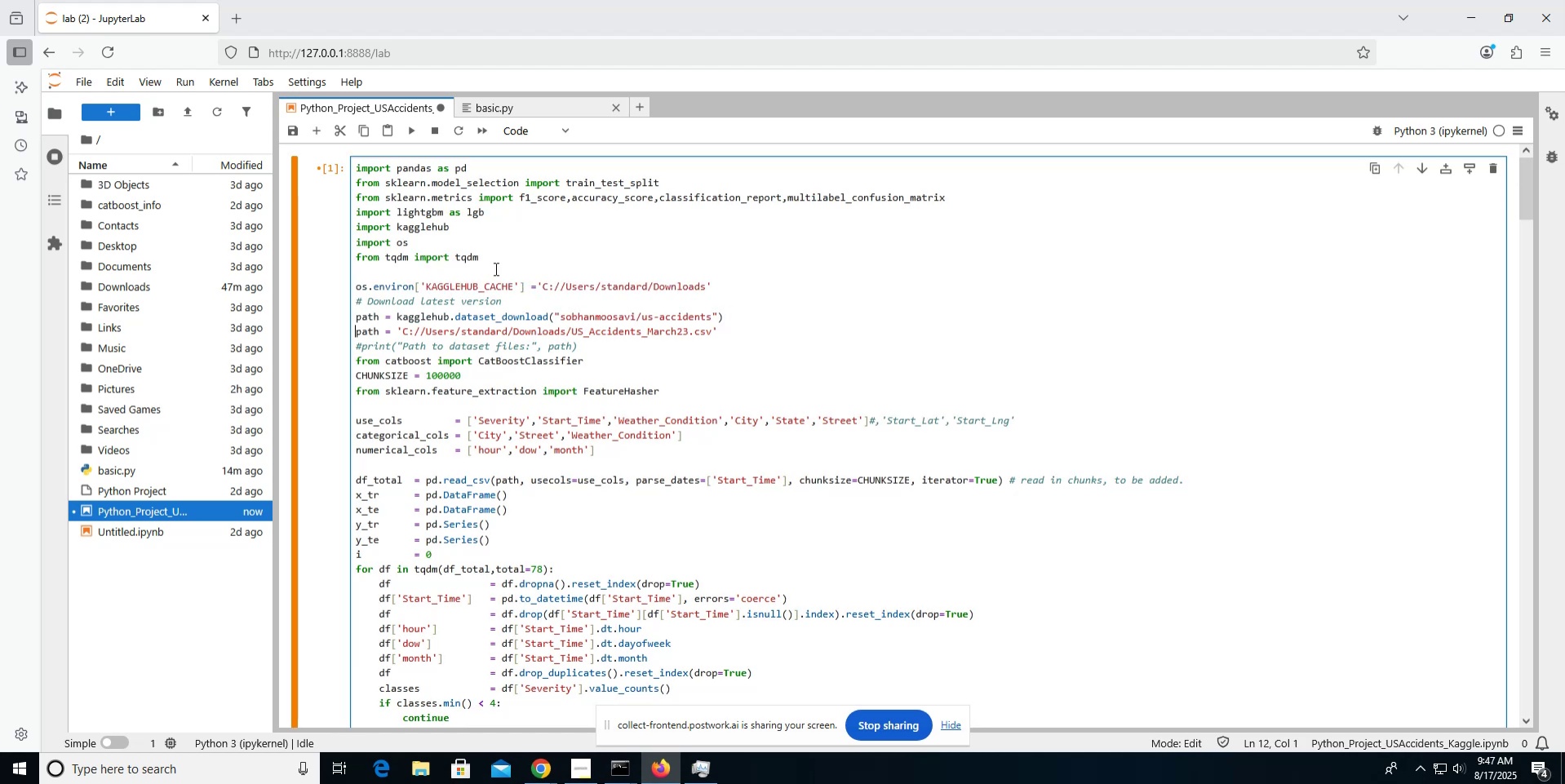 
key(Shift+ArrowDown)
 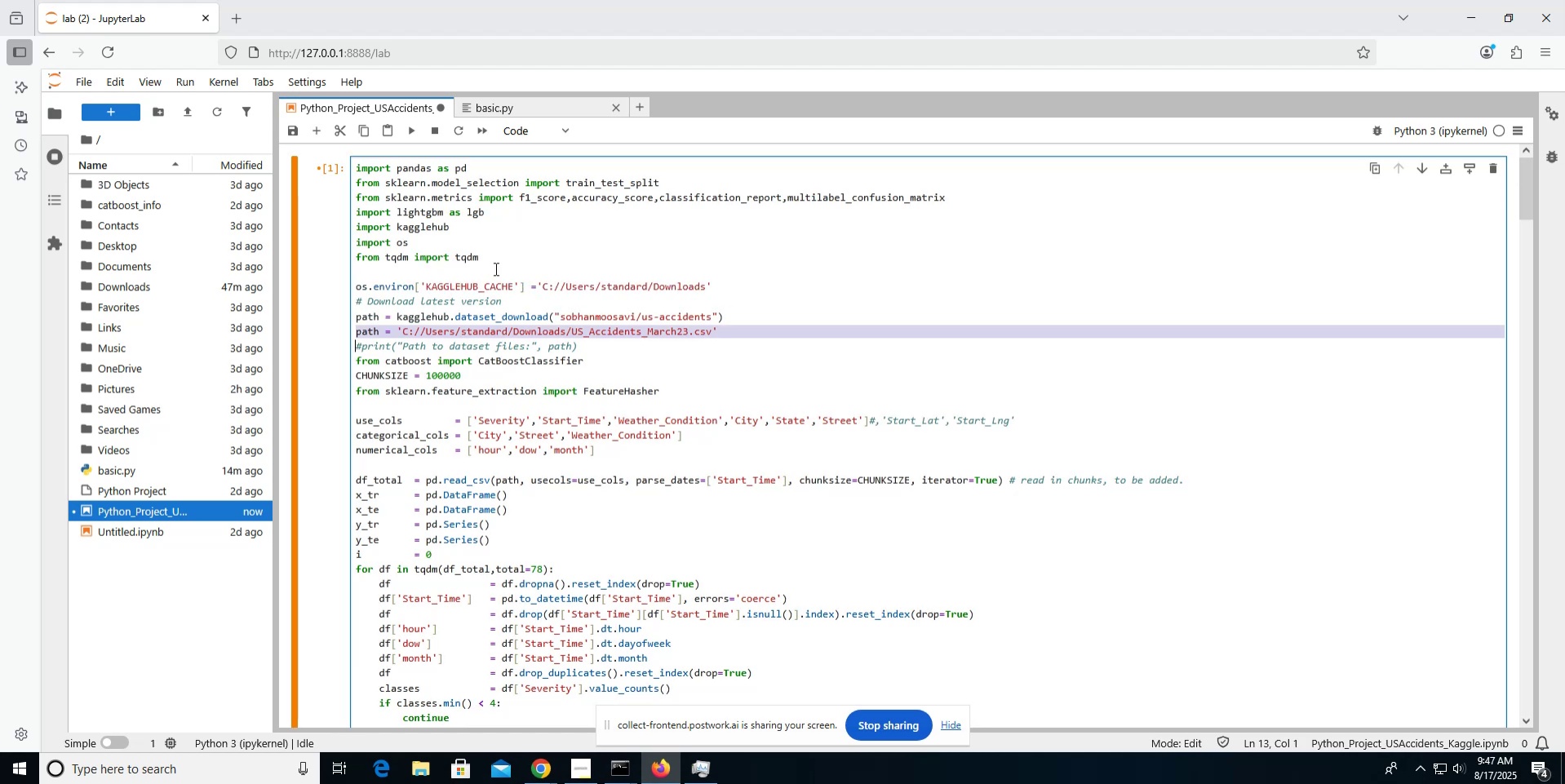 
key(Shift+ArrowDown)
 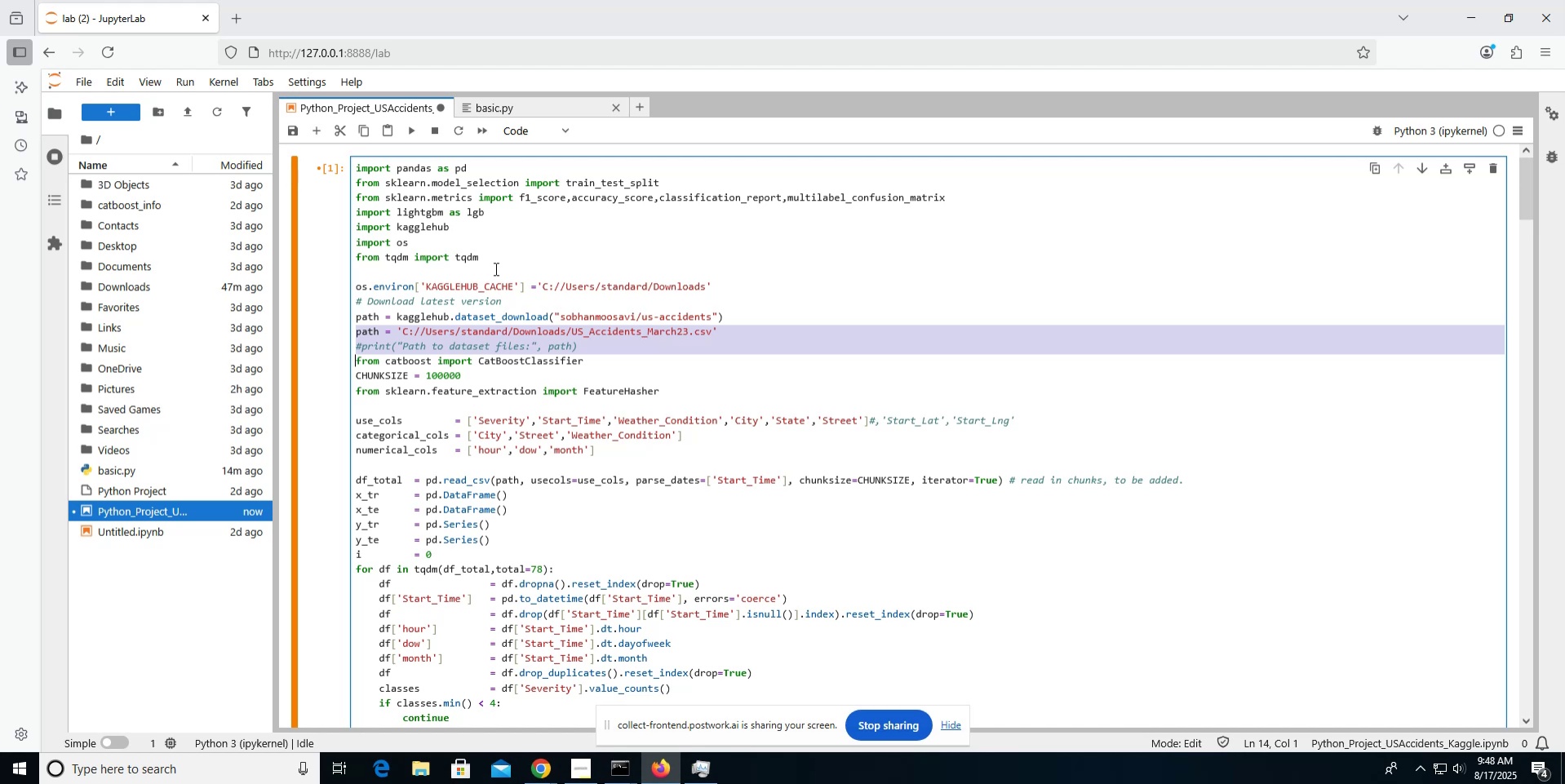 
wait(37.62)
 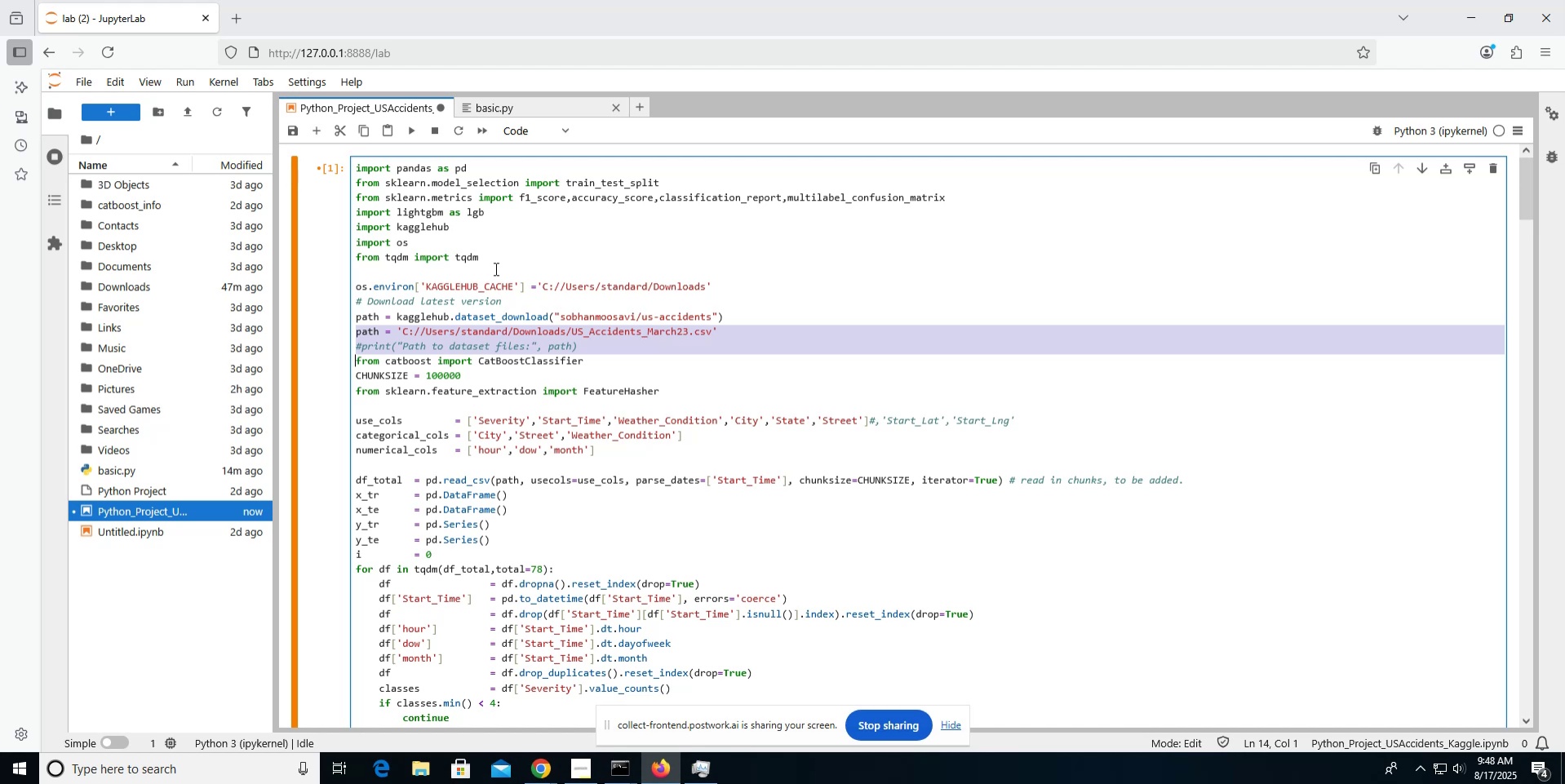 
key(ArrowDown)
 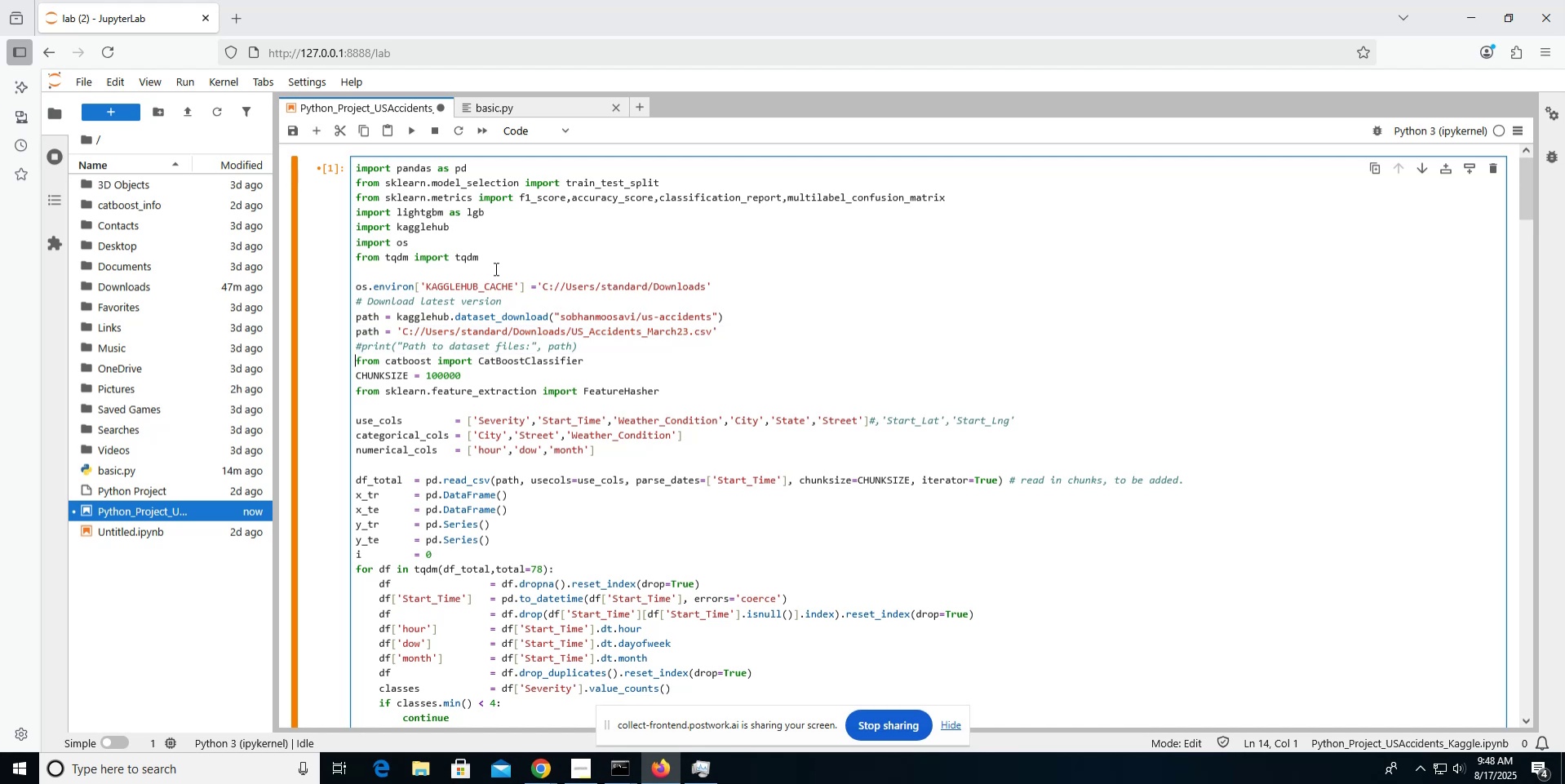 
key(ArrowUp)
 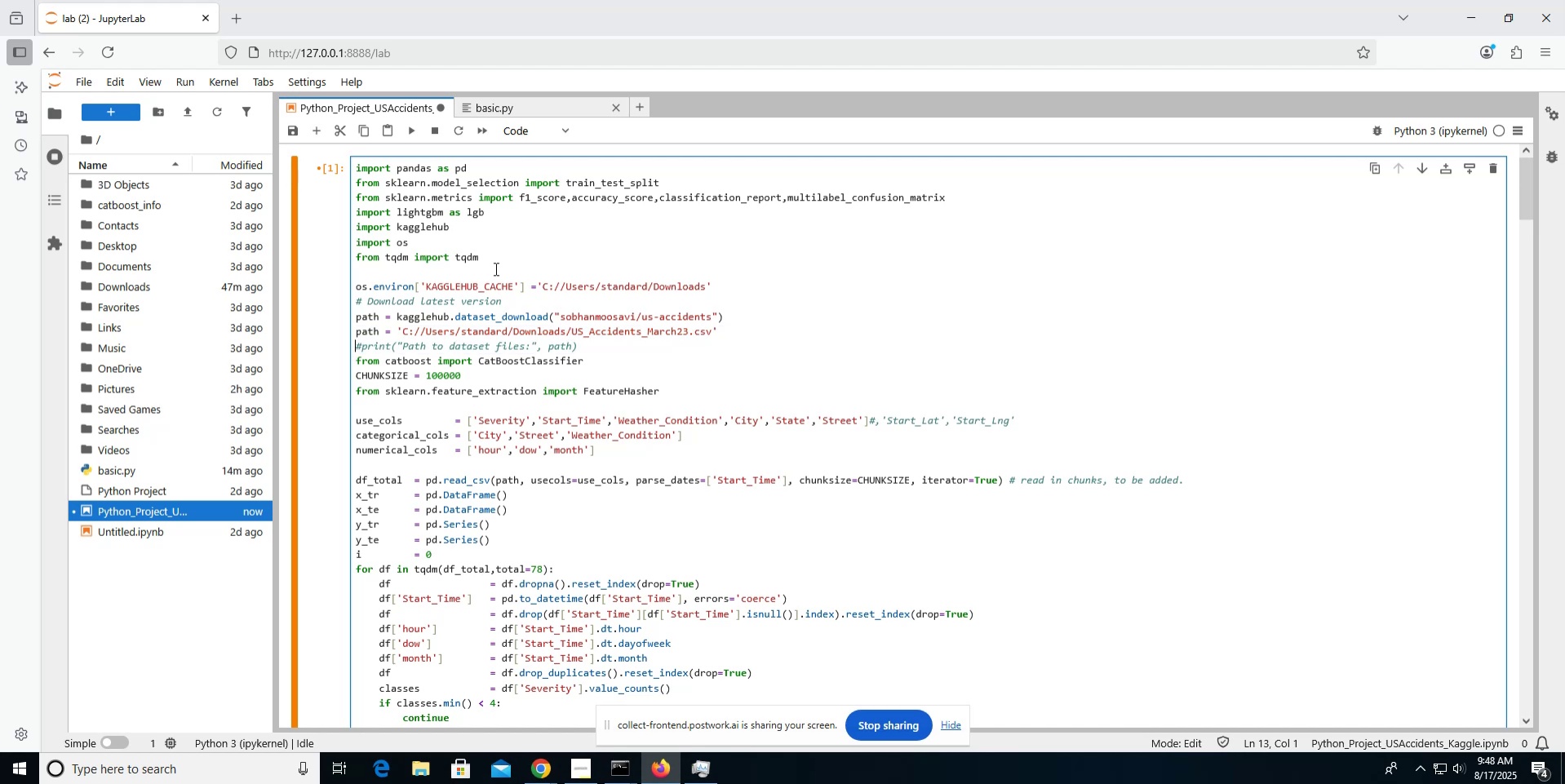 
key(ArrowUp)
 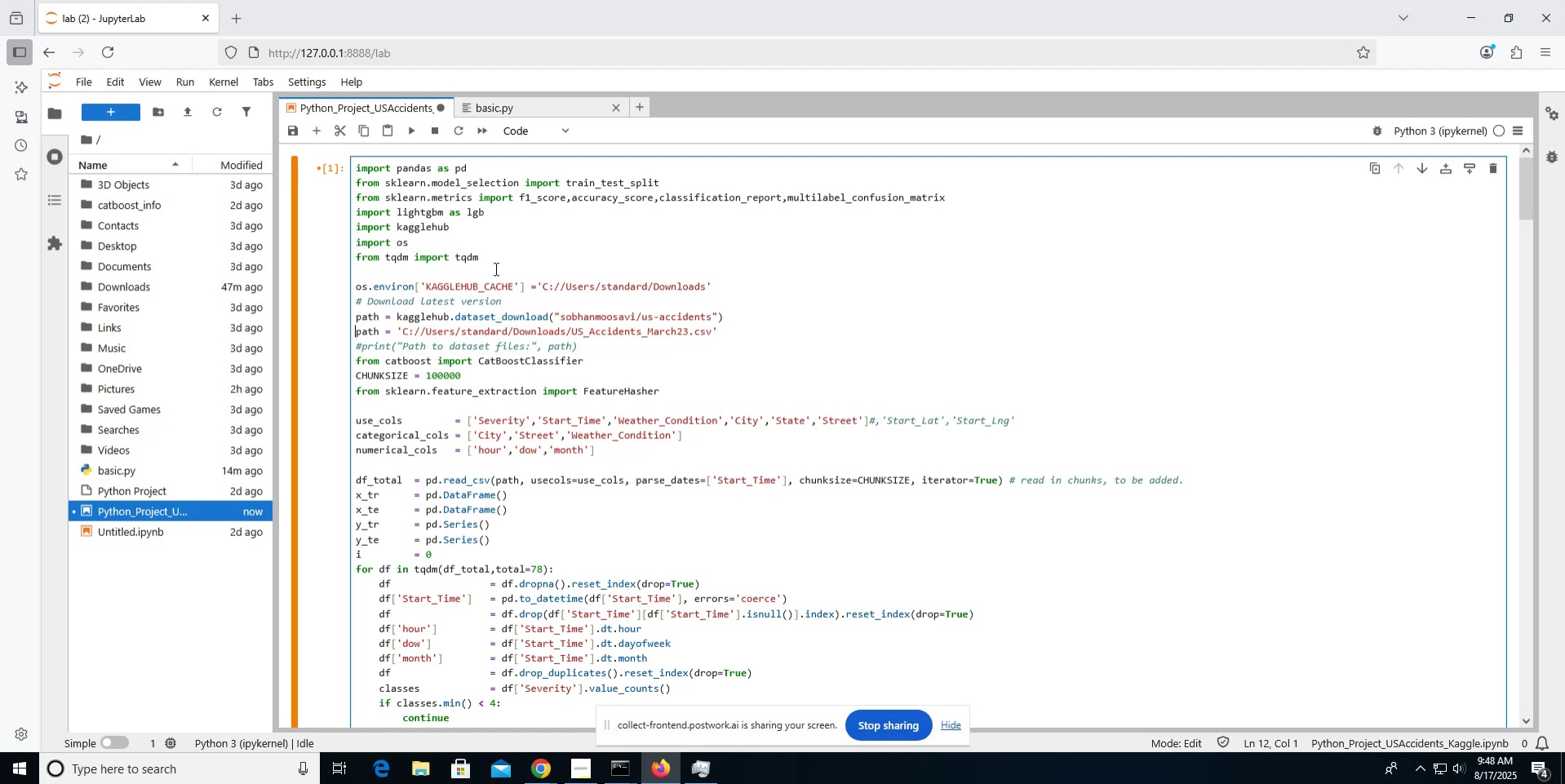 
key(Shift+ArrowDown)
 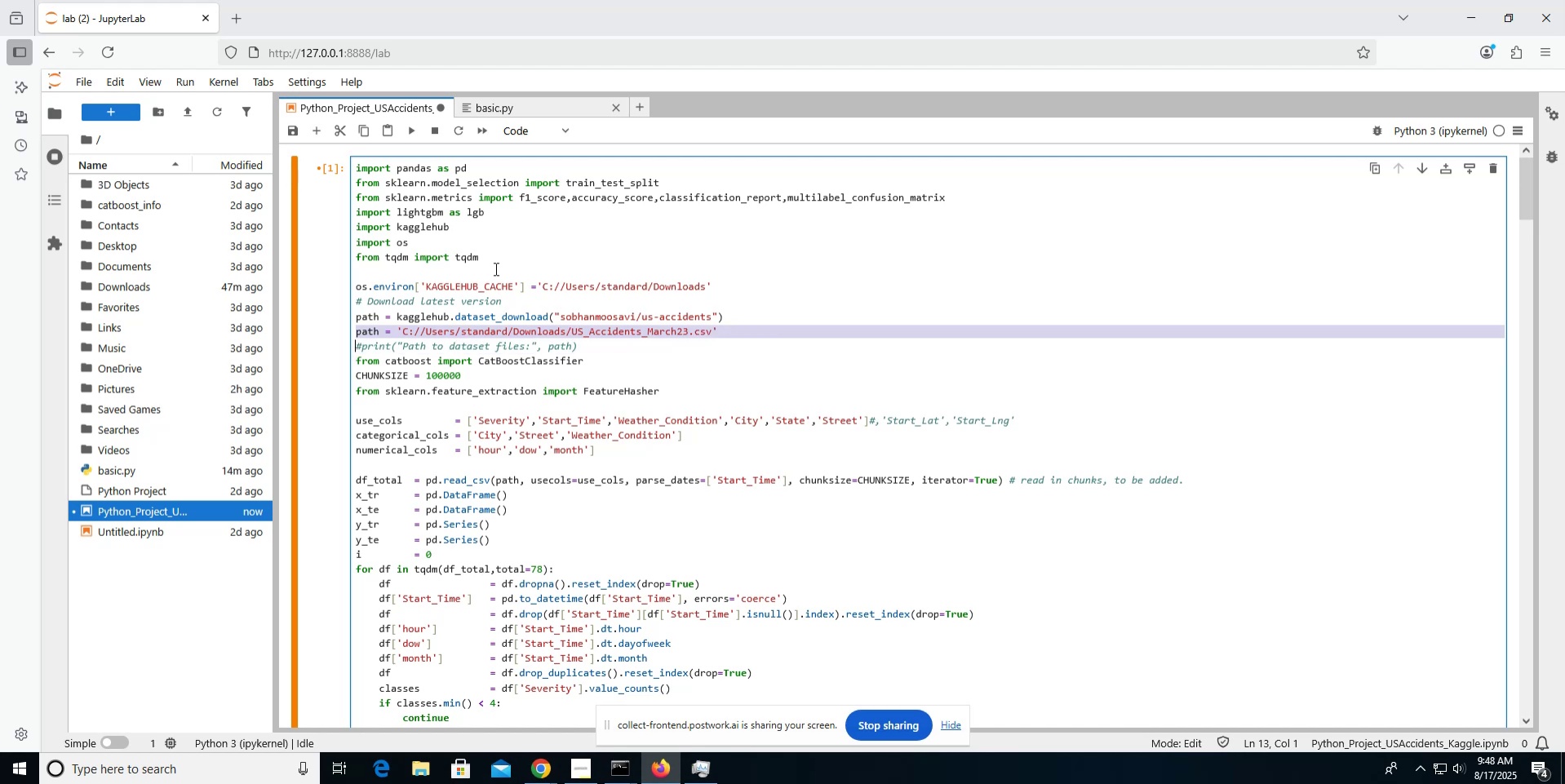 
key(Shift+ArrowDown)
 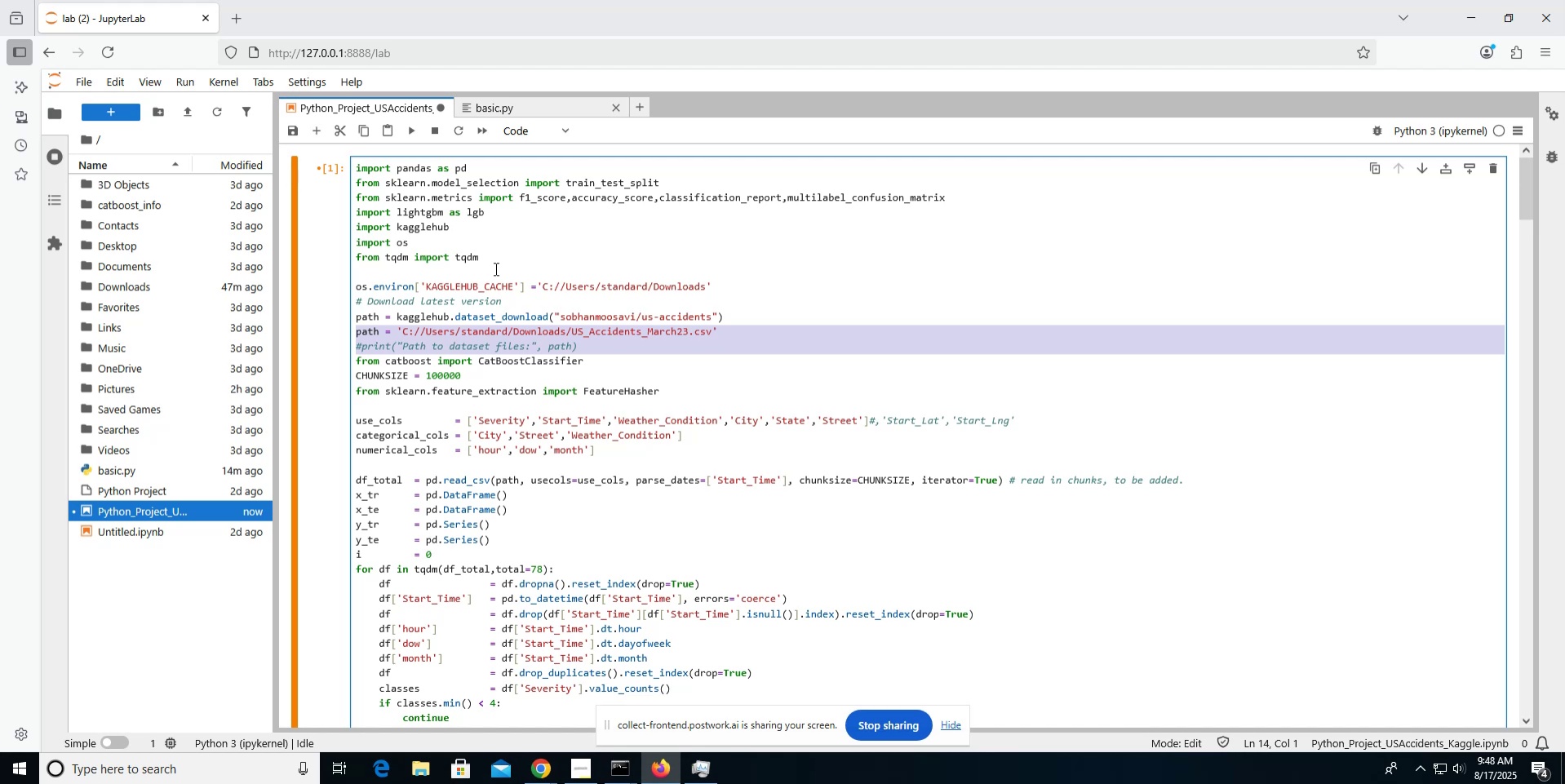 
key(ArrowUp)
 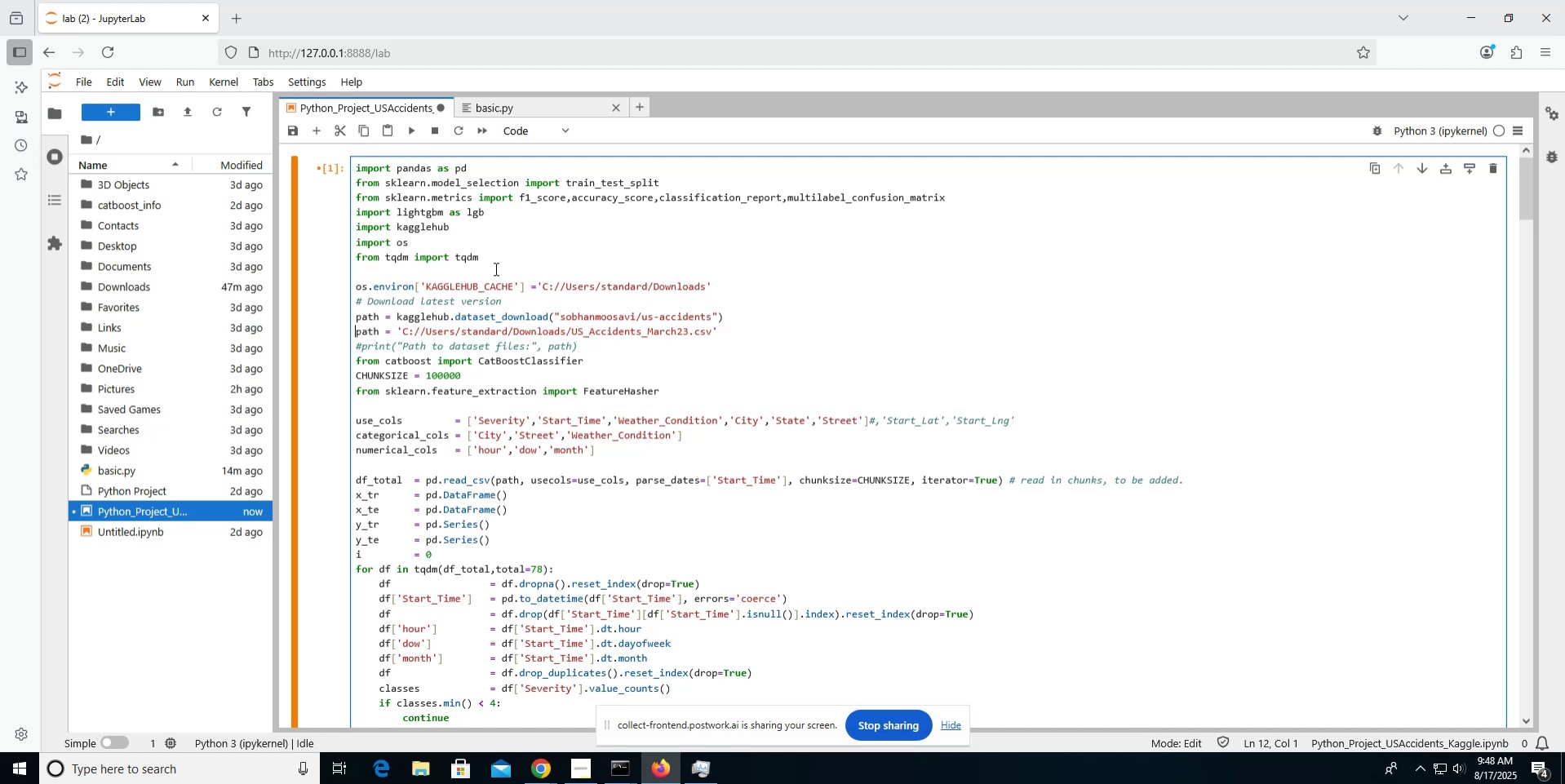 
key(ArrowUp)
 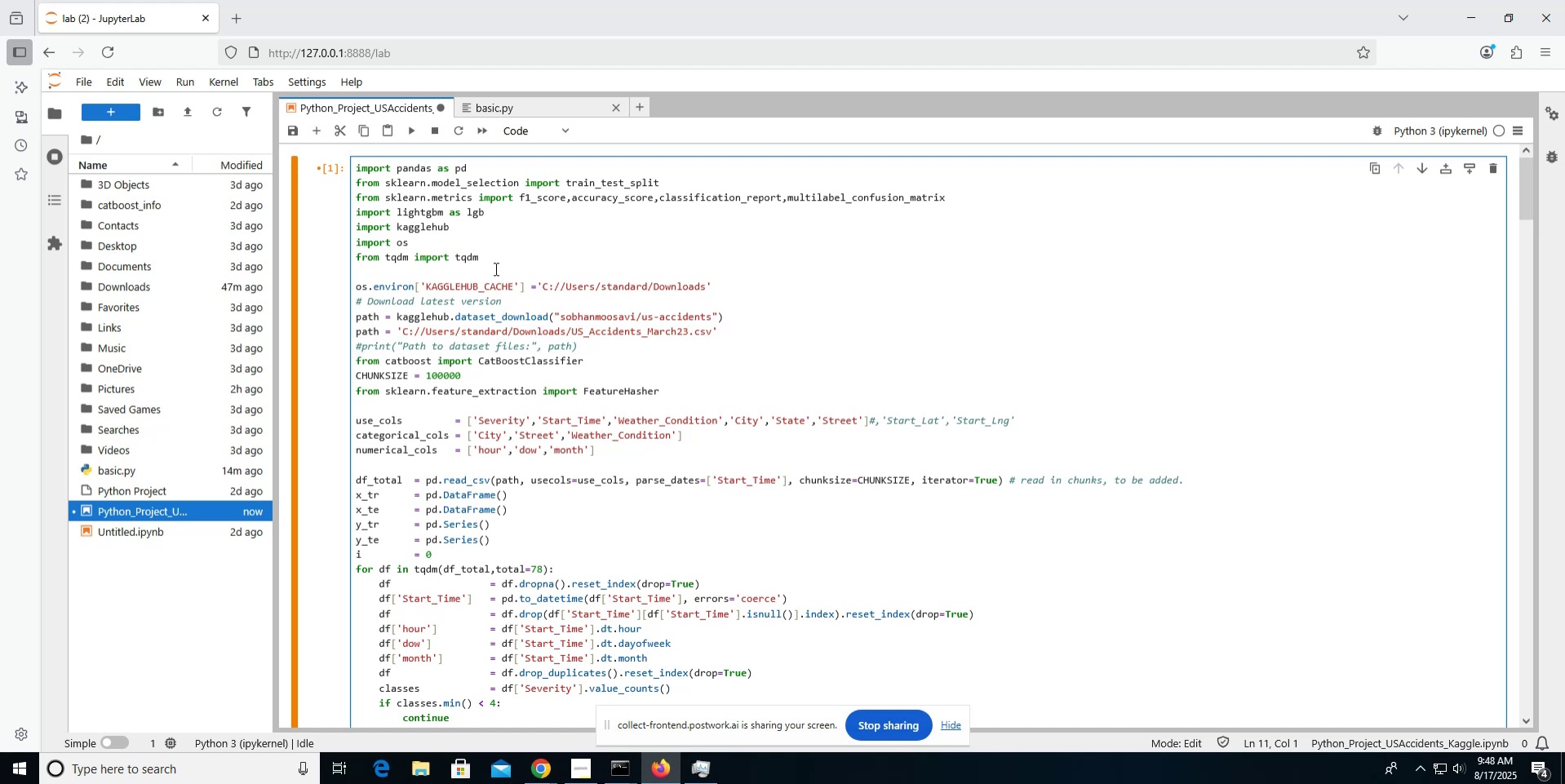 
key(ArrowDown)
 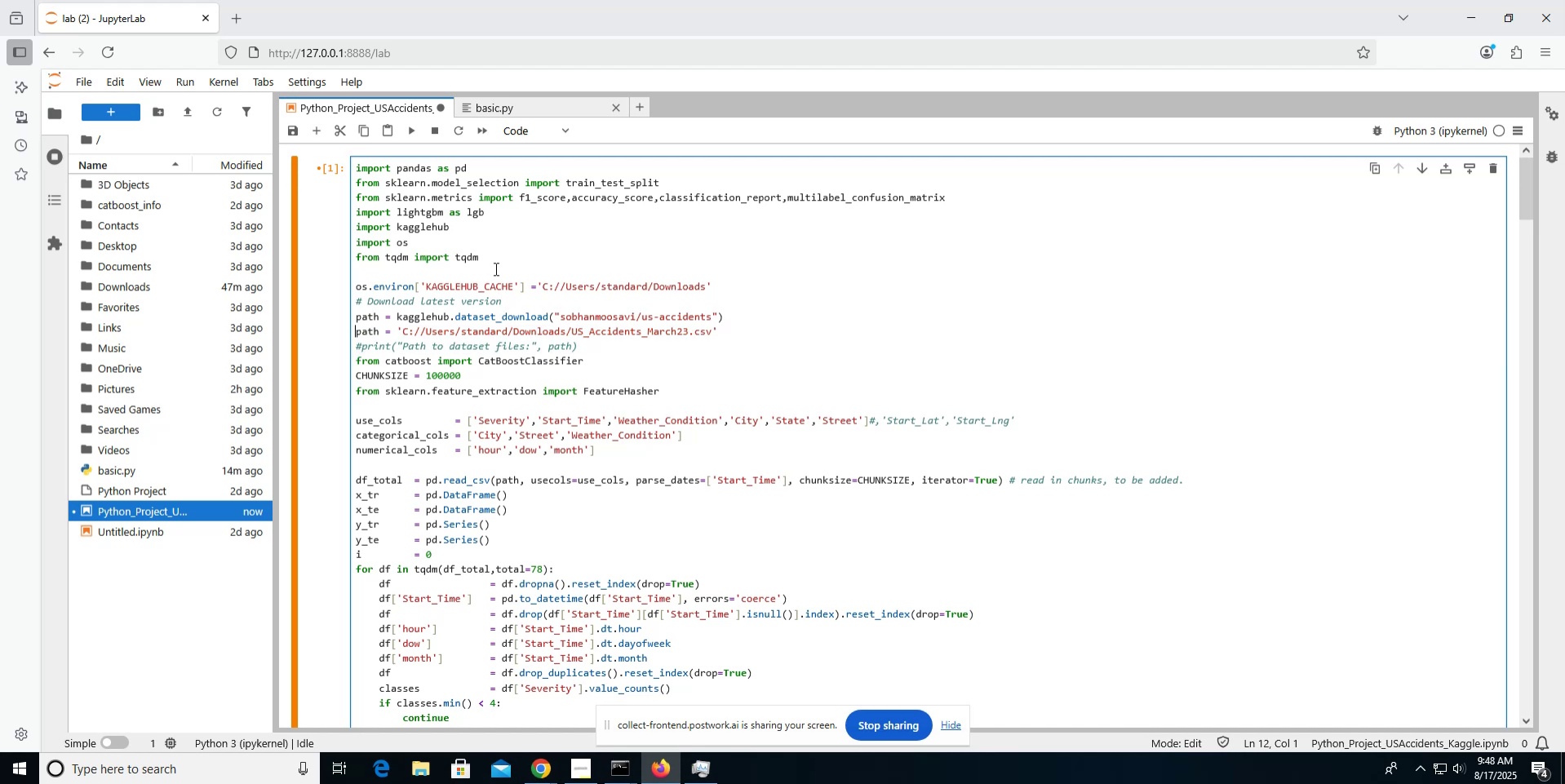 
key(Shift+ArrowDown)
 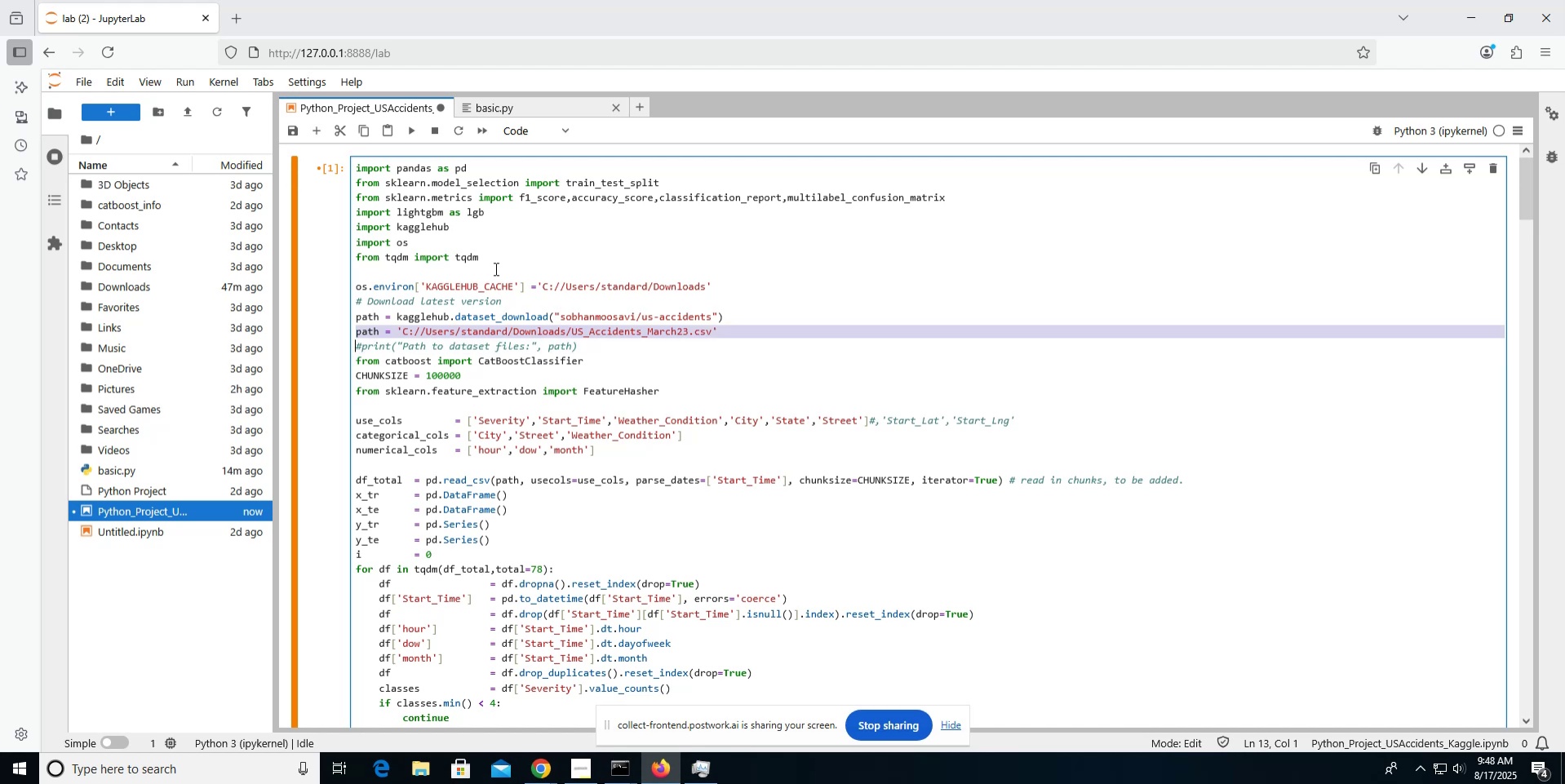 
key(Shift+ArrowDown)
 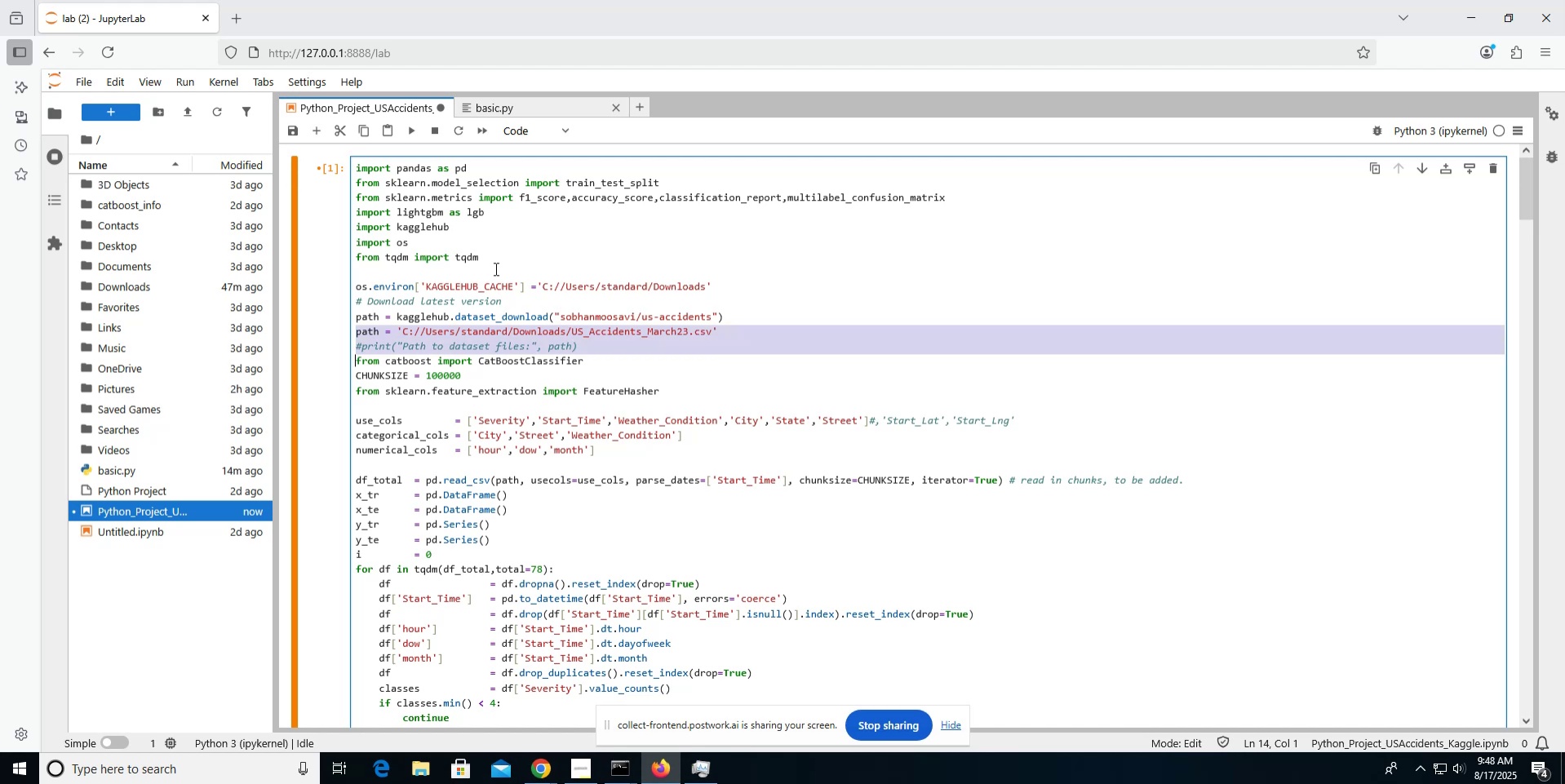 
key(Backspace)
 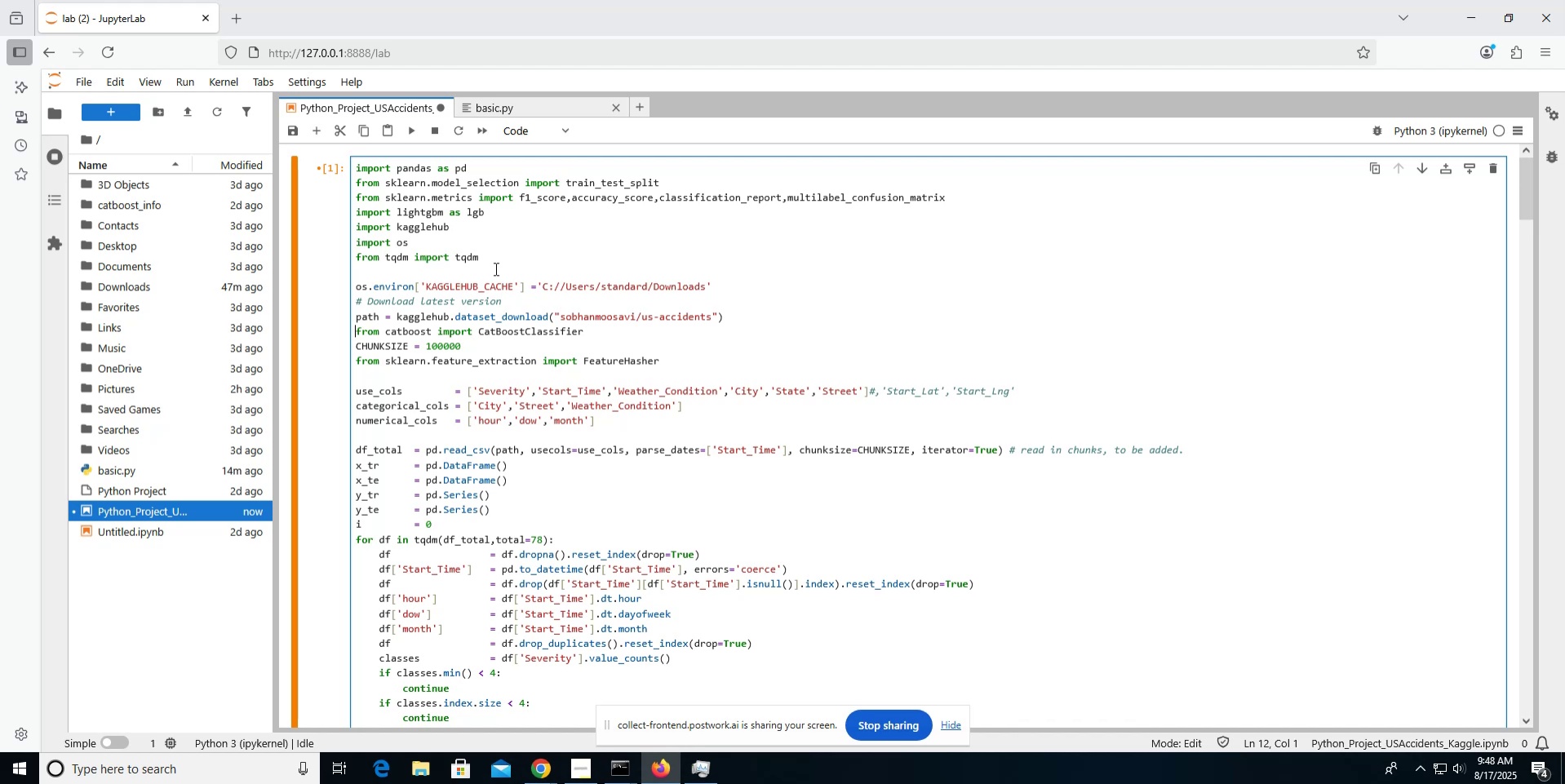 
wait(12.61)
 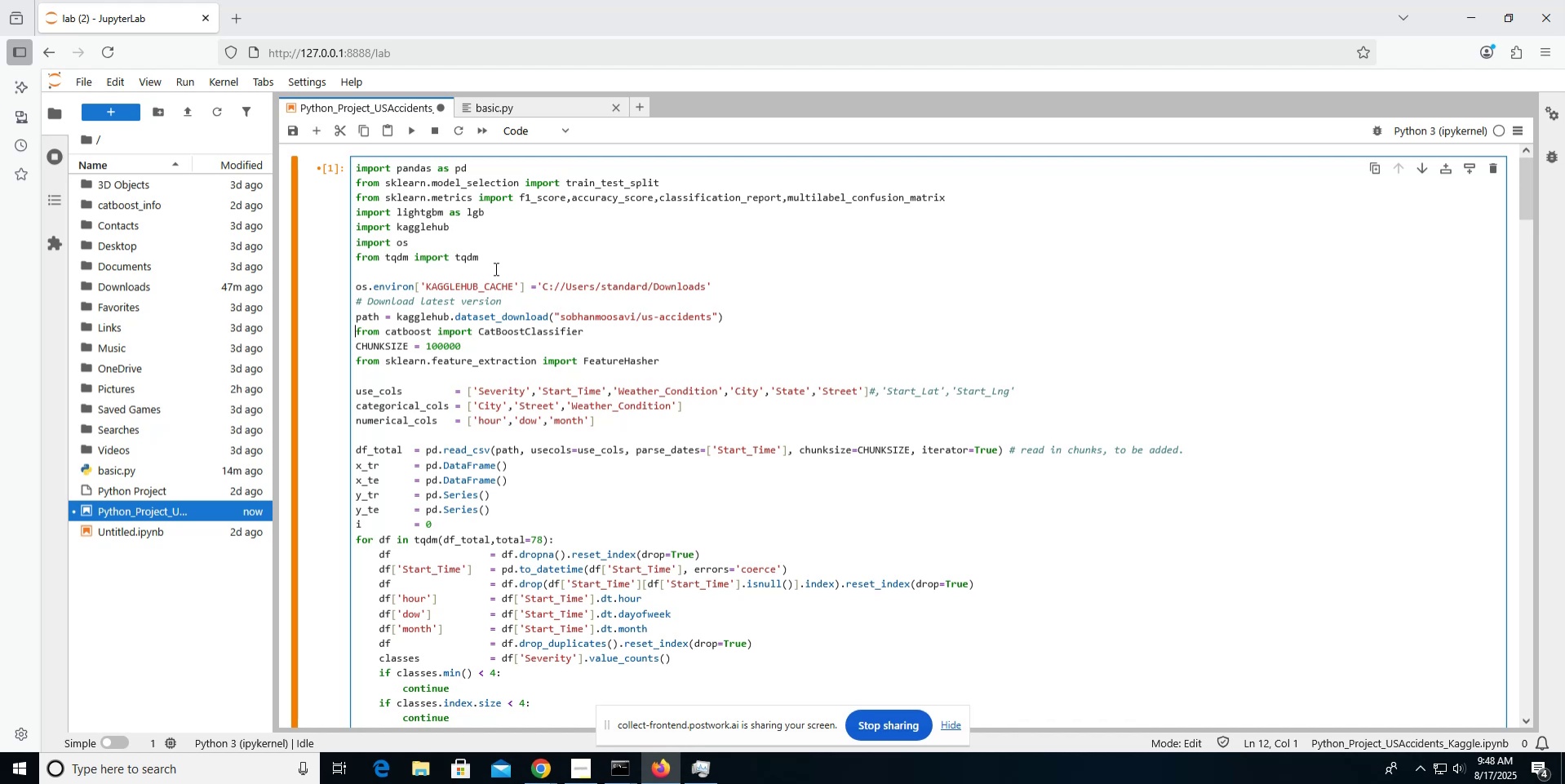 
key(Enter)
 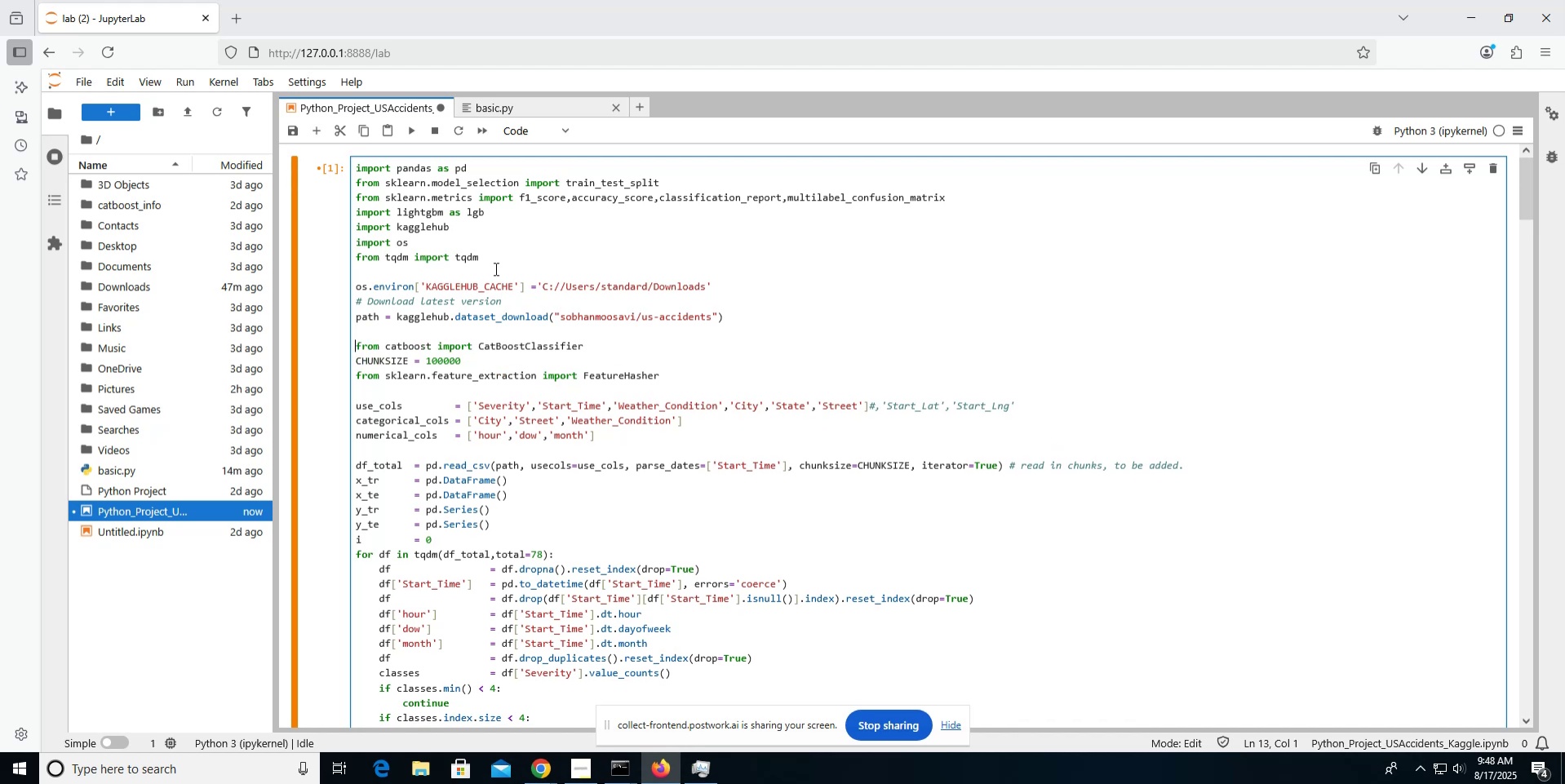 
key(Shift+ArrowDown)
 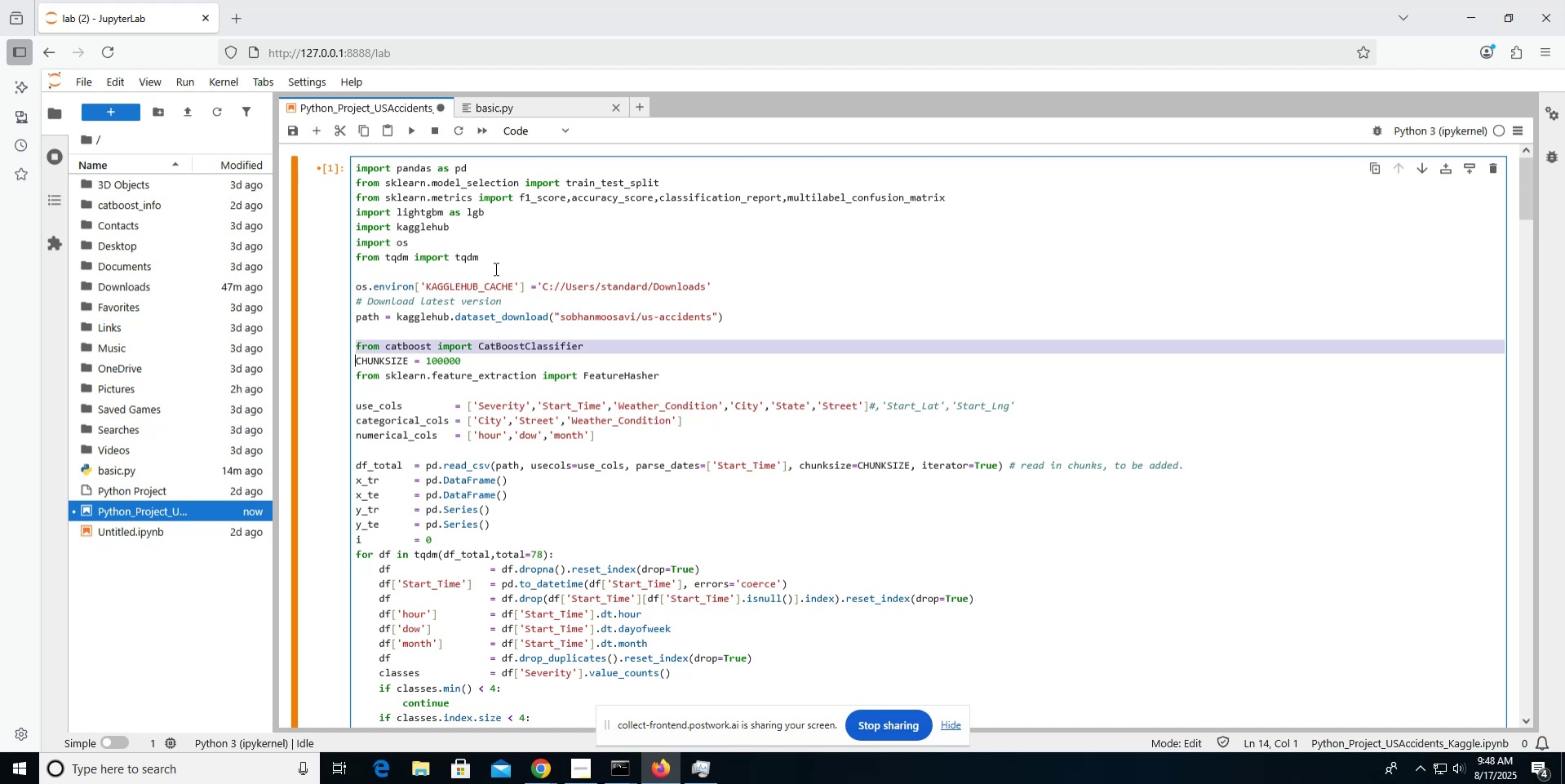 
key(Control+ControlLeft)
 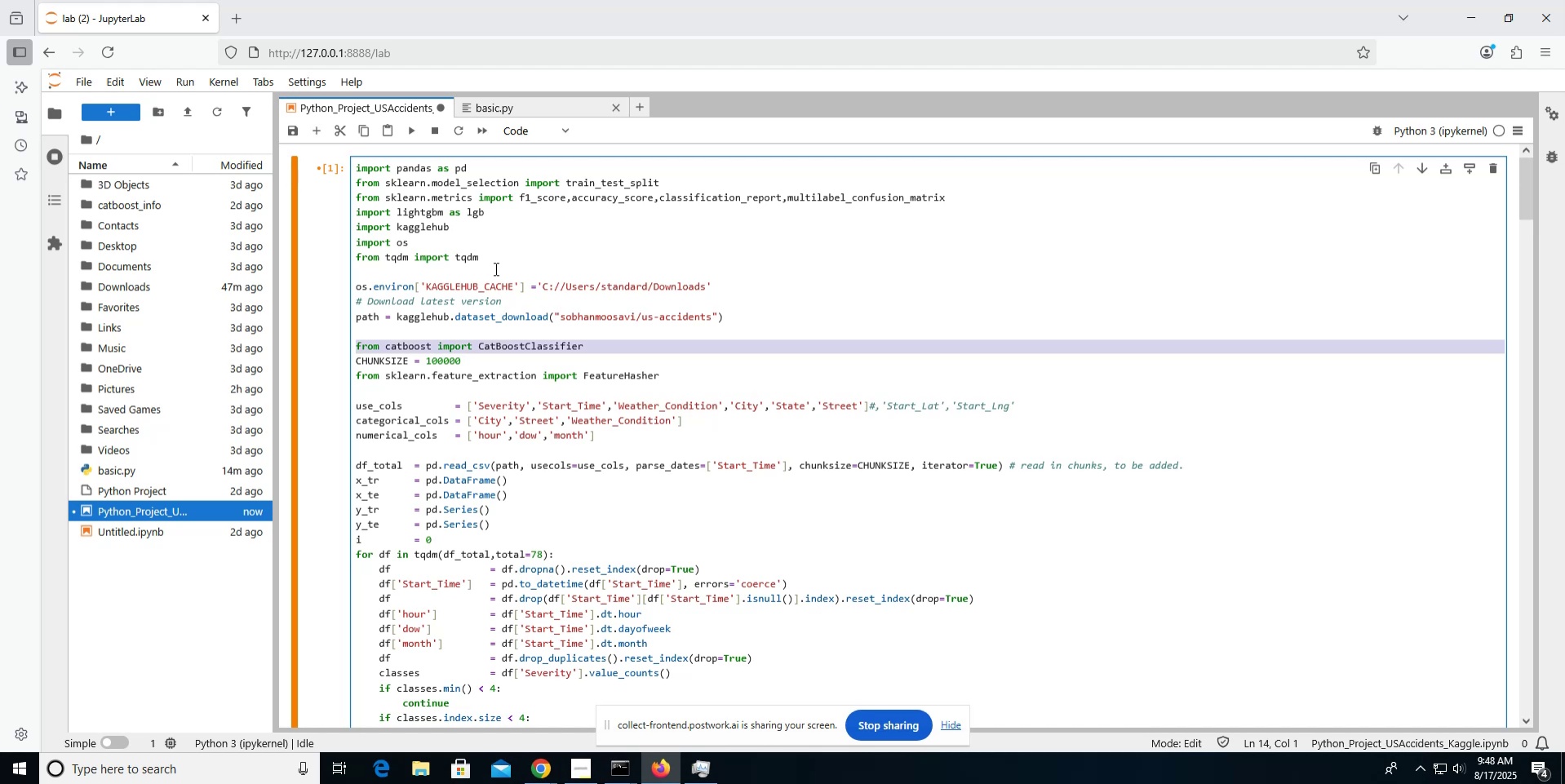 
key(Control+X)
 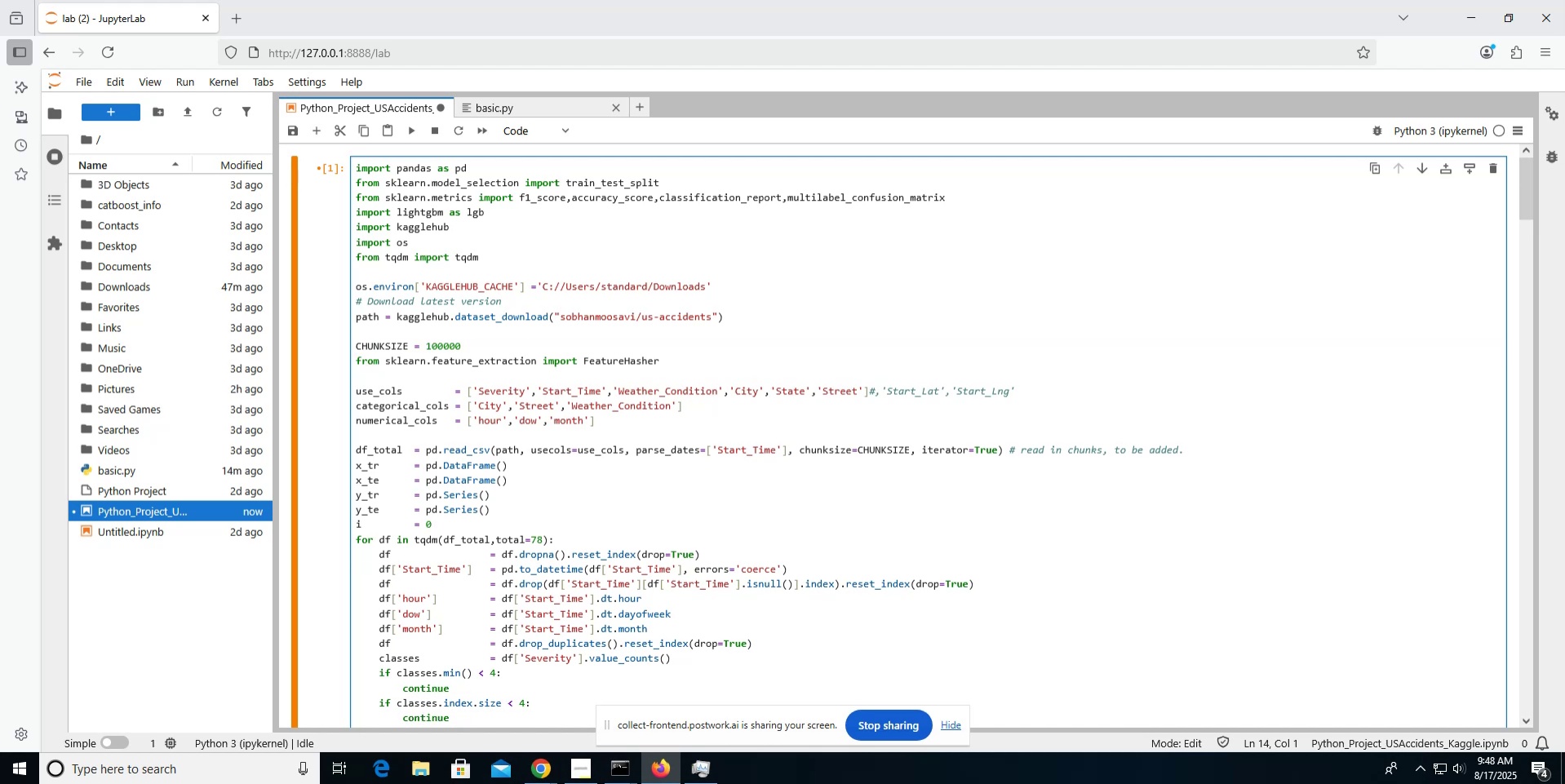 
key(ArrowUp)
 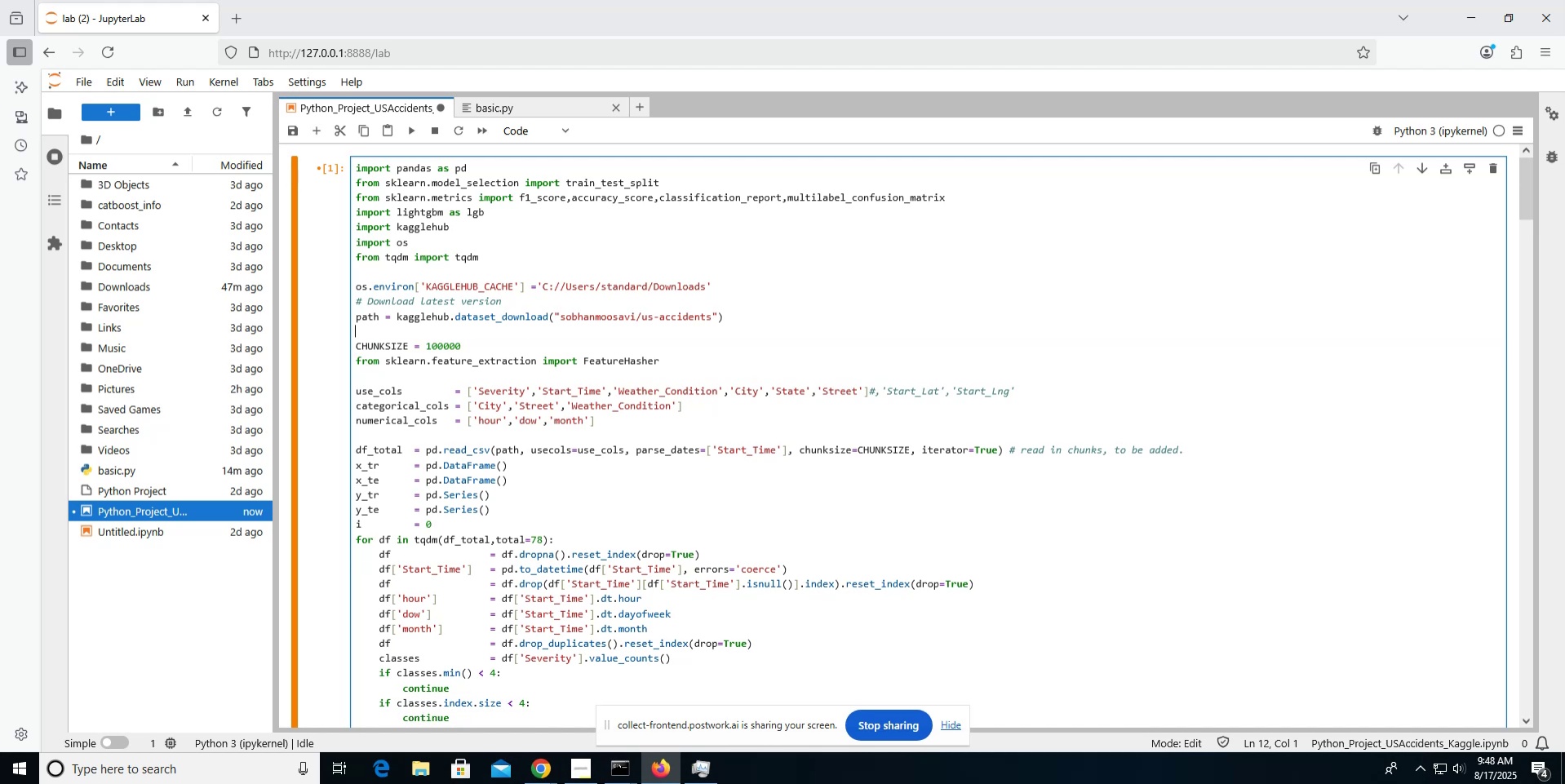 
key(ArrowUp)
 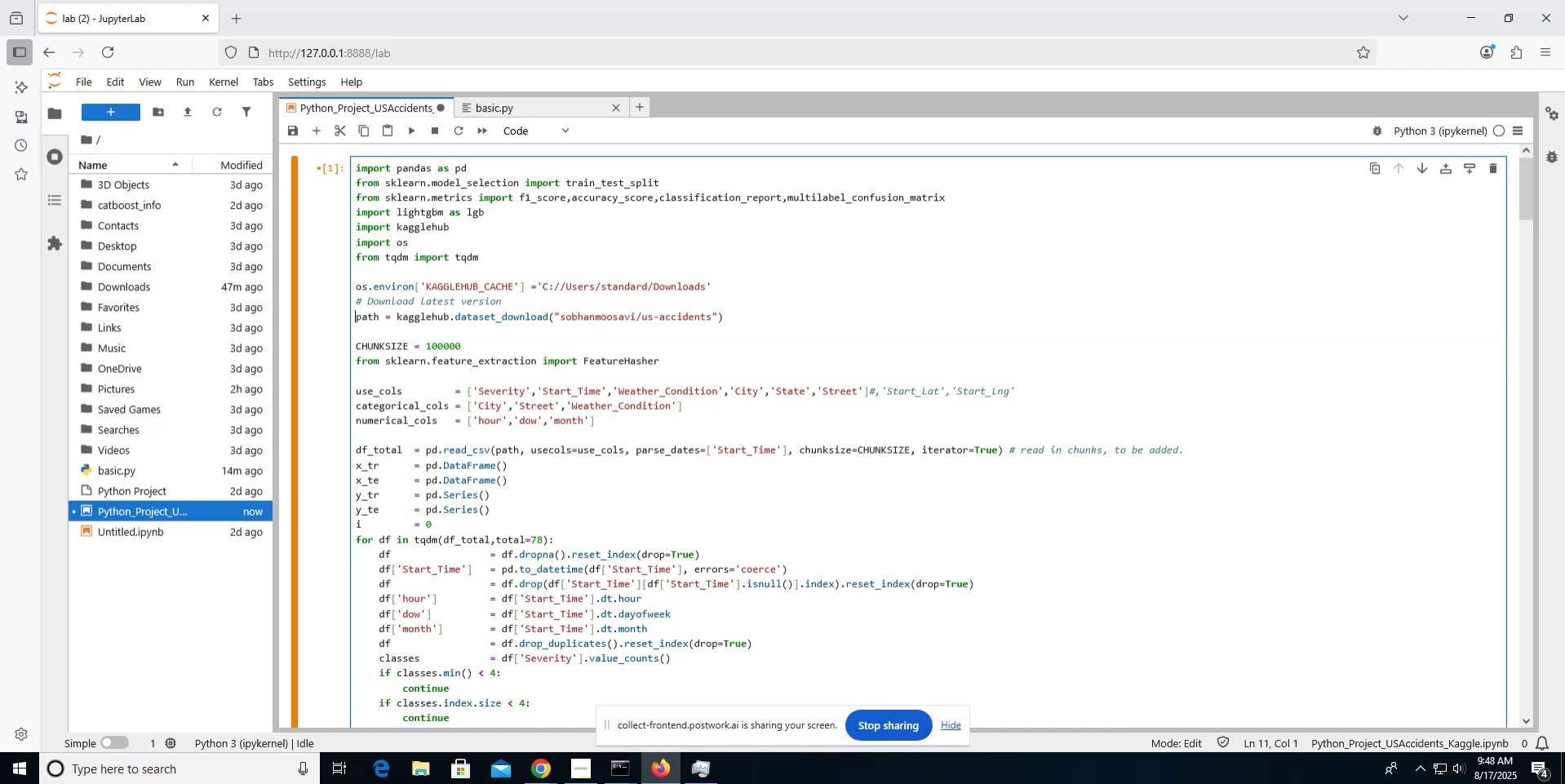 
key(ArrowUp)
 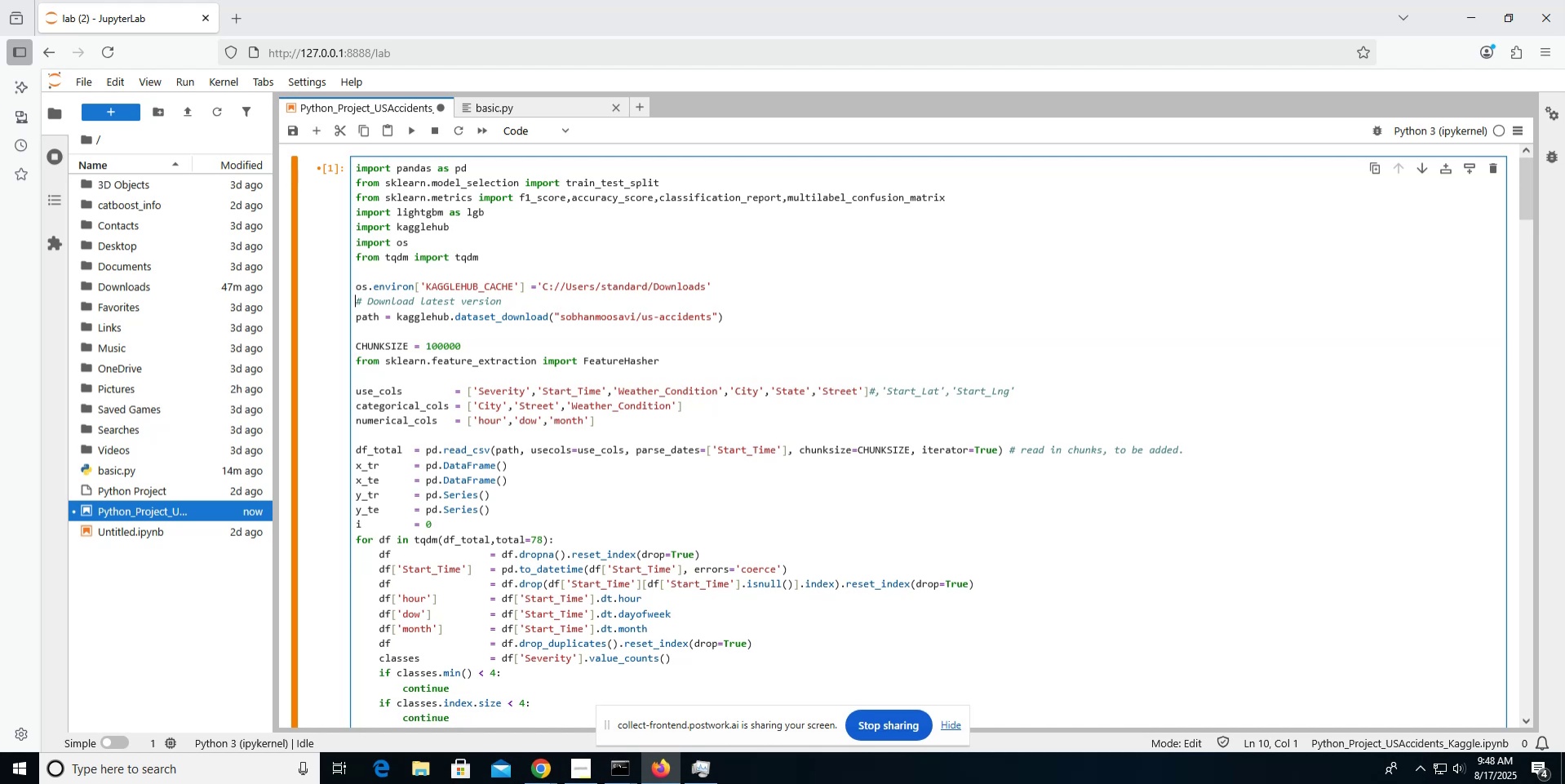 
key(ArrowUp)
 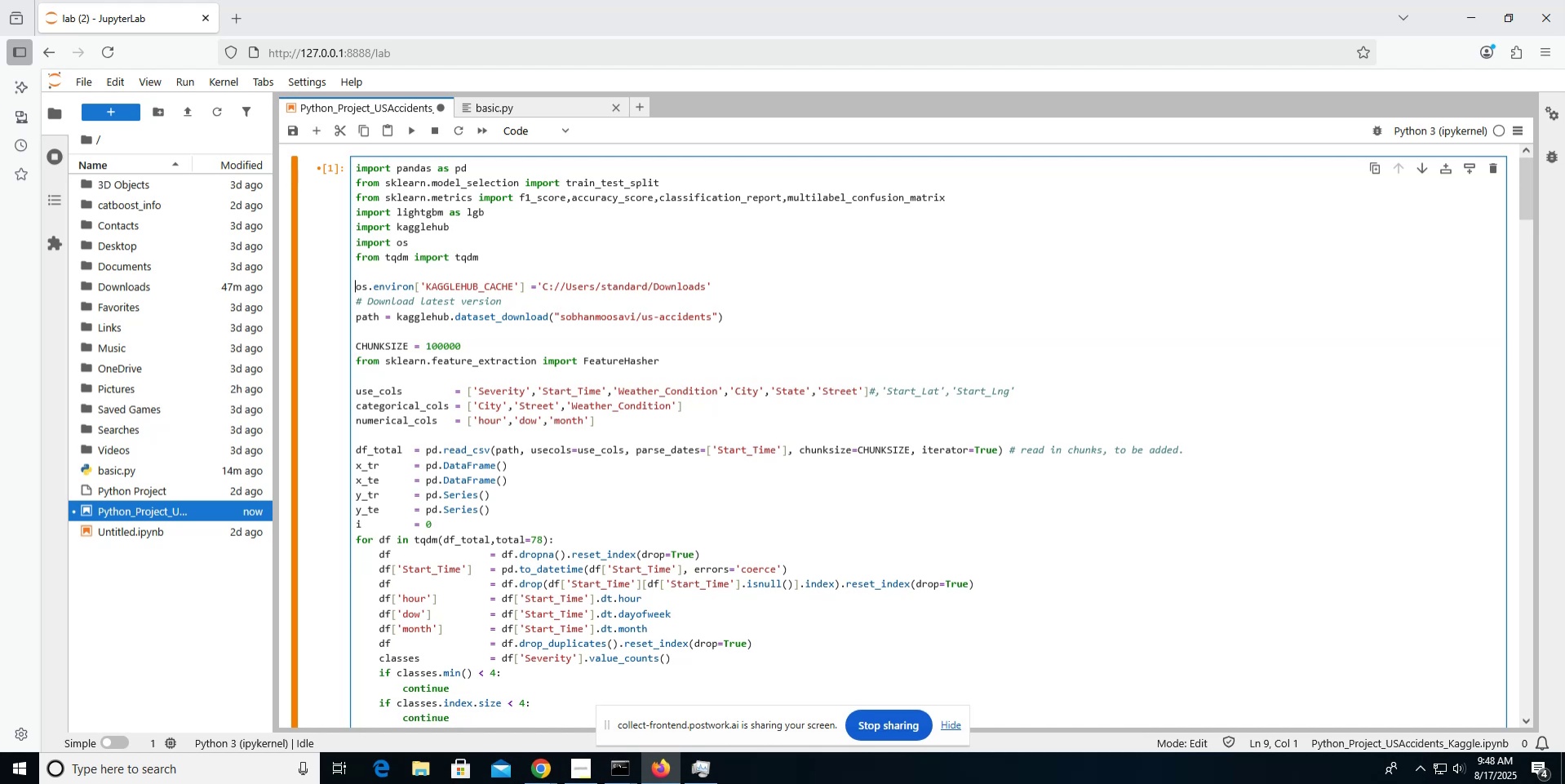 
key(ArrowUp)
 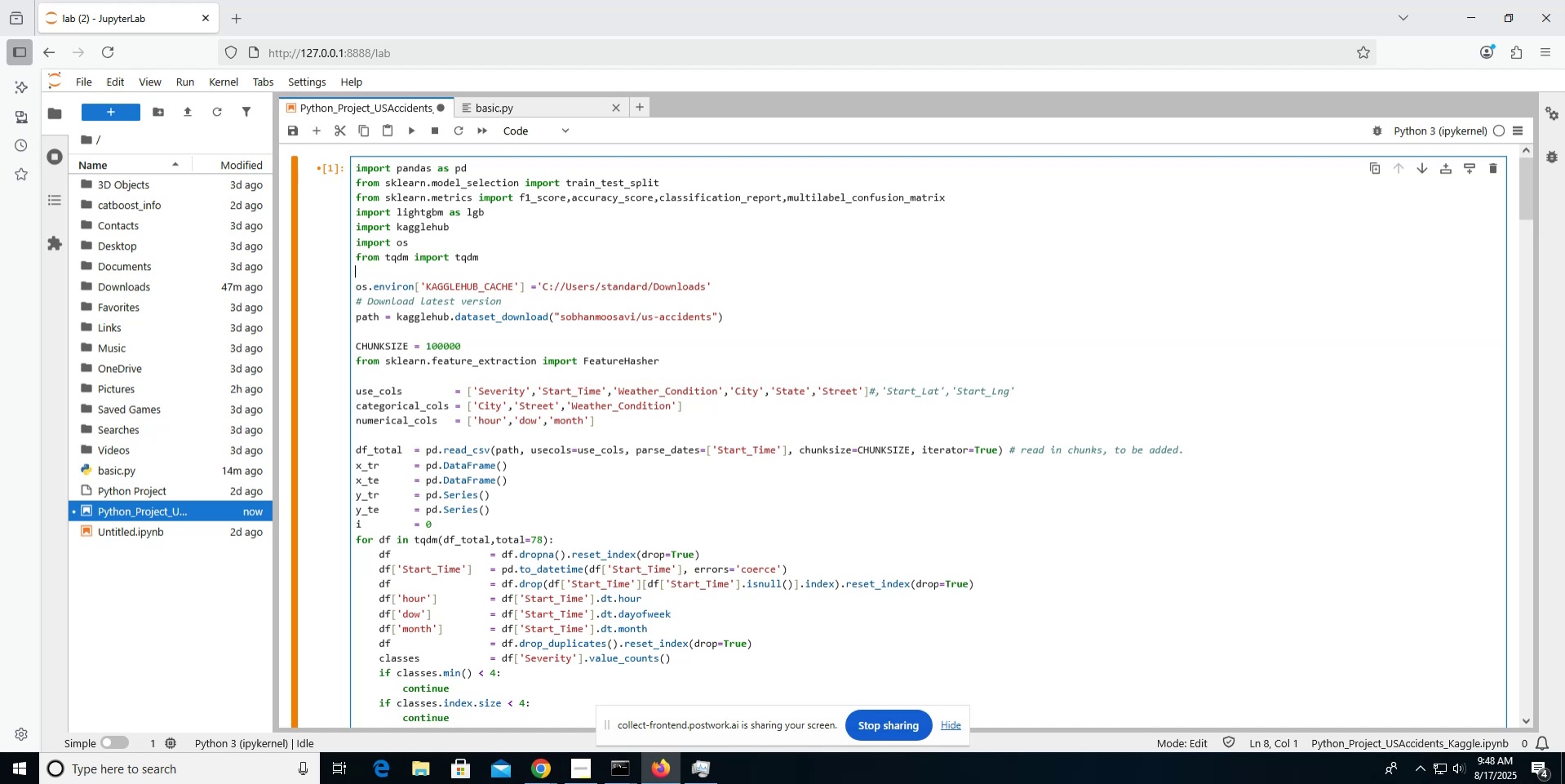 
key(Control+ControlLeft)
 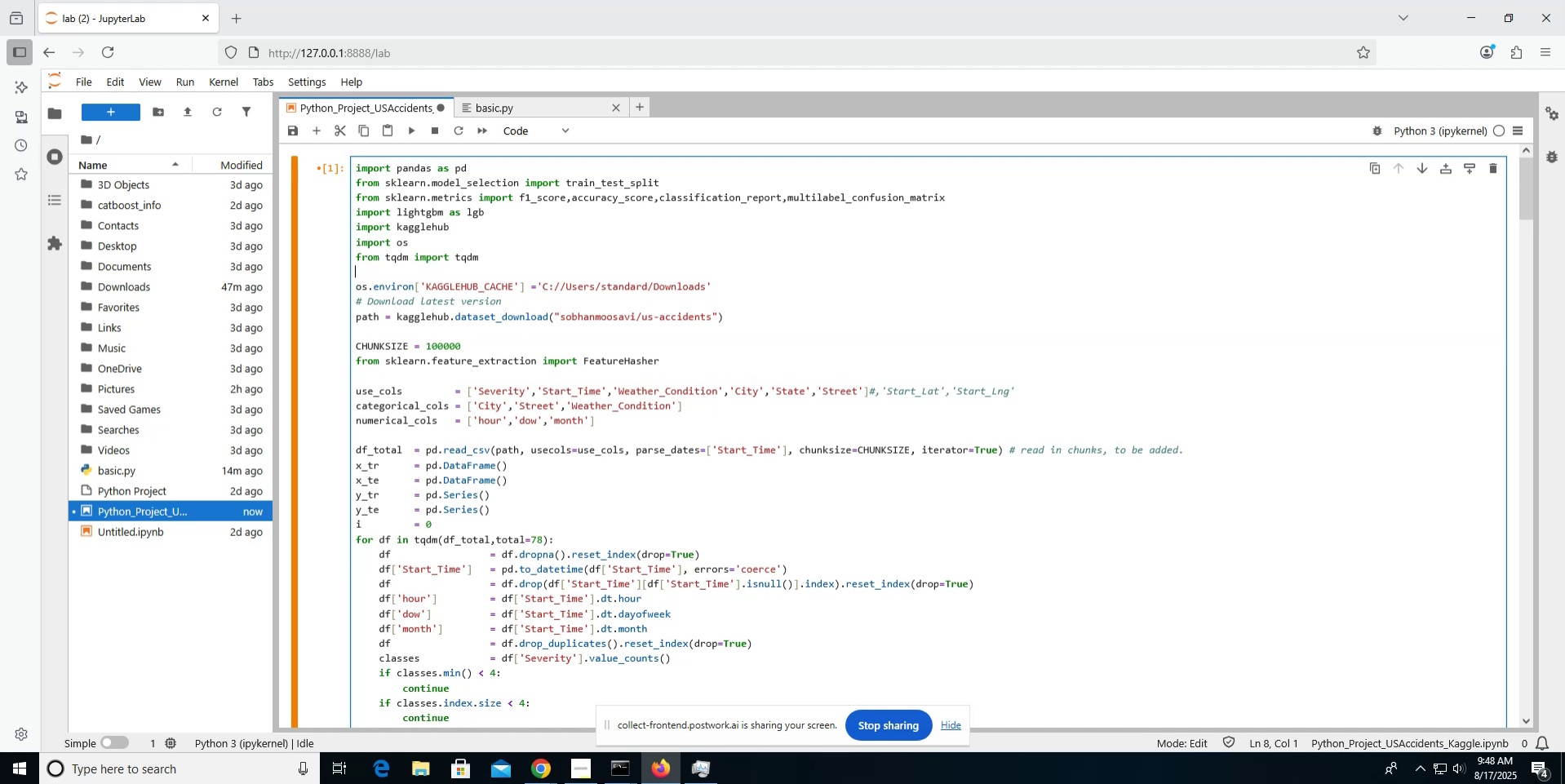 
key(Control+V)
 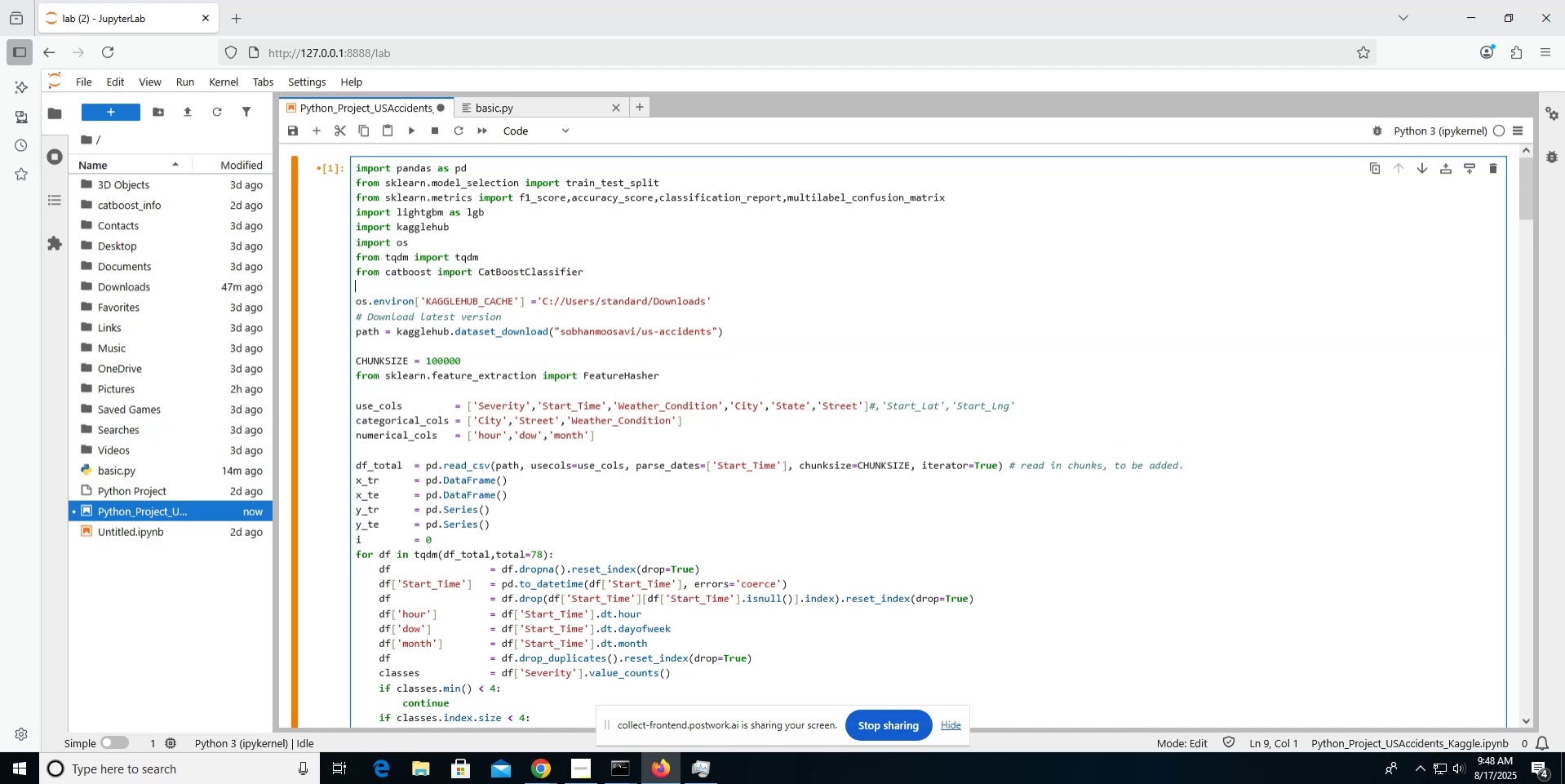 
key(ArrowDown)
 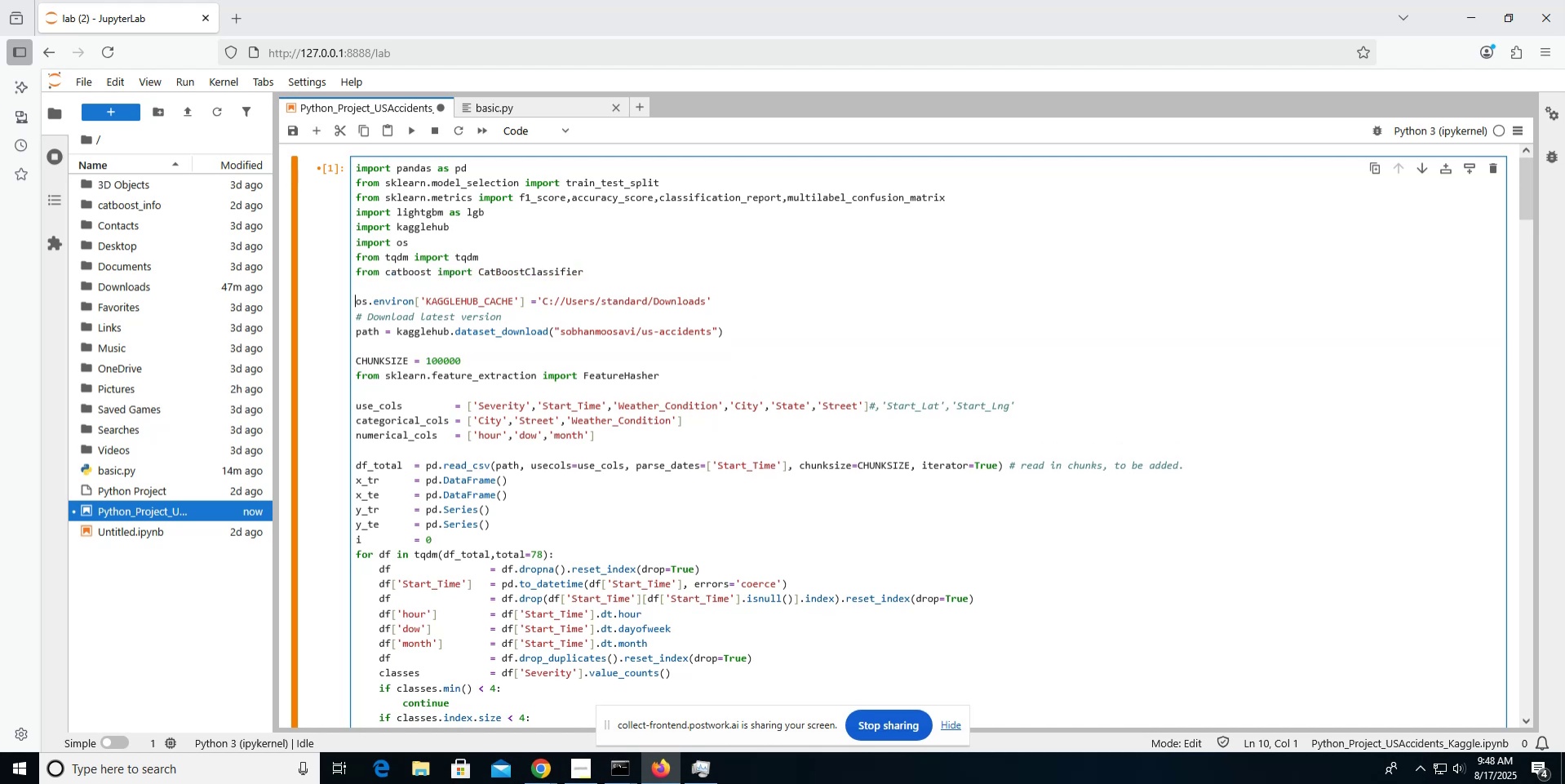 
key(ArrowDown)
 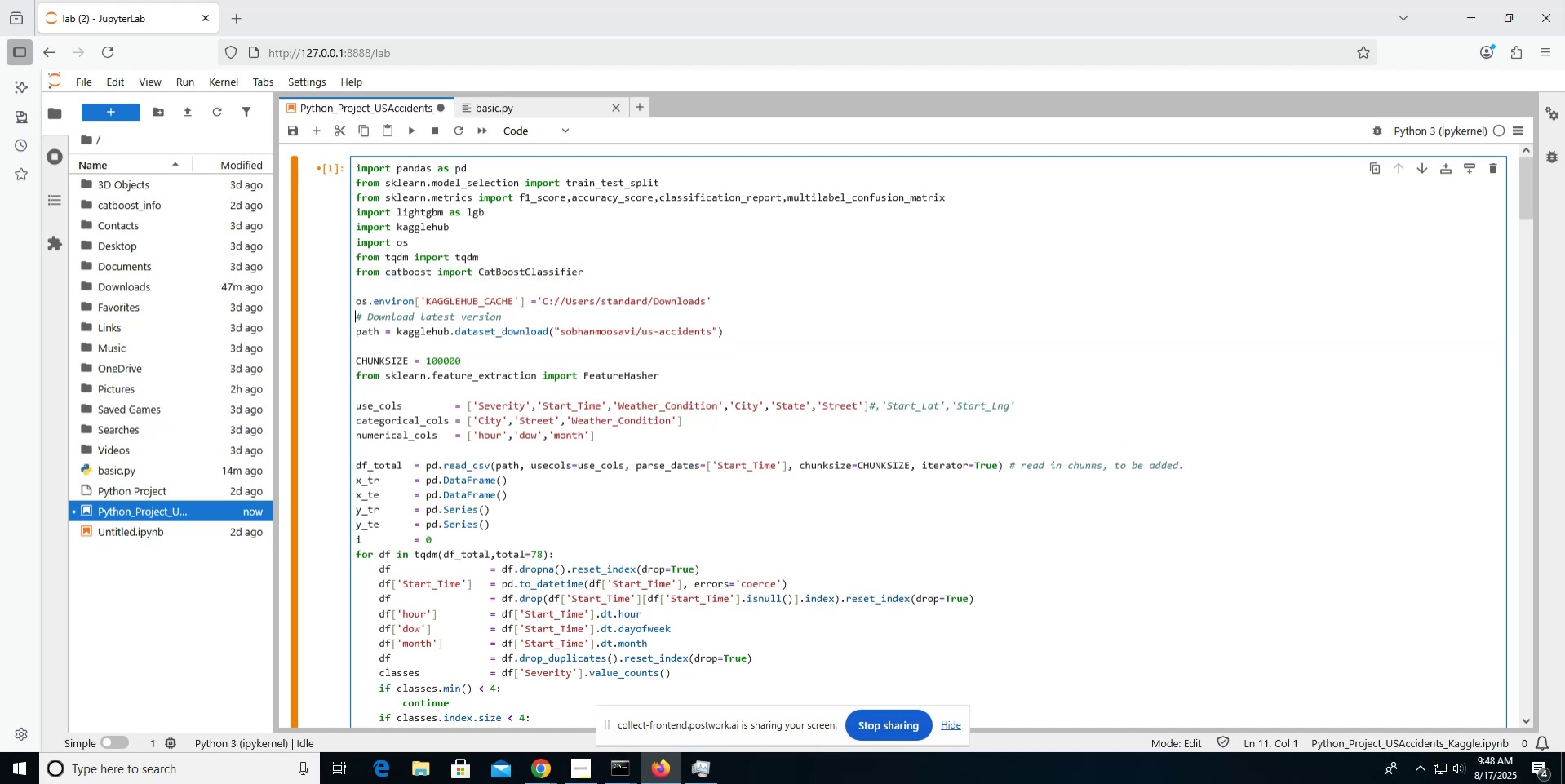 
key(ArrowDown)
 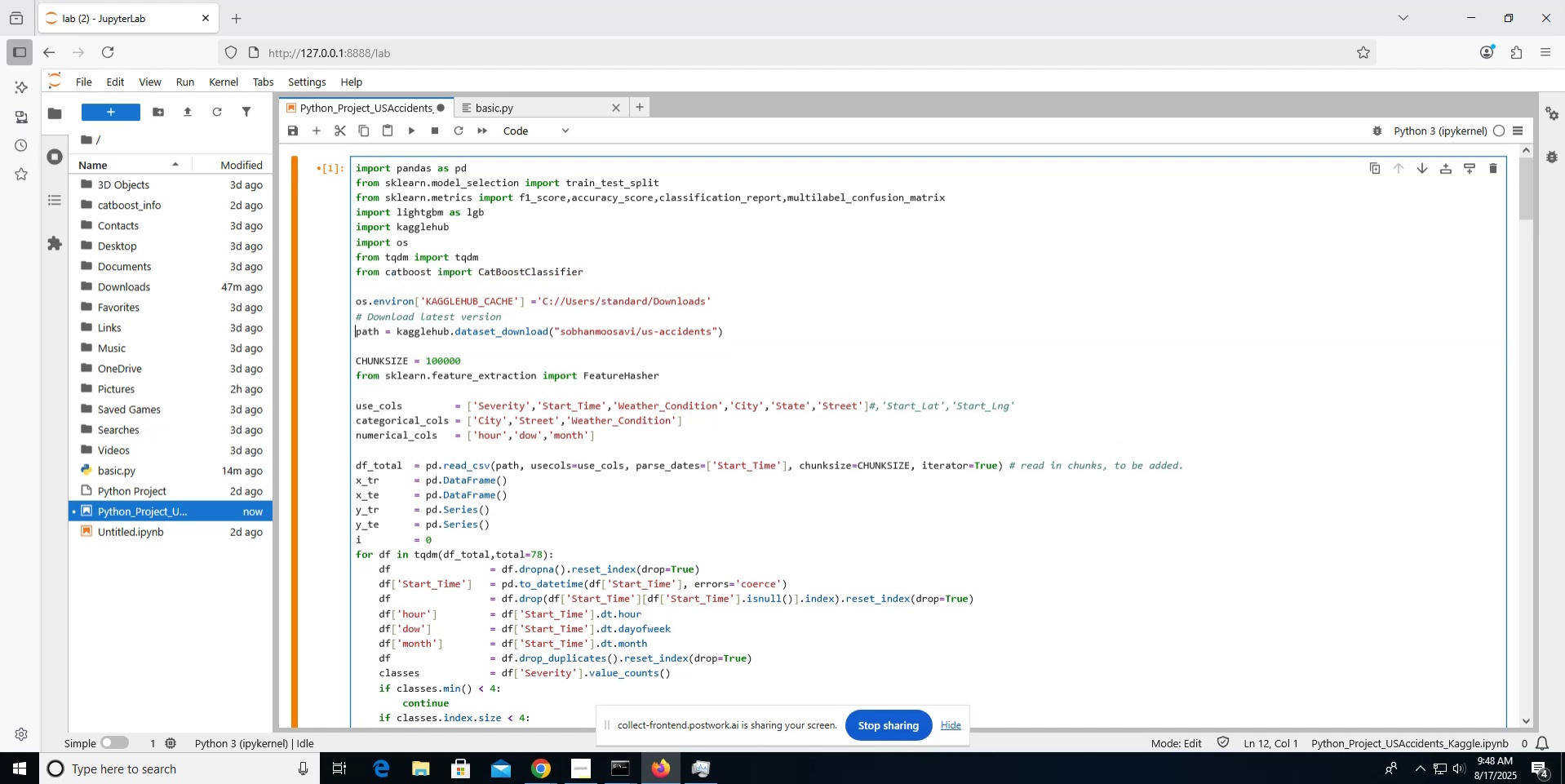 
key(ArrowDown)
 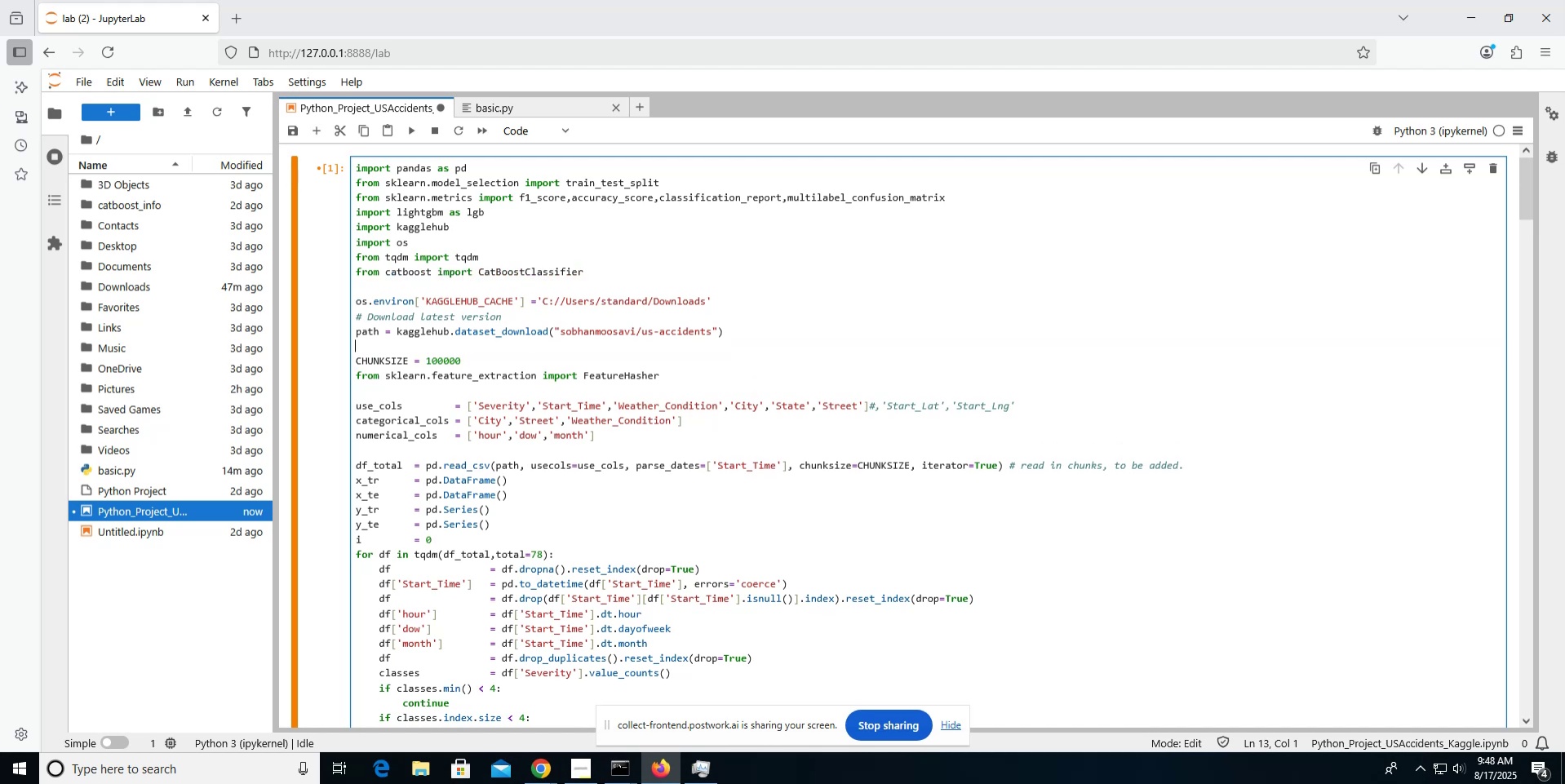 
key(ArrowDown)
 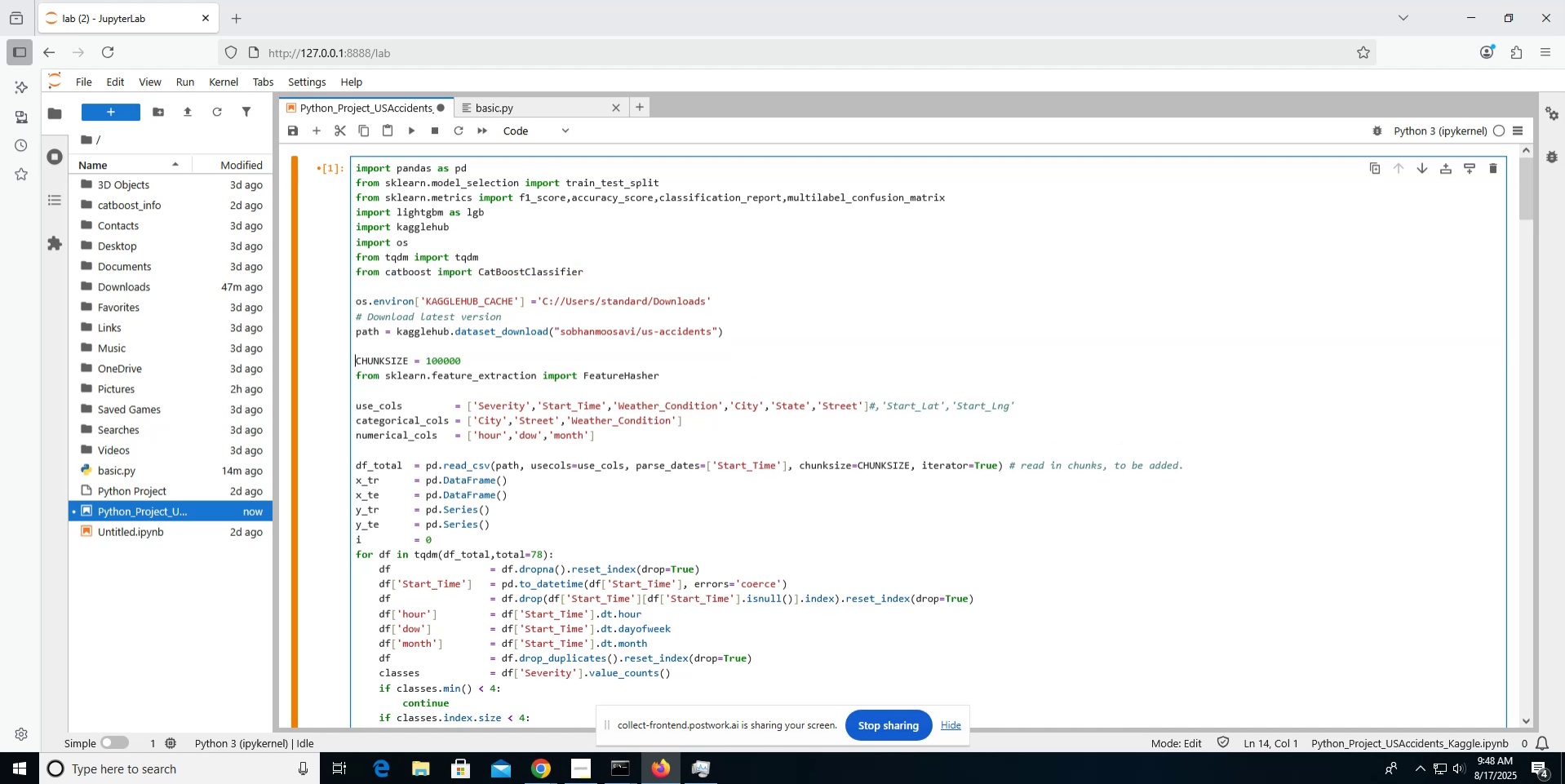 
key(ArrowDown)
 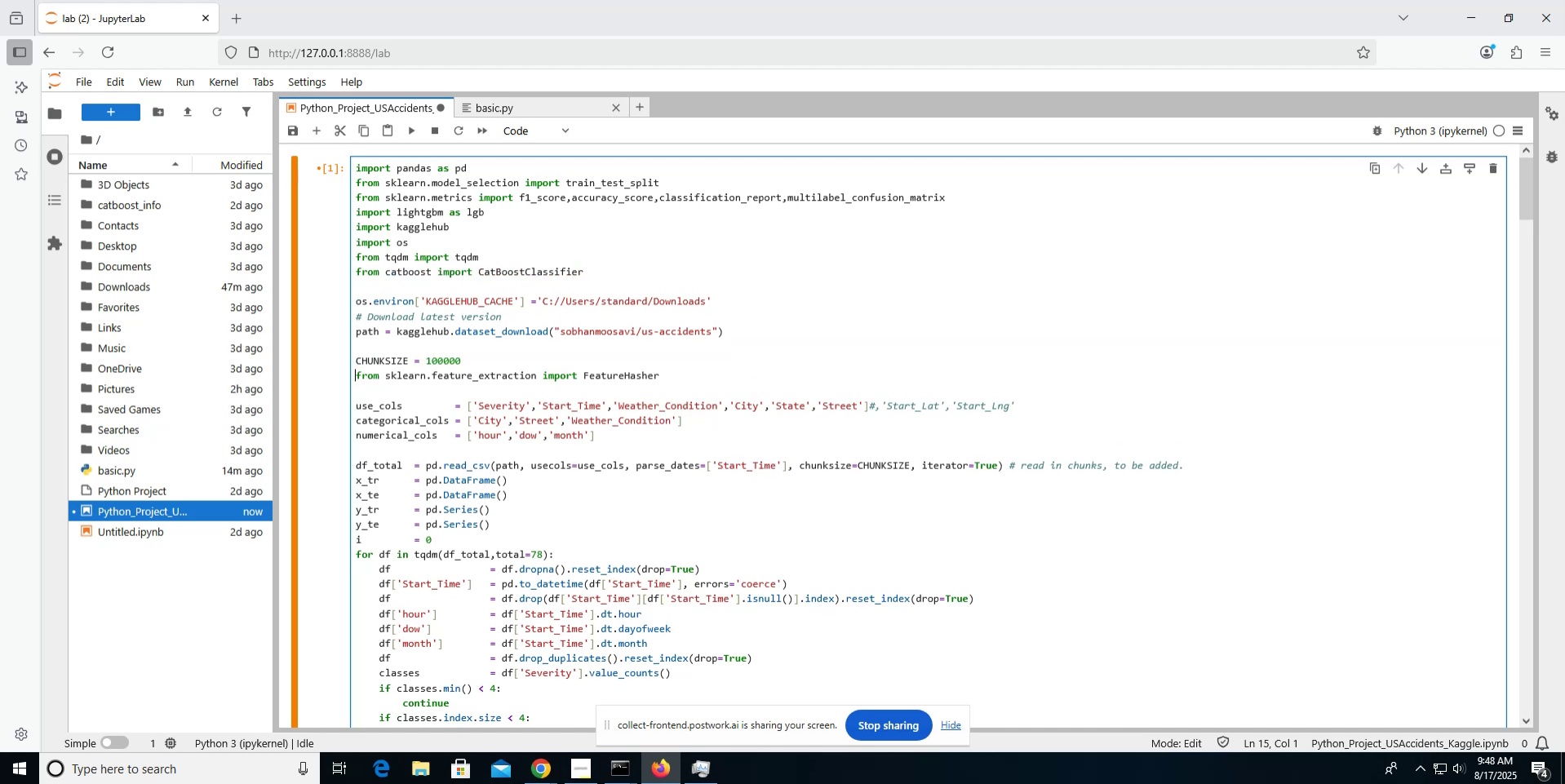 
key(Shift+ArrowDown)
 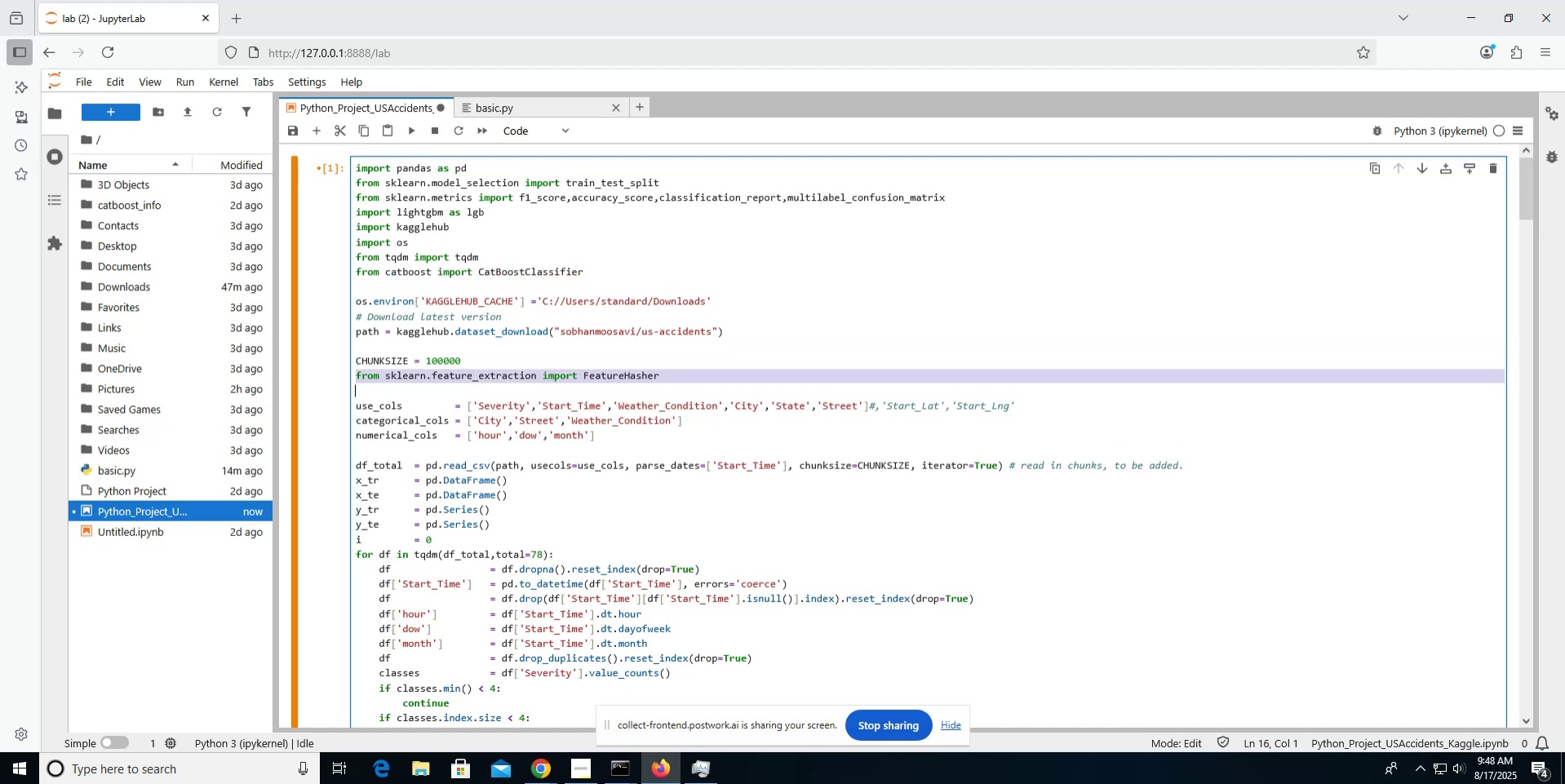 
key(Control+ControlLeft)
 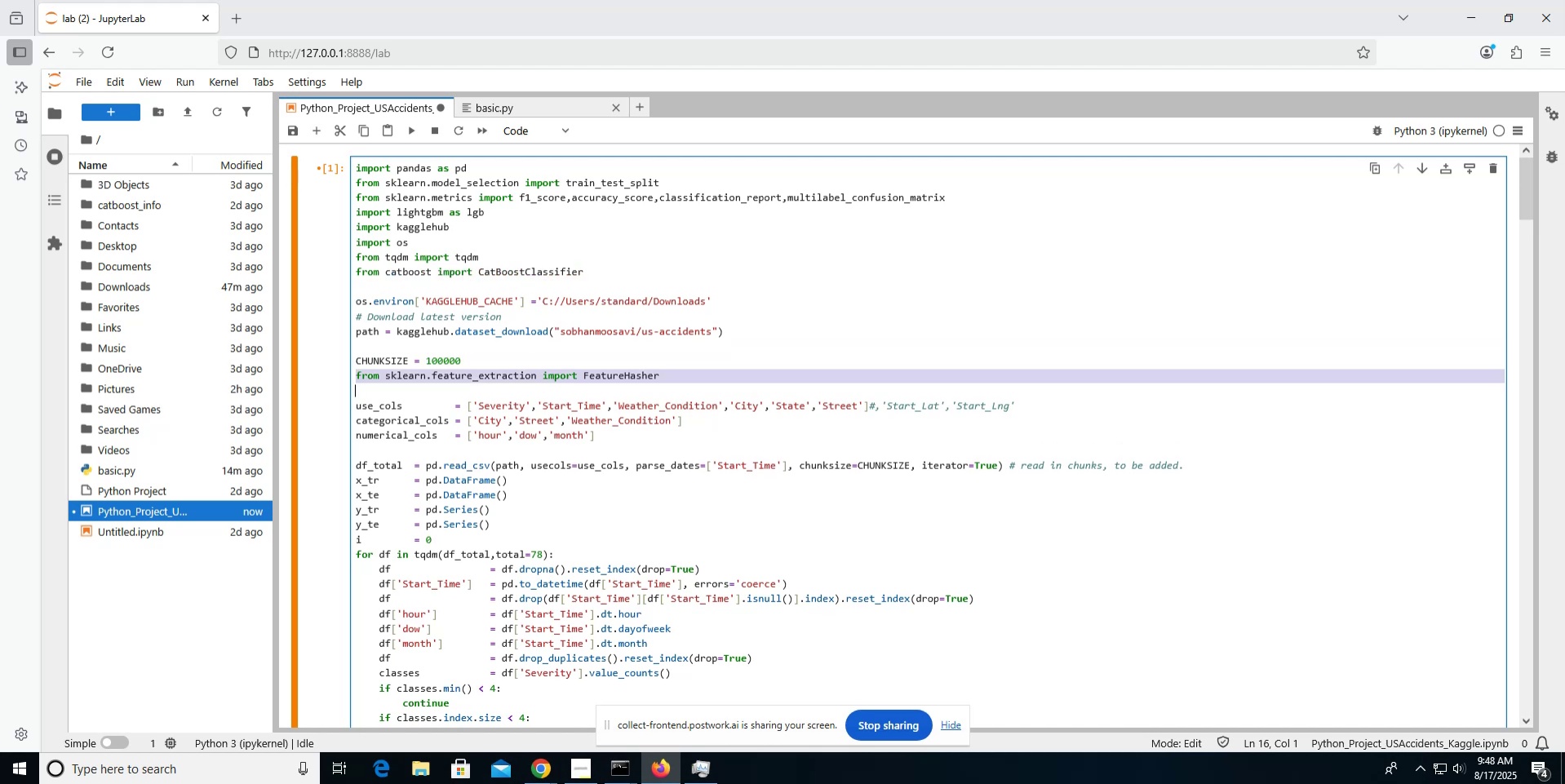 
key(X)
 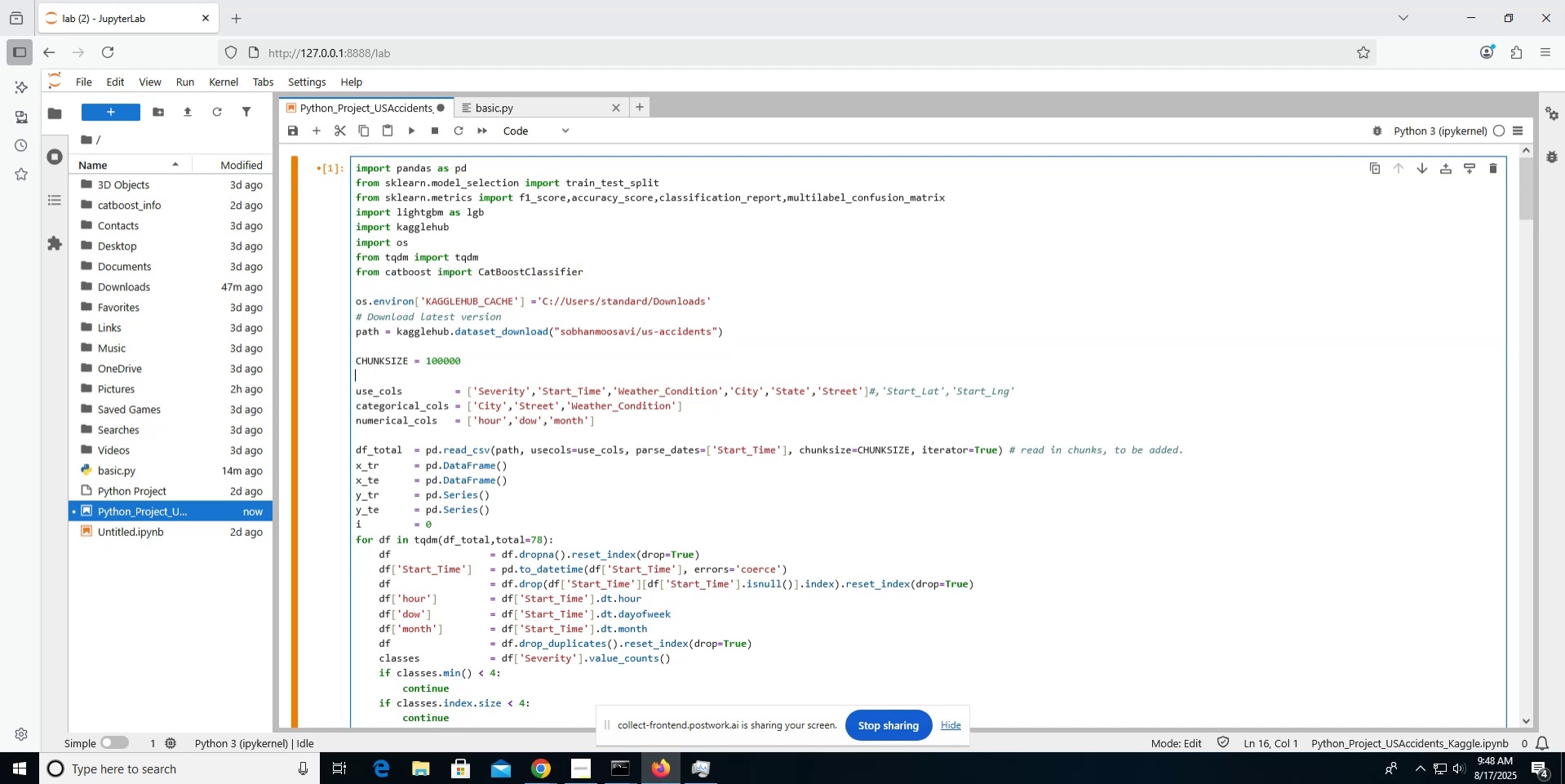 
hold_key(key=ArrowUp, duration=0.66)
 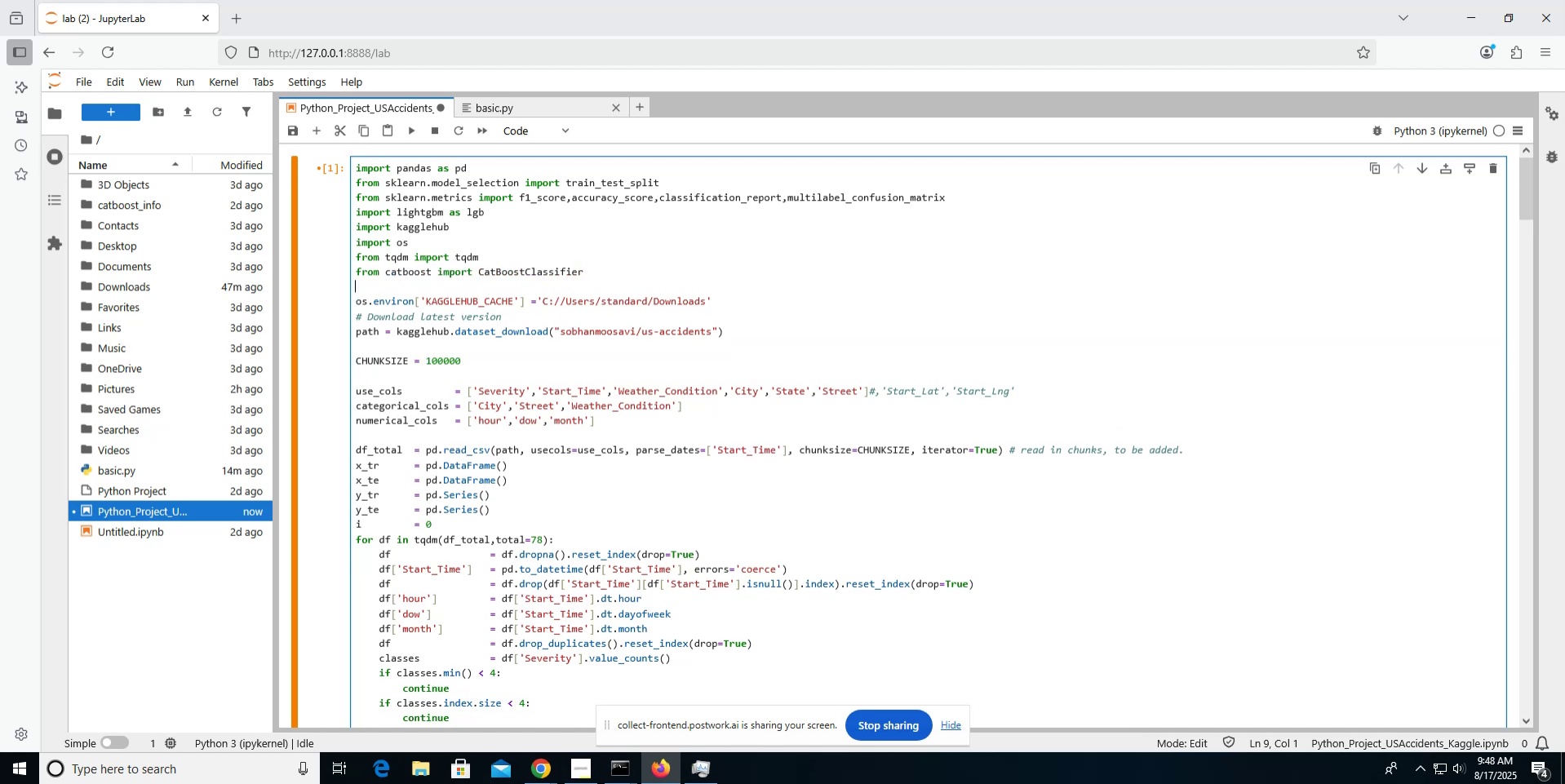 
key(Control+V)
 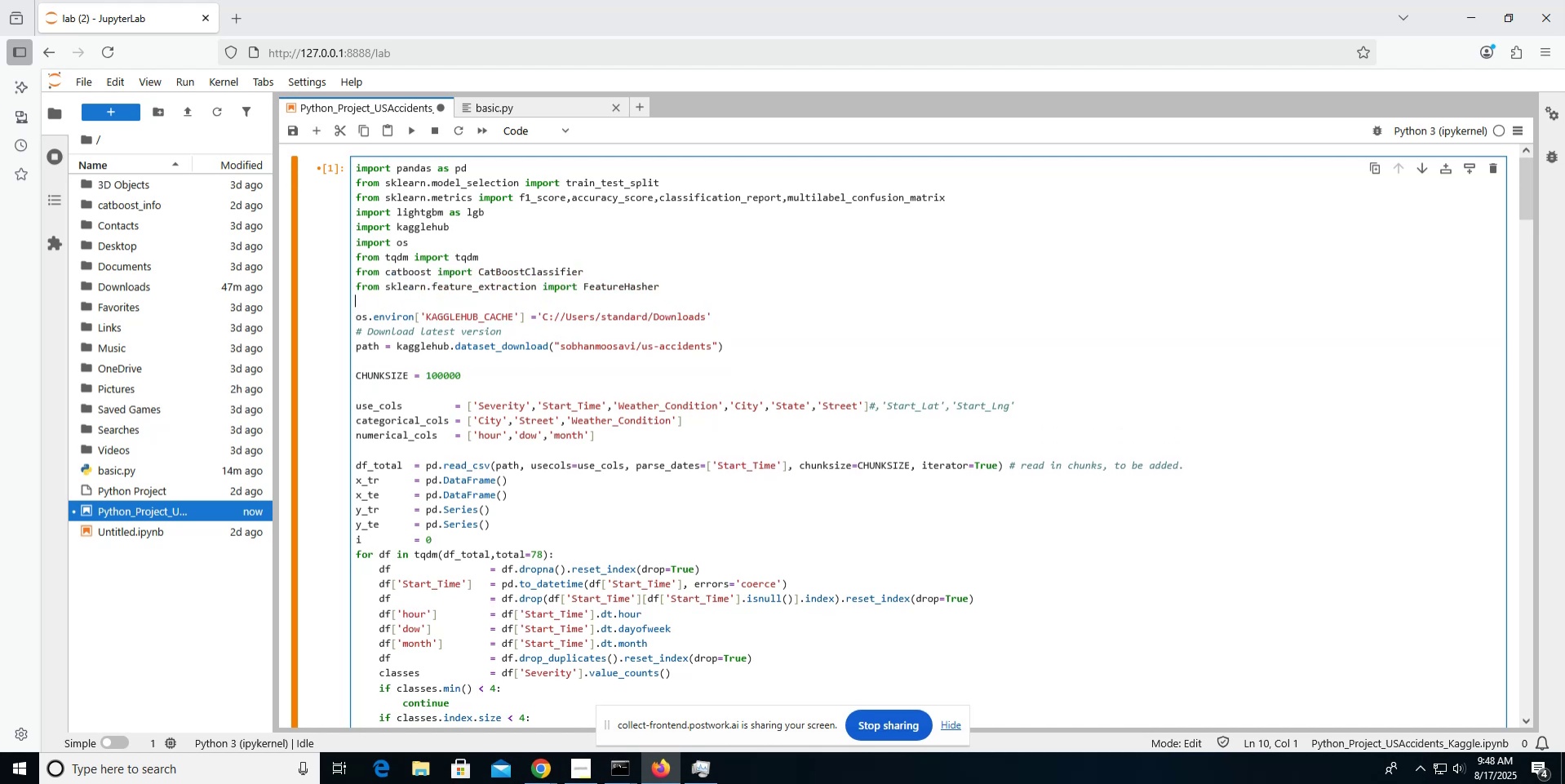 
scroll: coordinate [494, 268], scroll_direction: none, amount: 0.0
 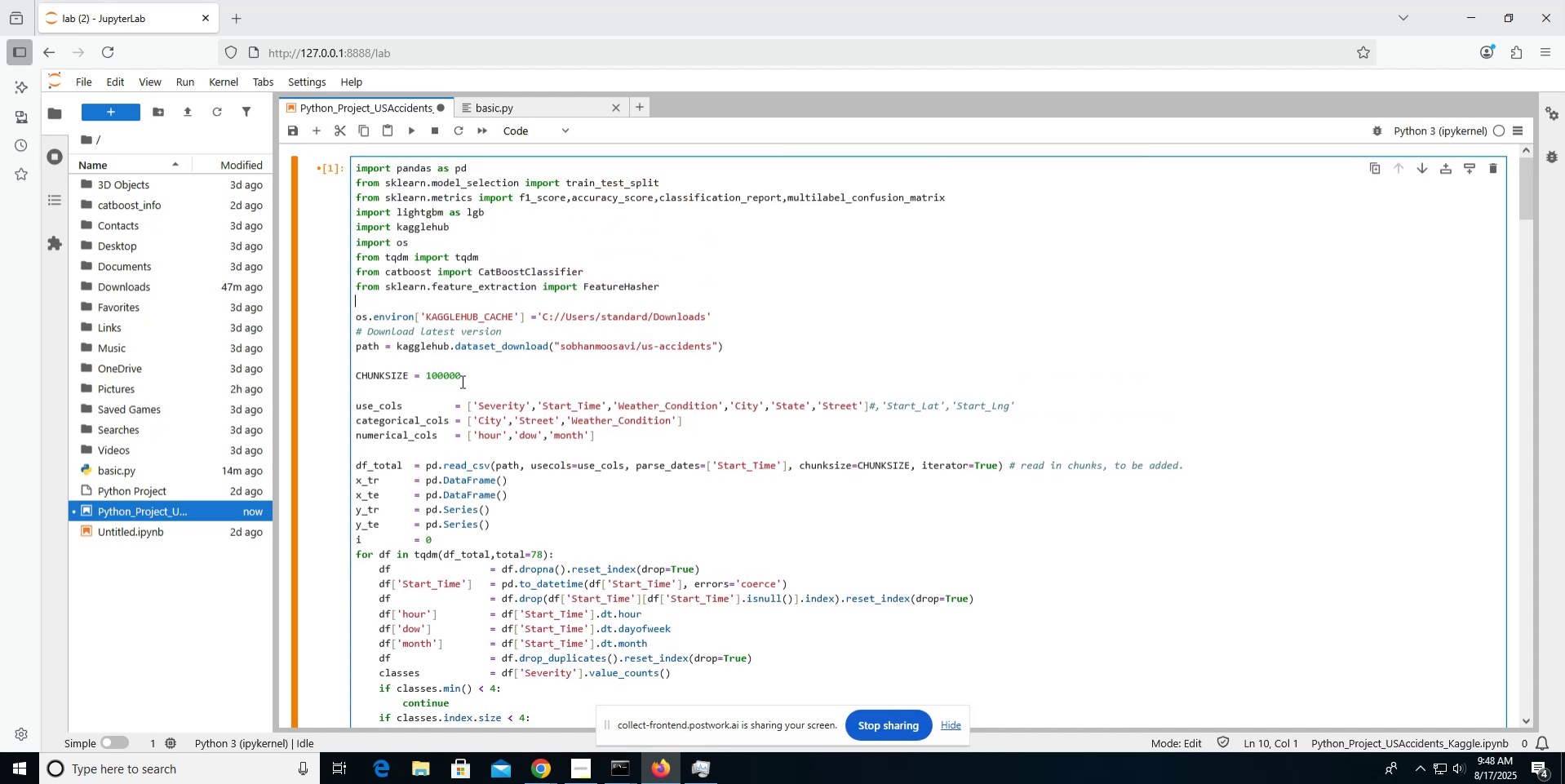 
left_click([446, 393])
 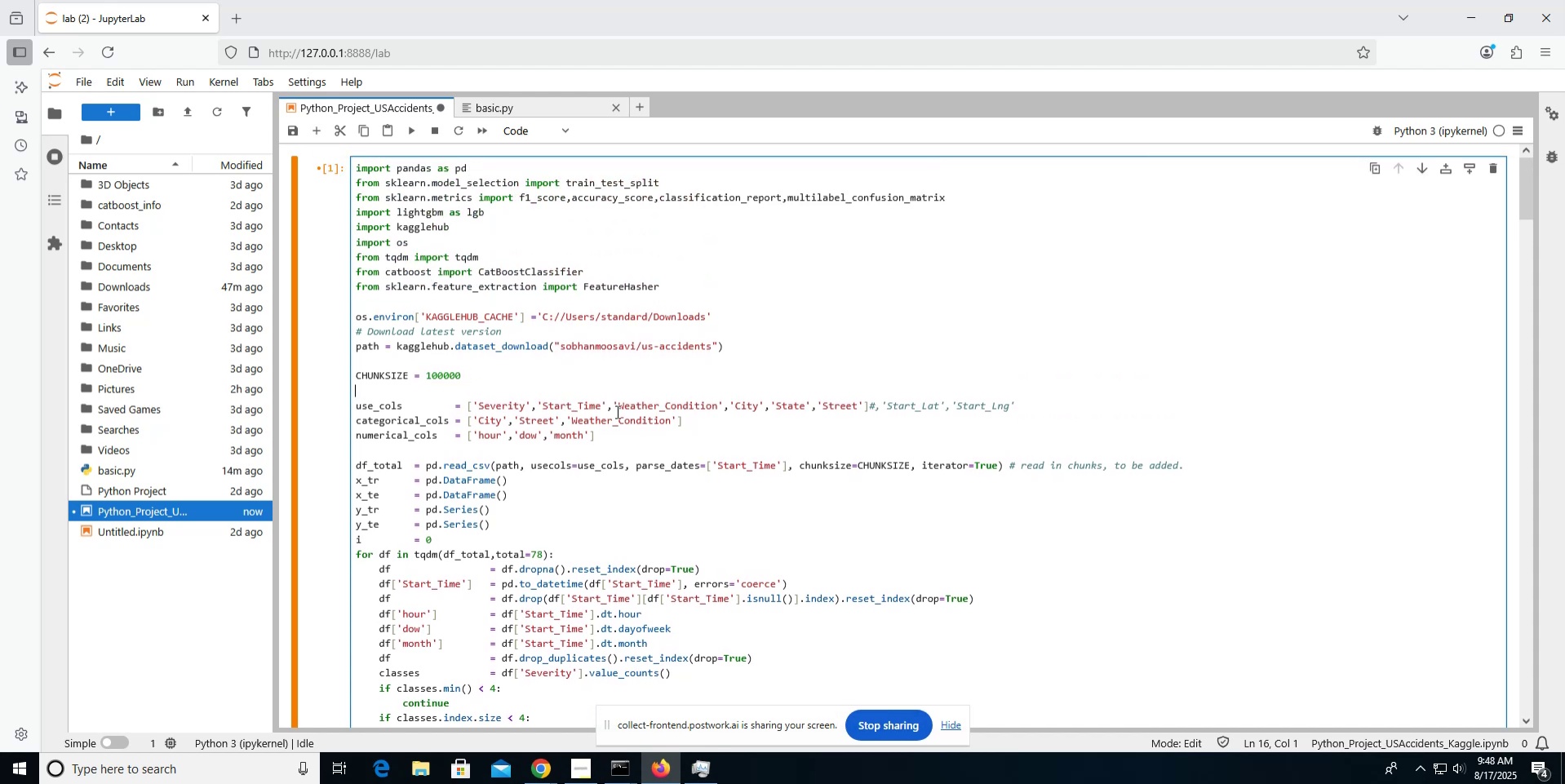 
scroll: coordinate [616, 411], scroll_direction: down, amount: 3.0
 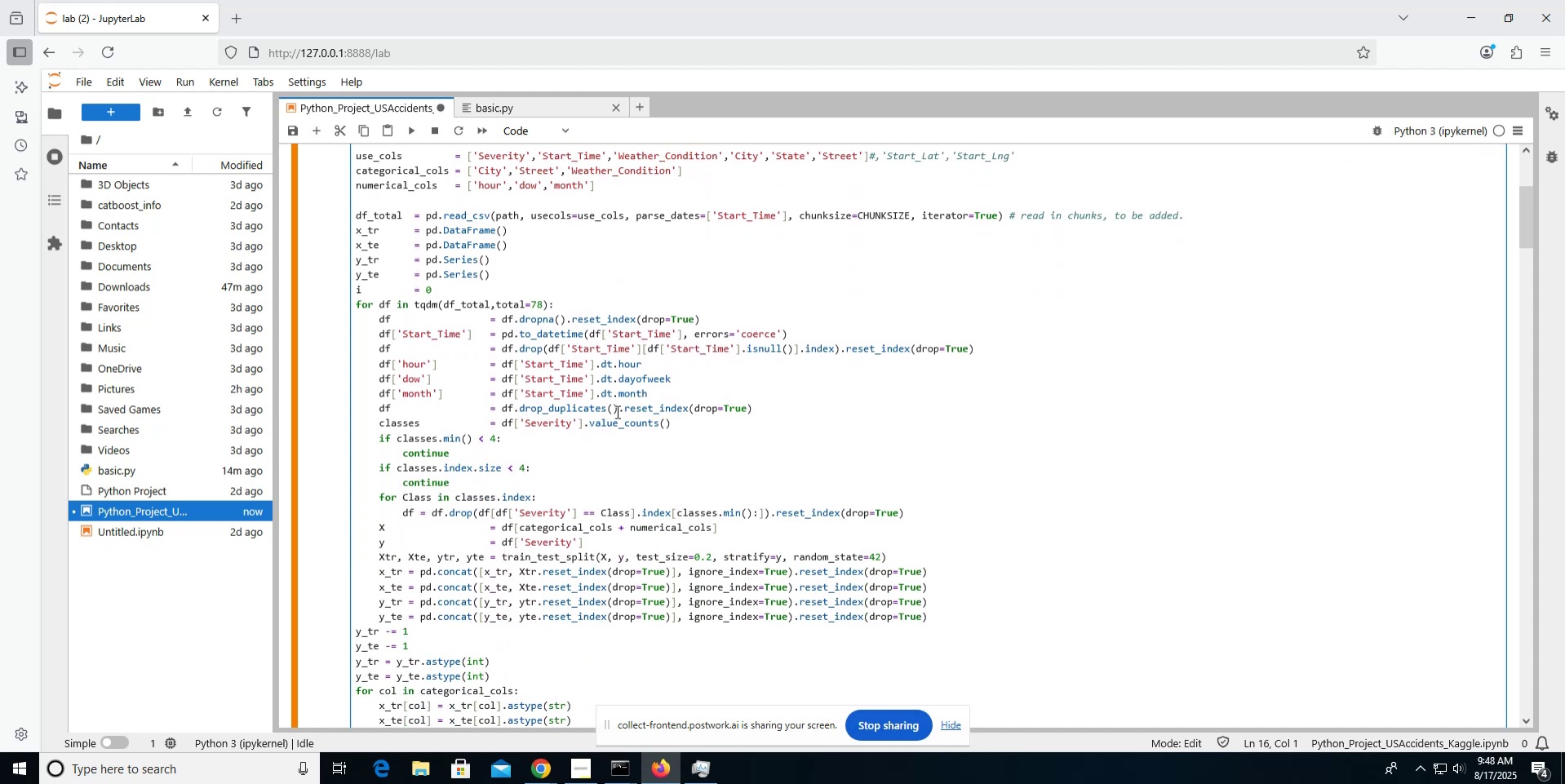 
key(ArrowDown)
 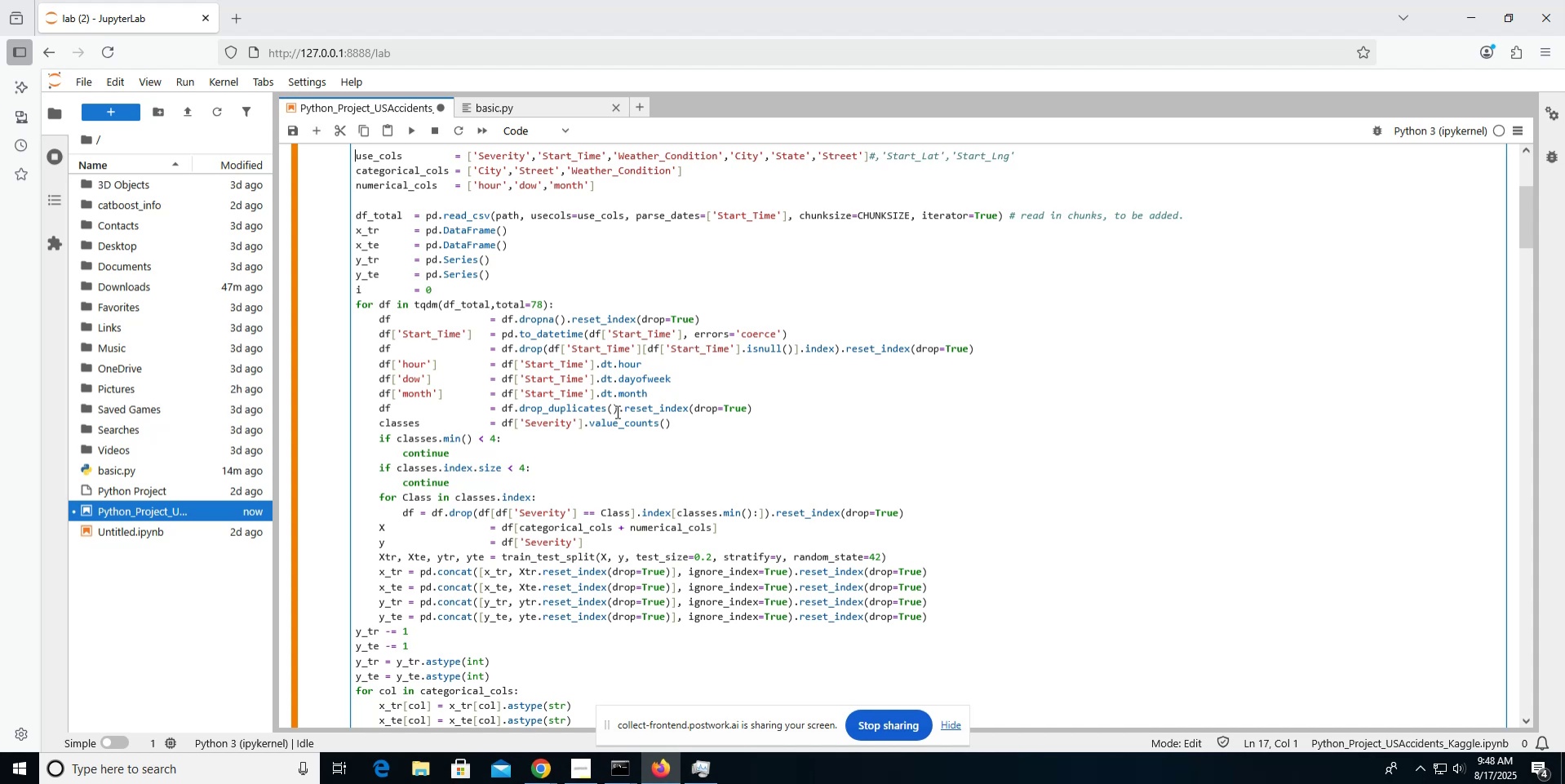 
key(ArrowDown)
 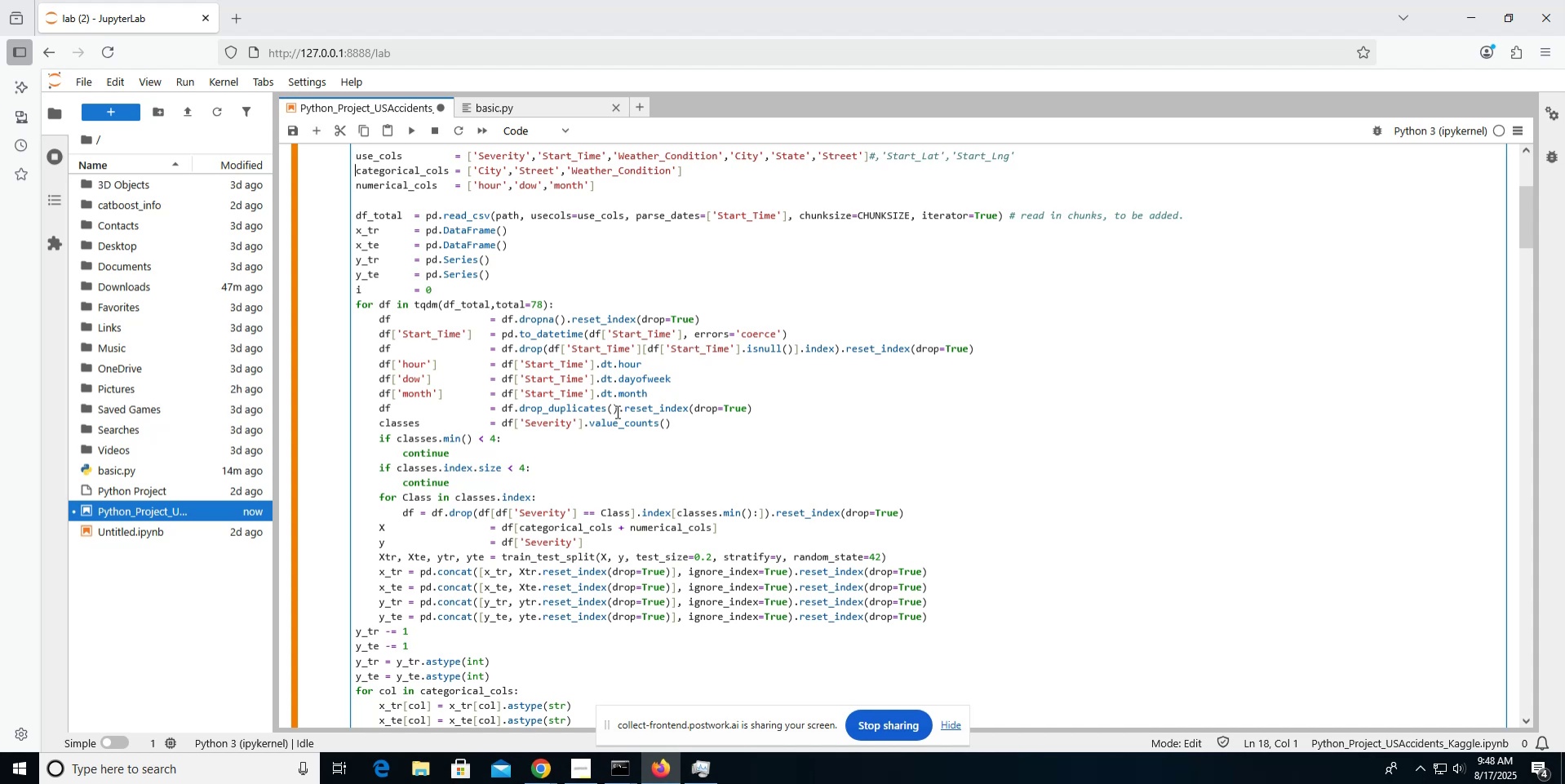 
key(ArrowLeft)
 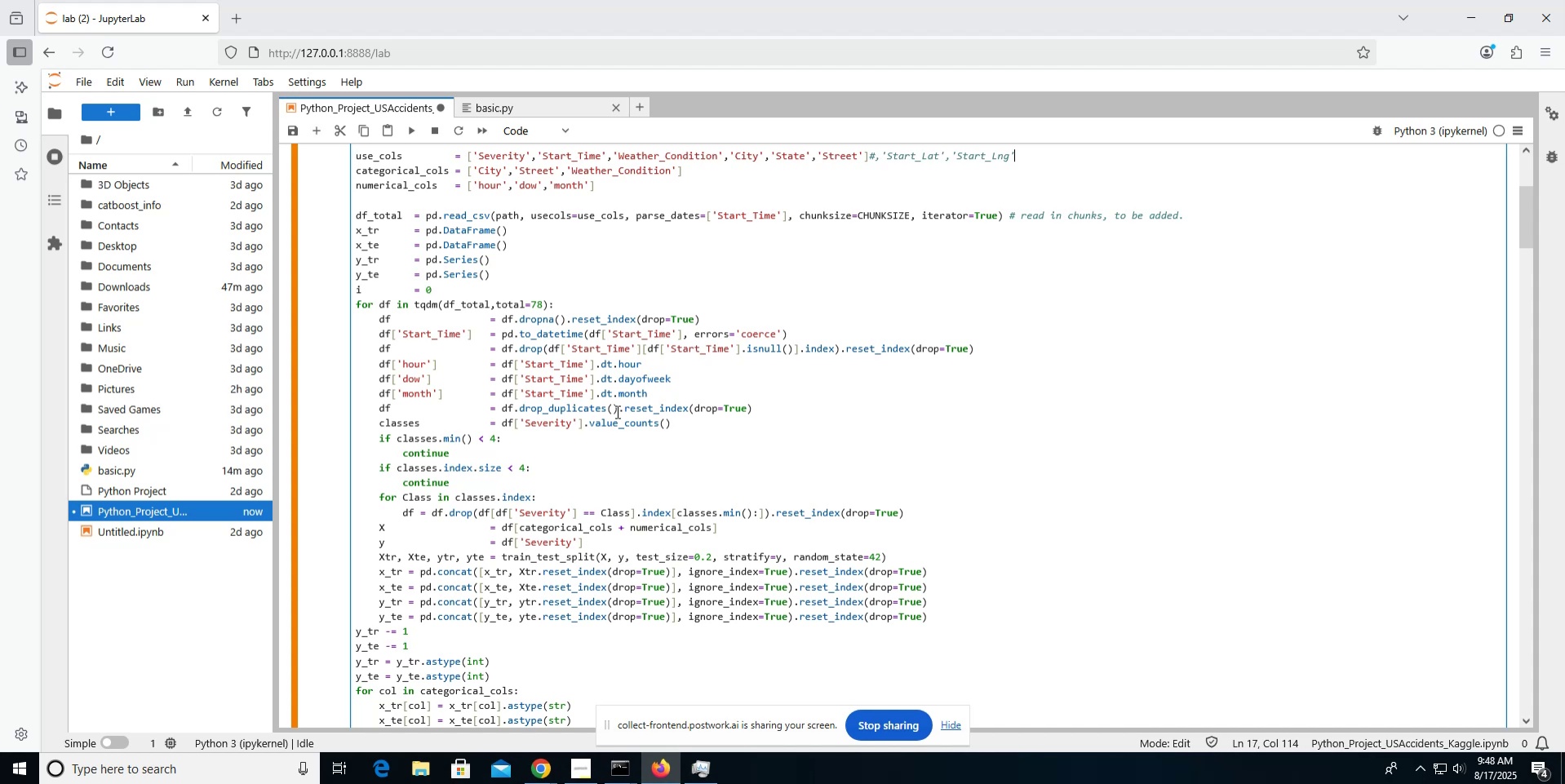 
hold_key(key=Backspace, duration=1.25)
 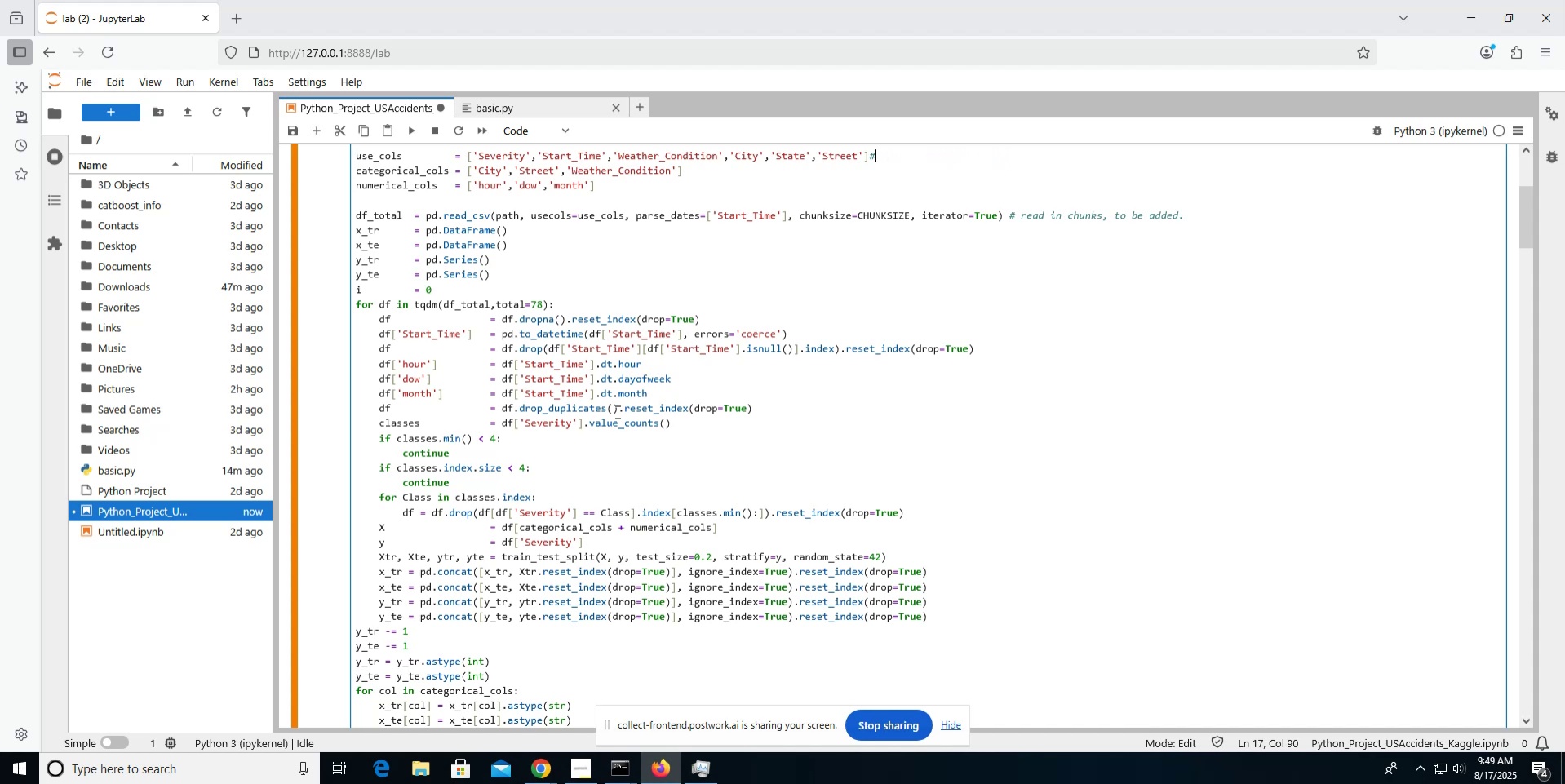 
key(Backspace)
 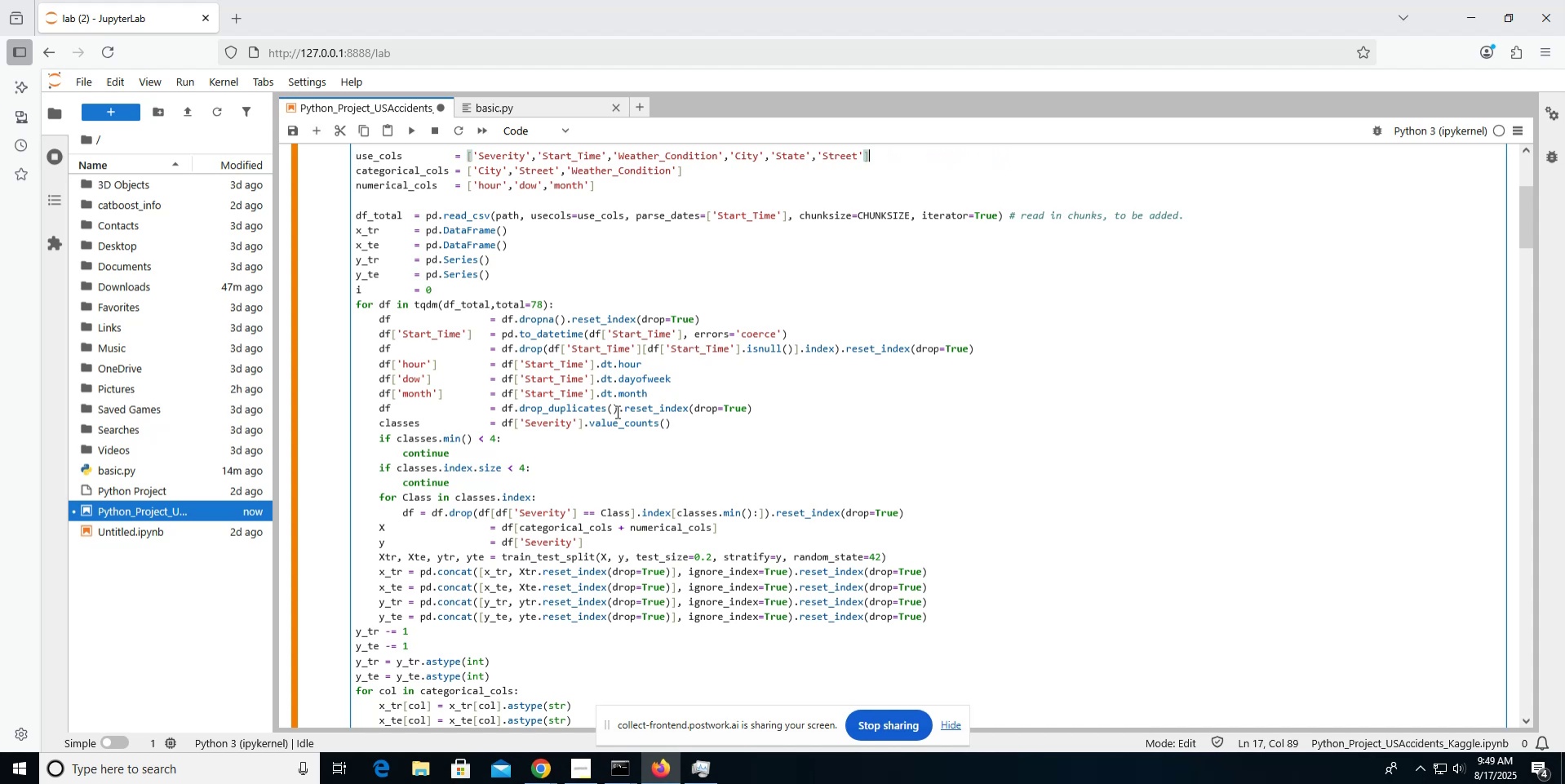 
key(Enter)
 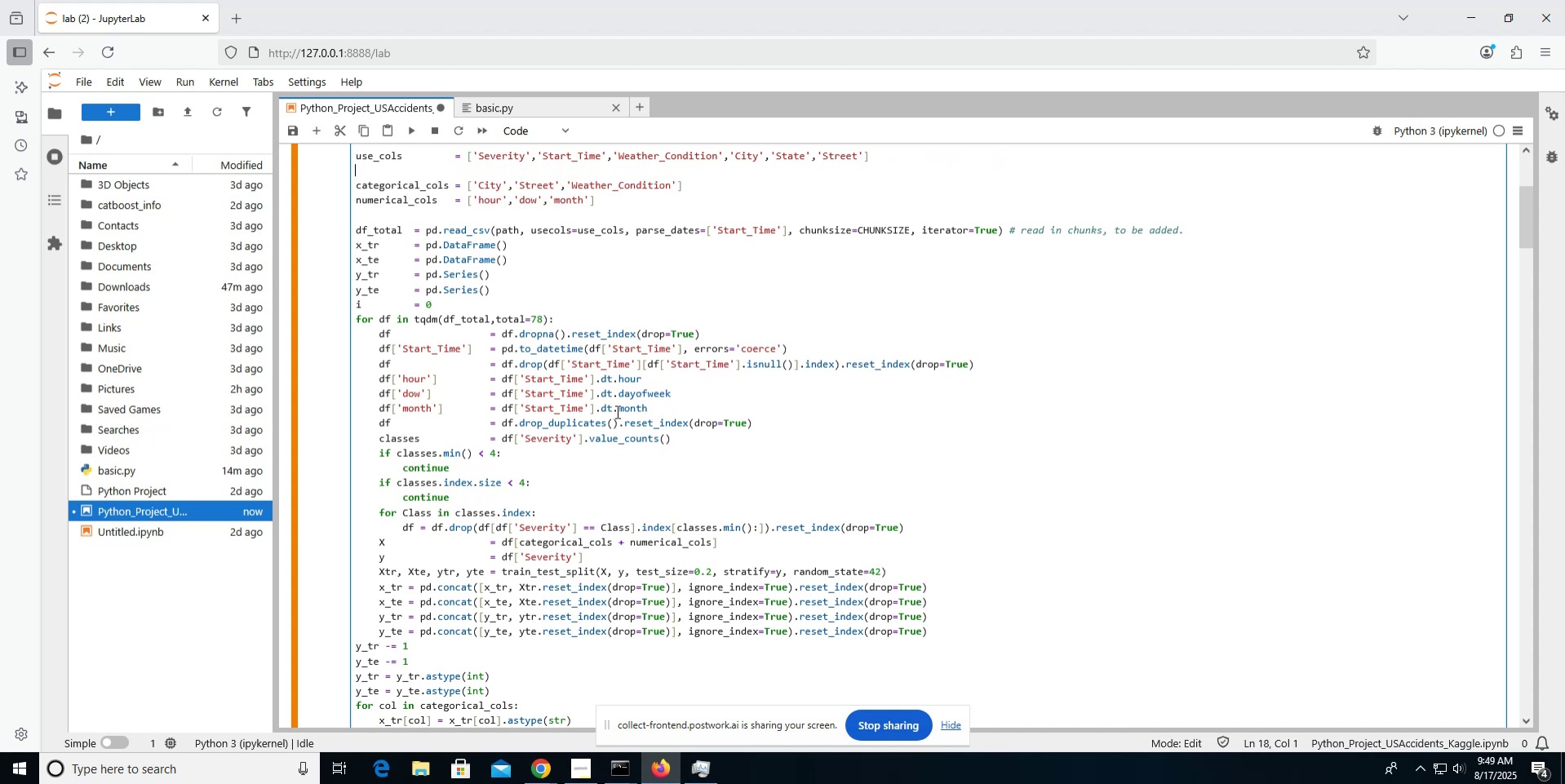 
type(# columns with string values)
 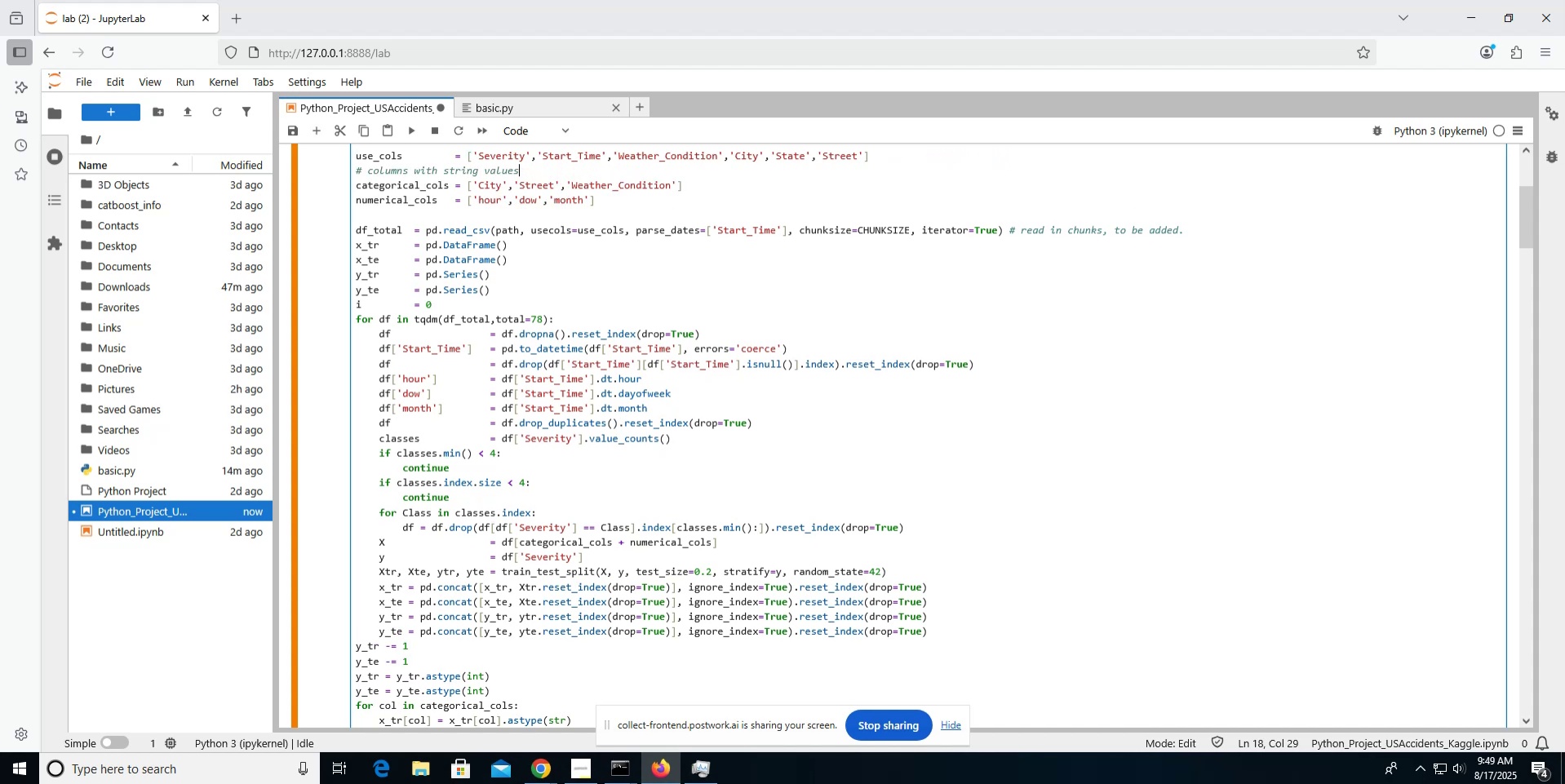 
key(ArrowDown)
 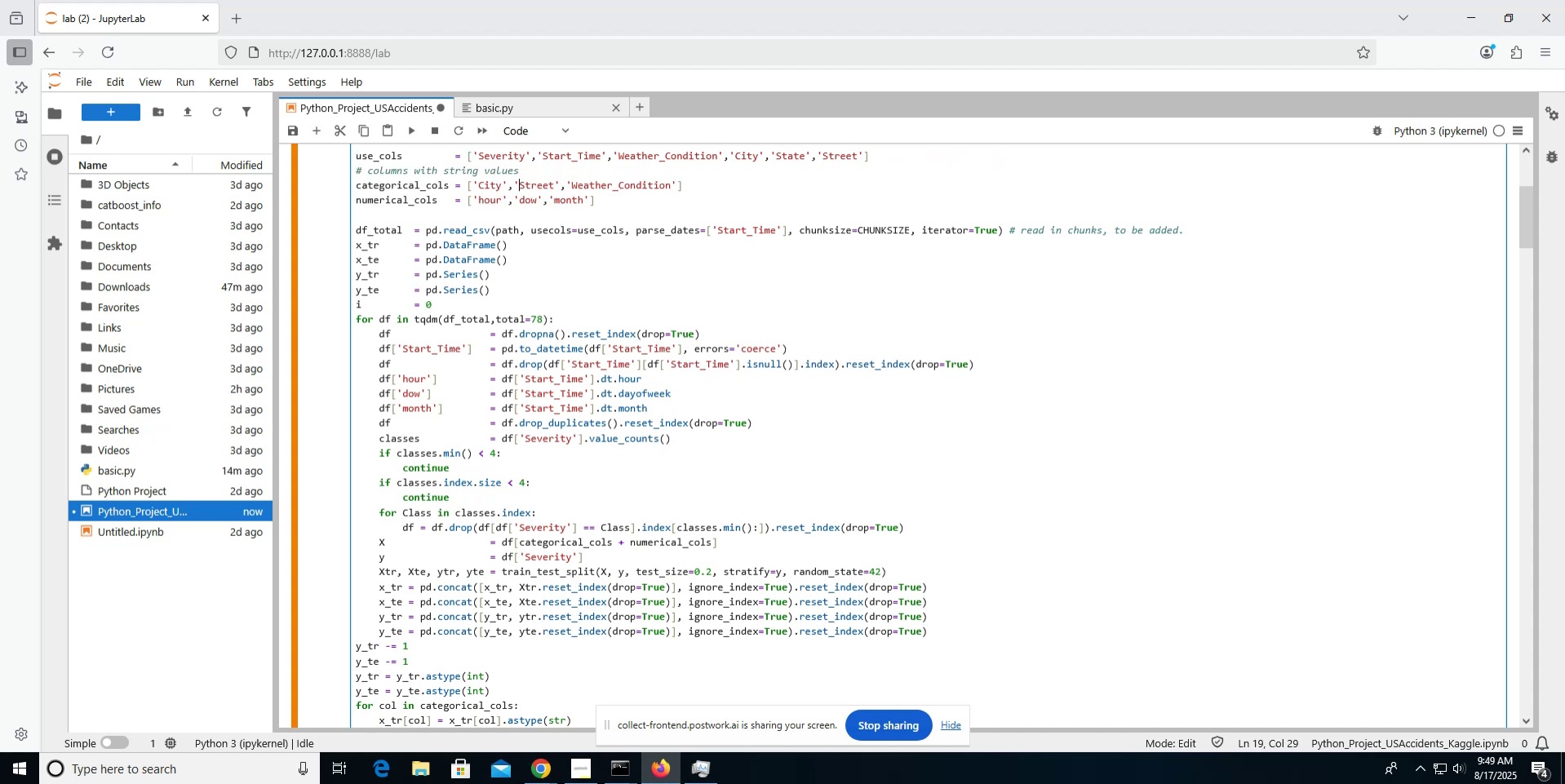 
key(ArrowDown)
 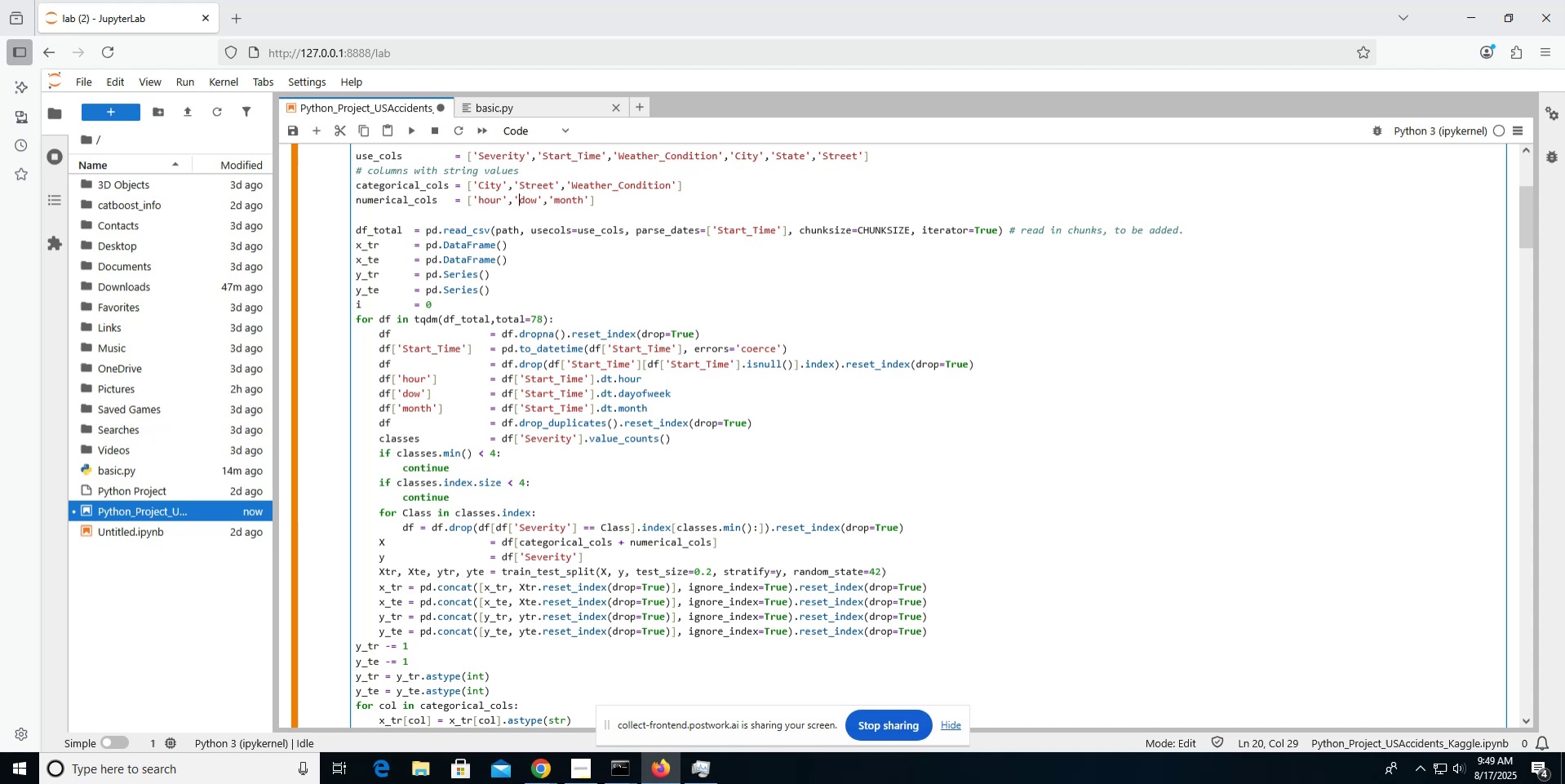 
hold_key(key=ArrowLeft, duration=1.34)
 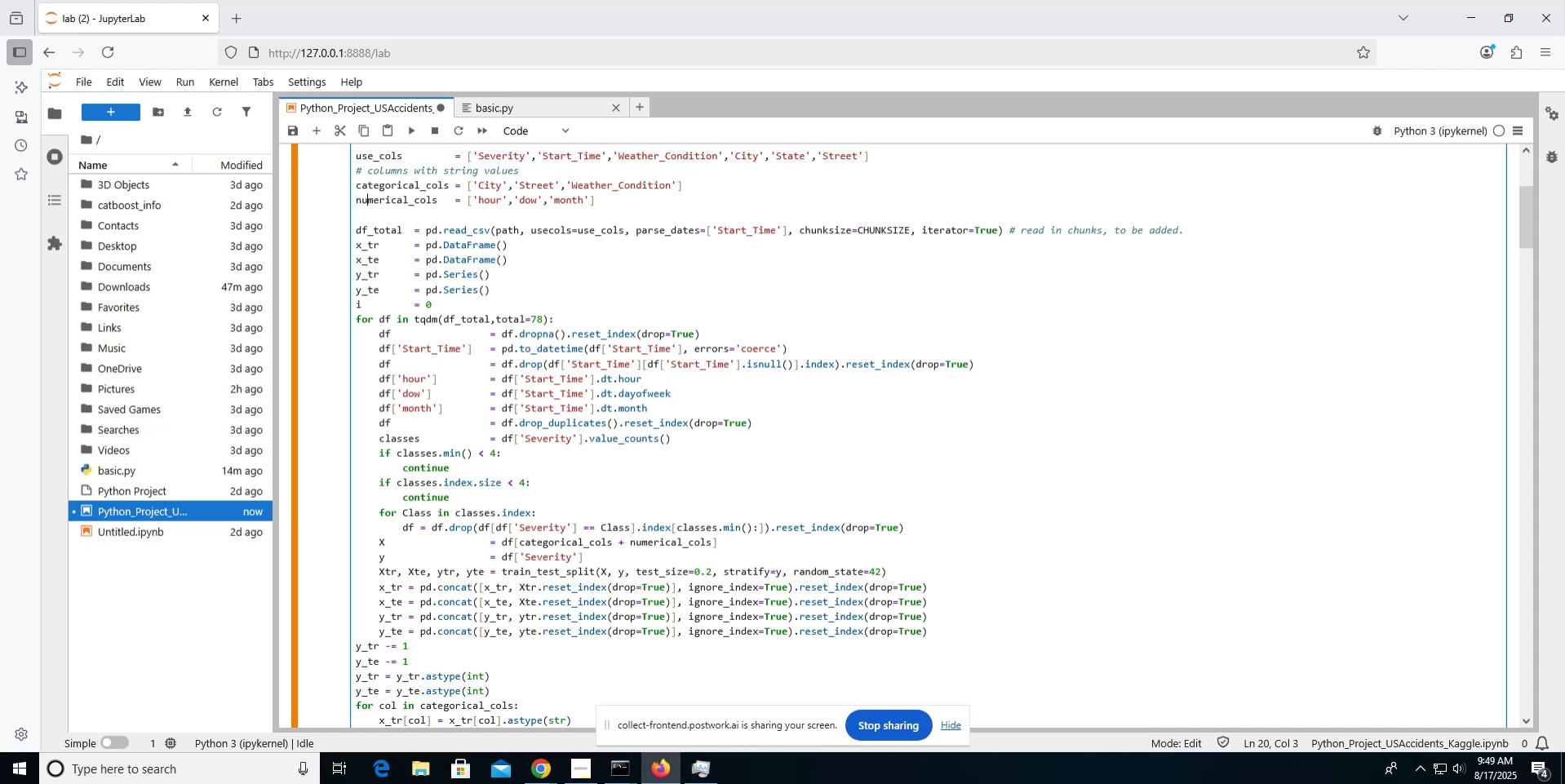 
key(ArrowLeft)
 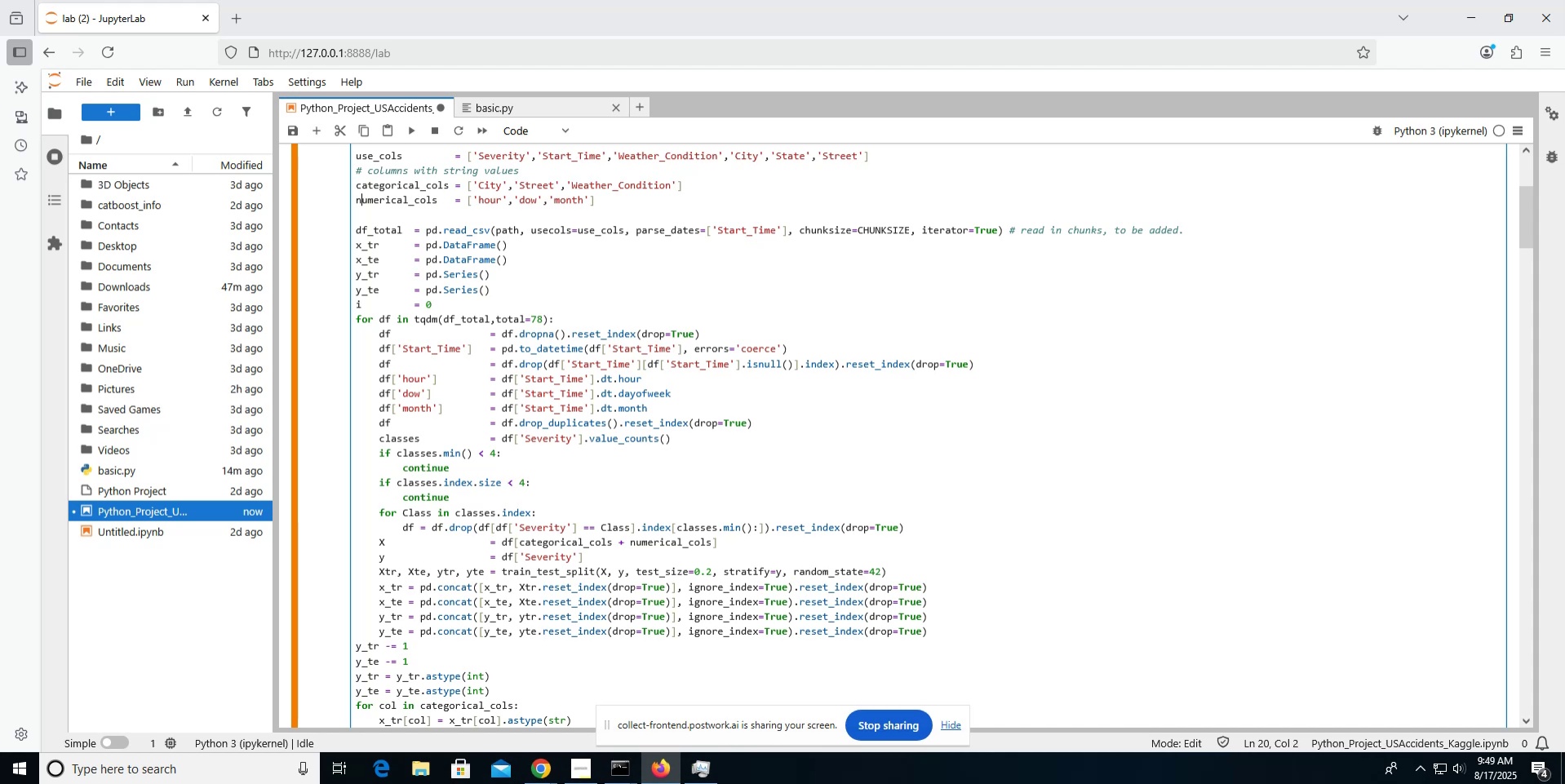 
key(ArrowLeft)
 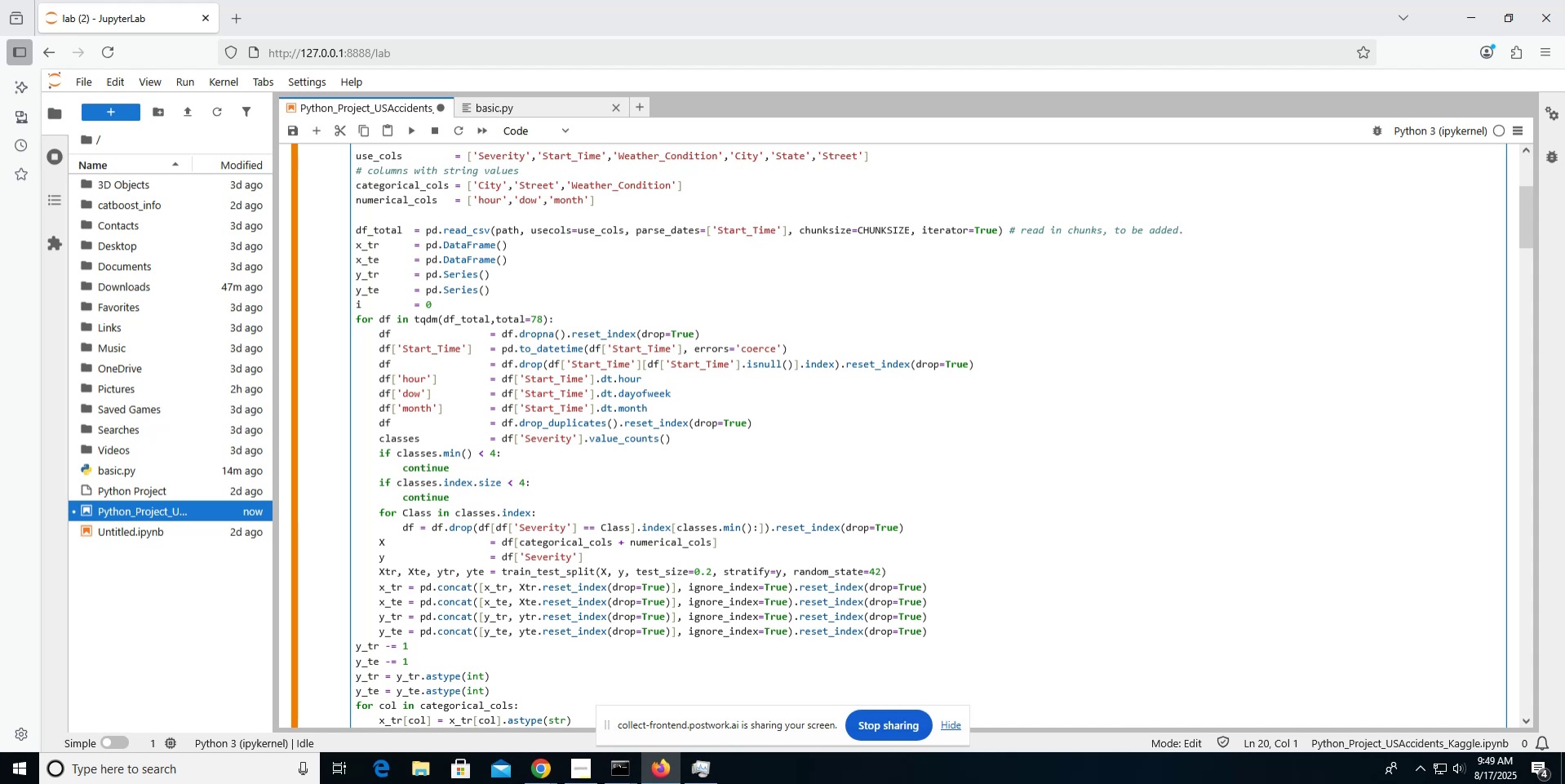 
key(ArrowLeft)
 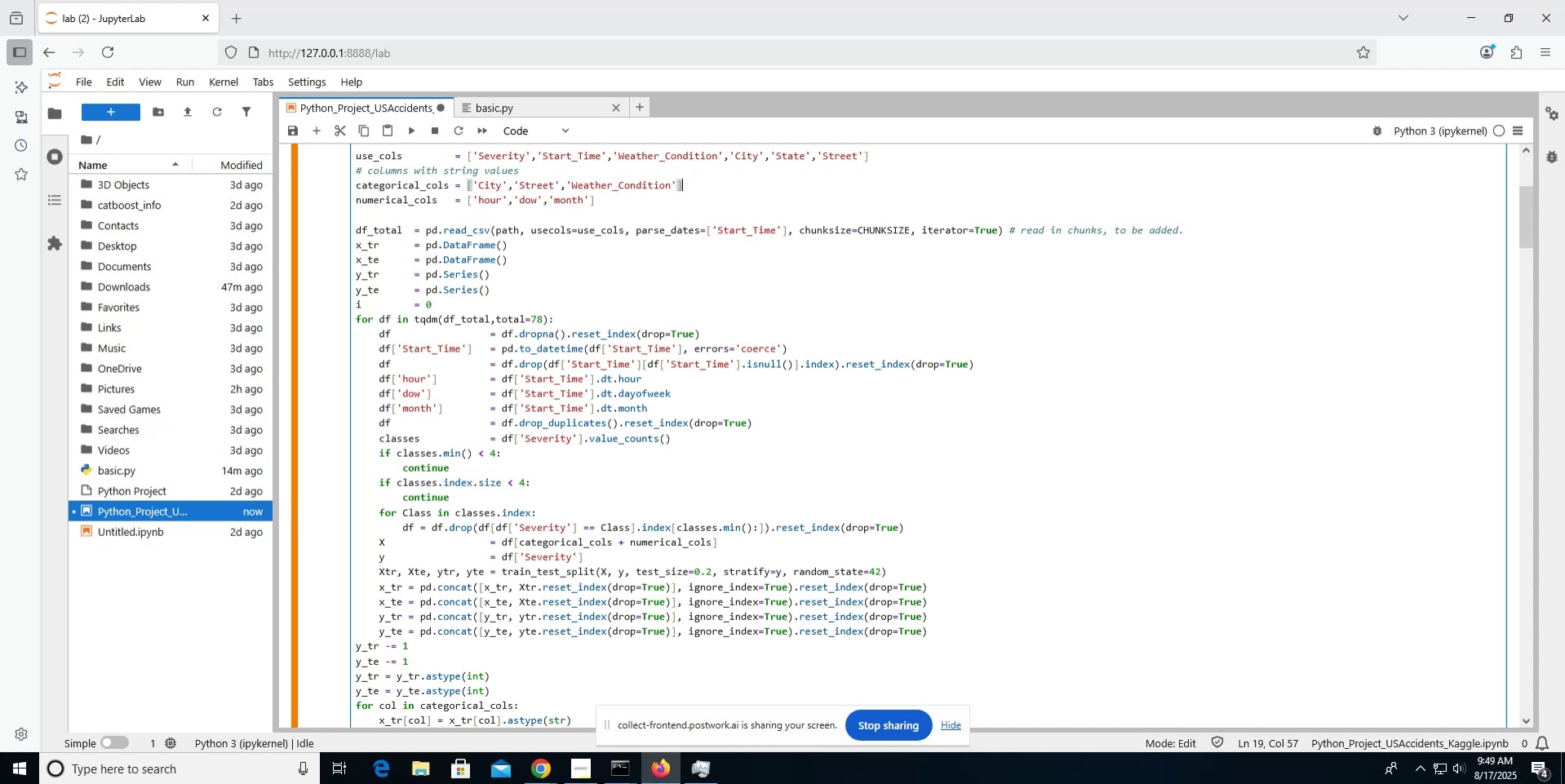 
key(Enter)
 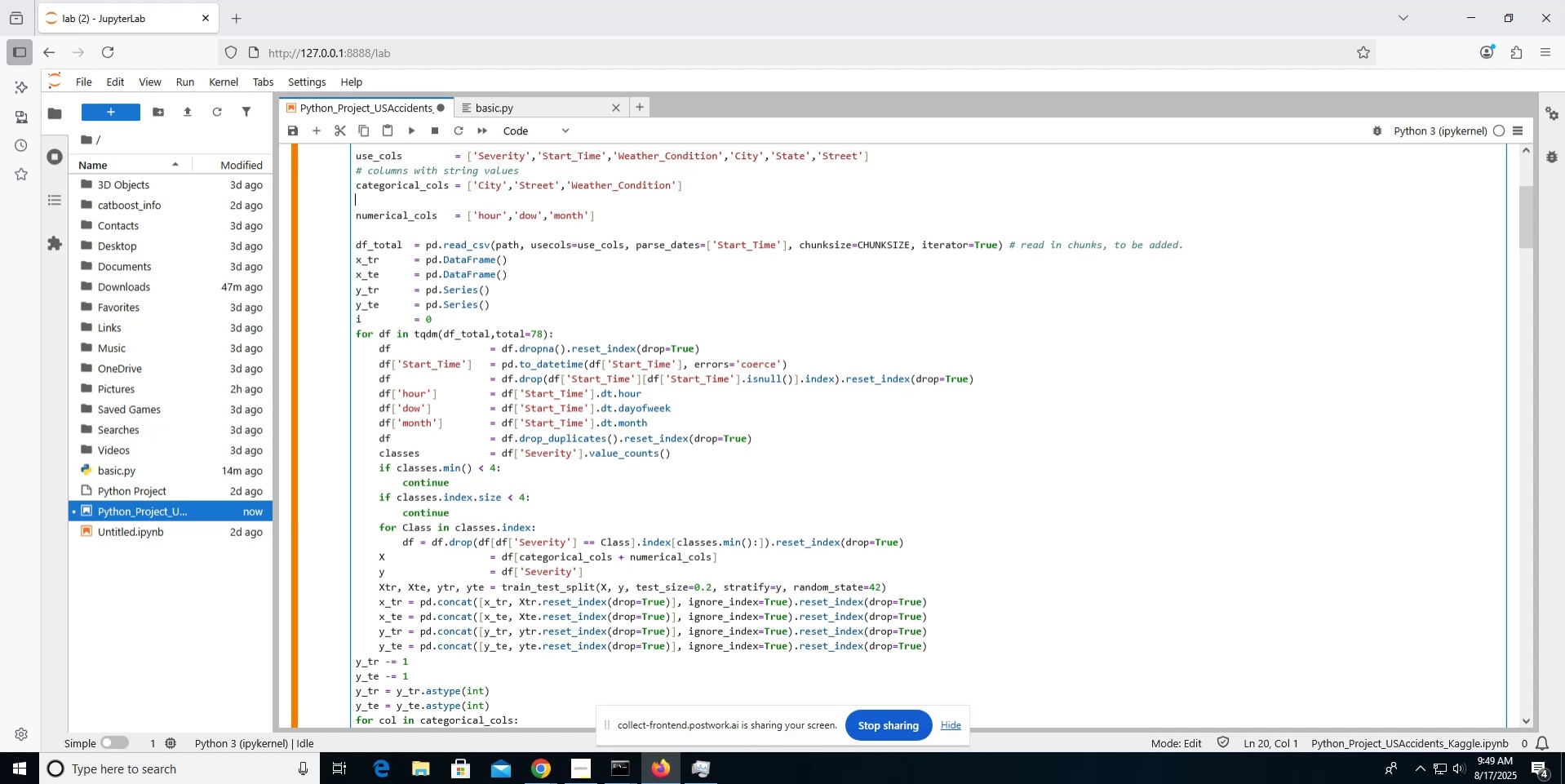 
type(# int columns)
 